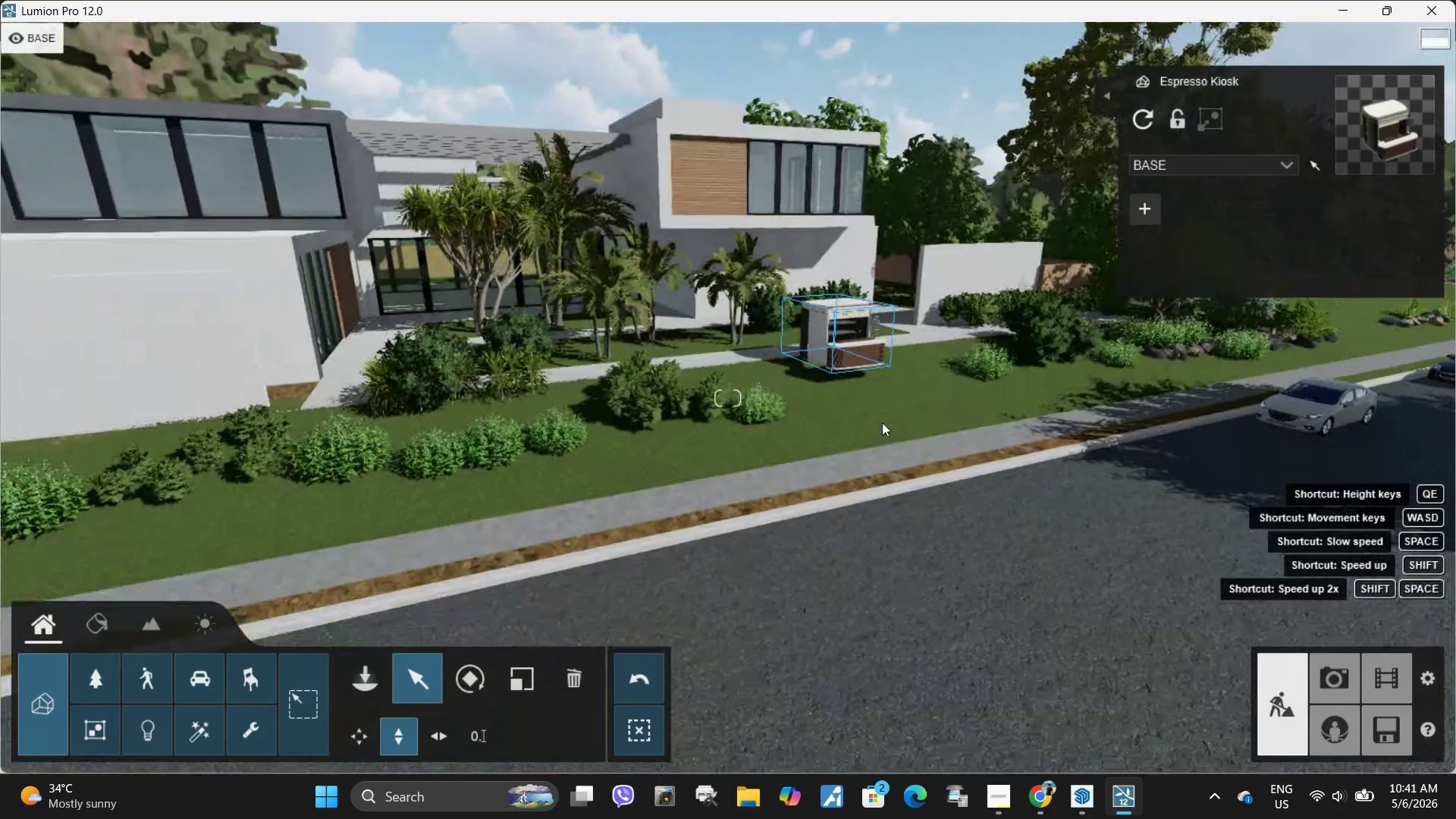 
hold_key(key=D, duration=0.5)
 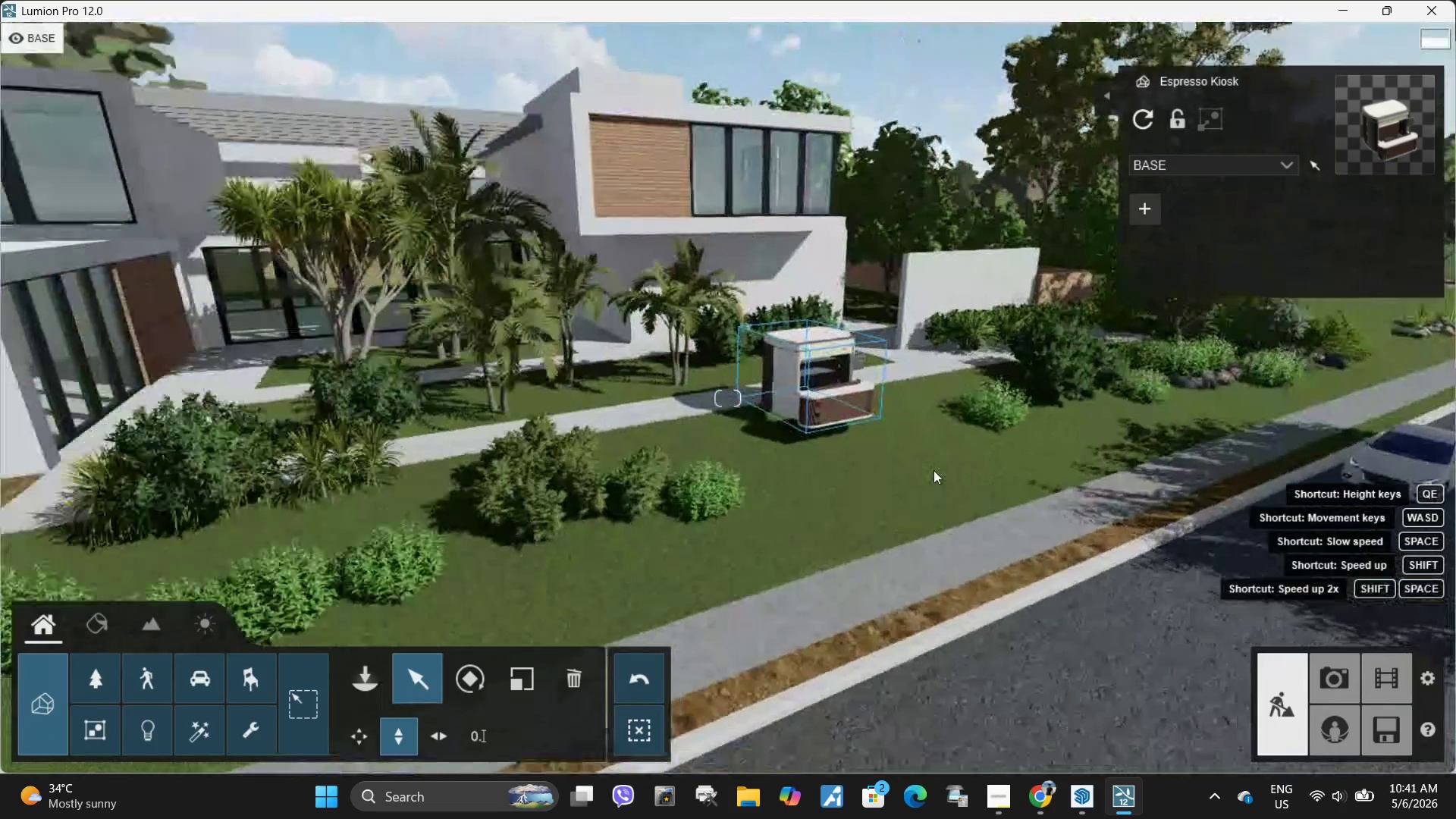 
type(EE)
 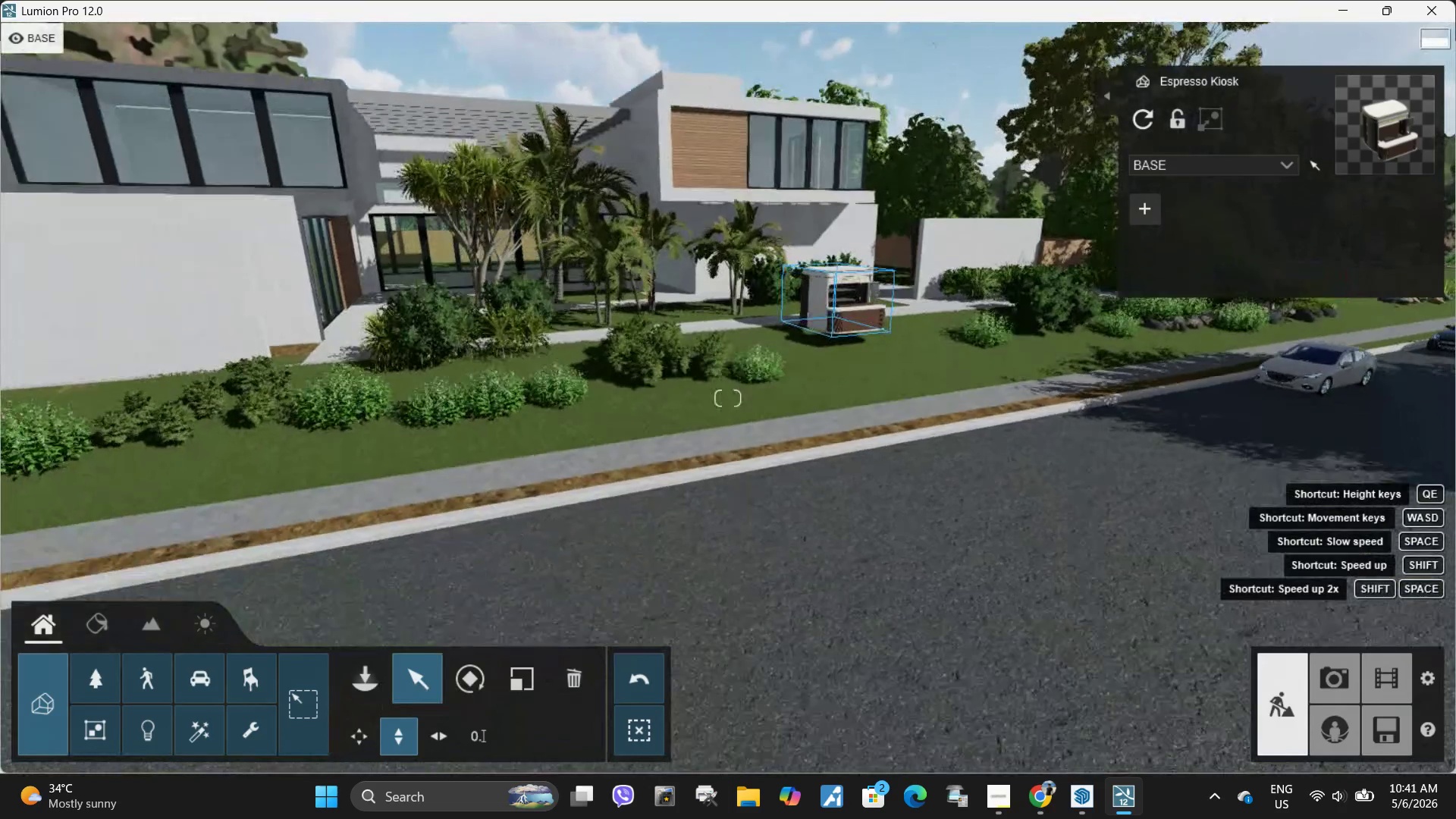 
hold_key(key=W, duration=0.47)
 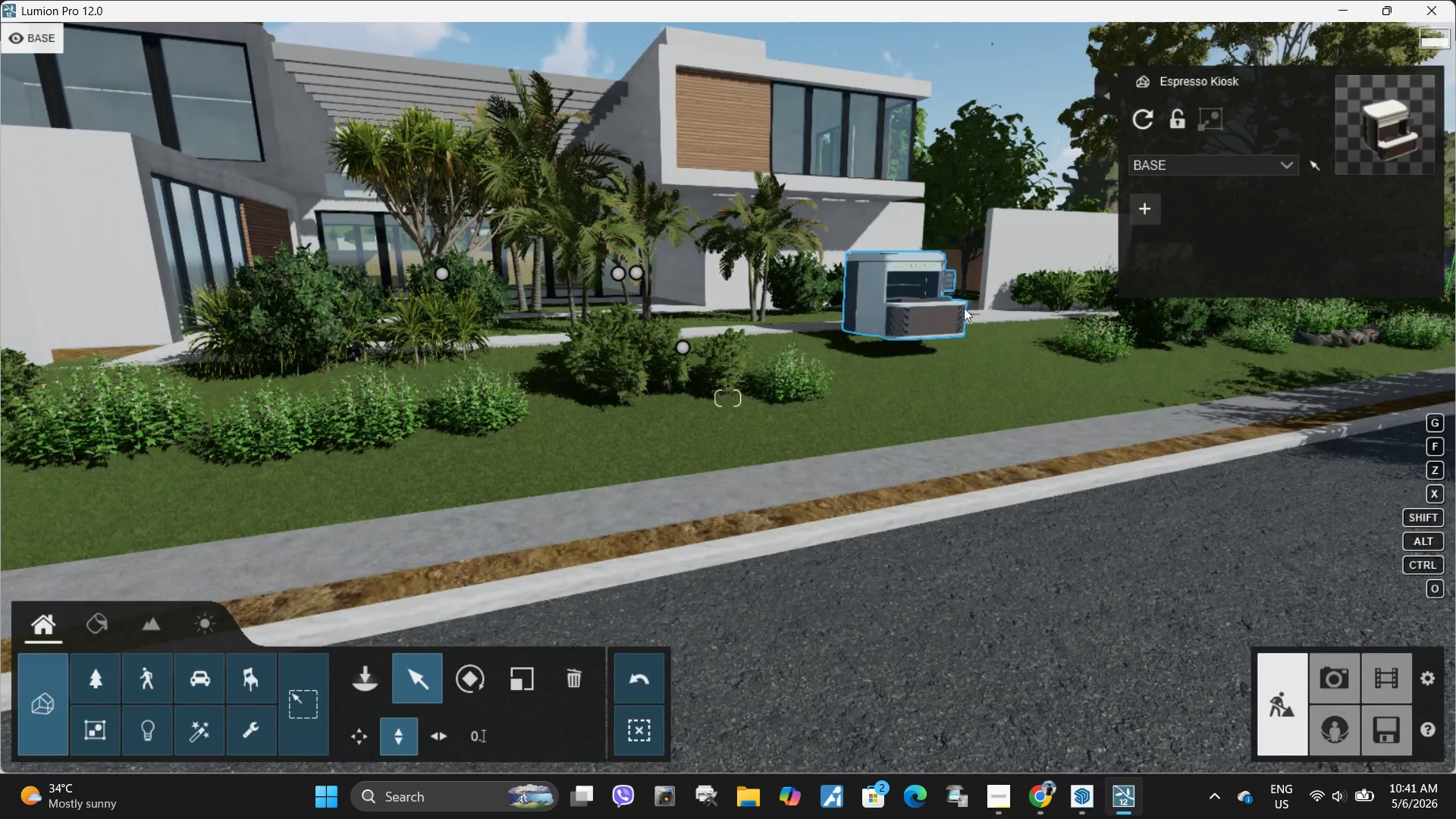 
double_click([919, 312])
 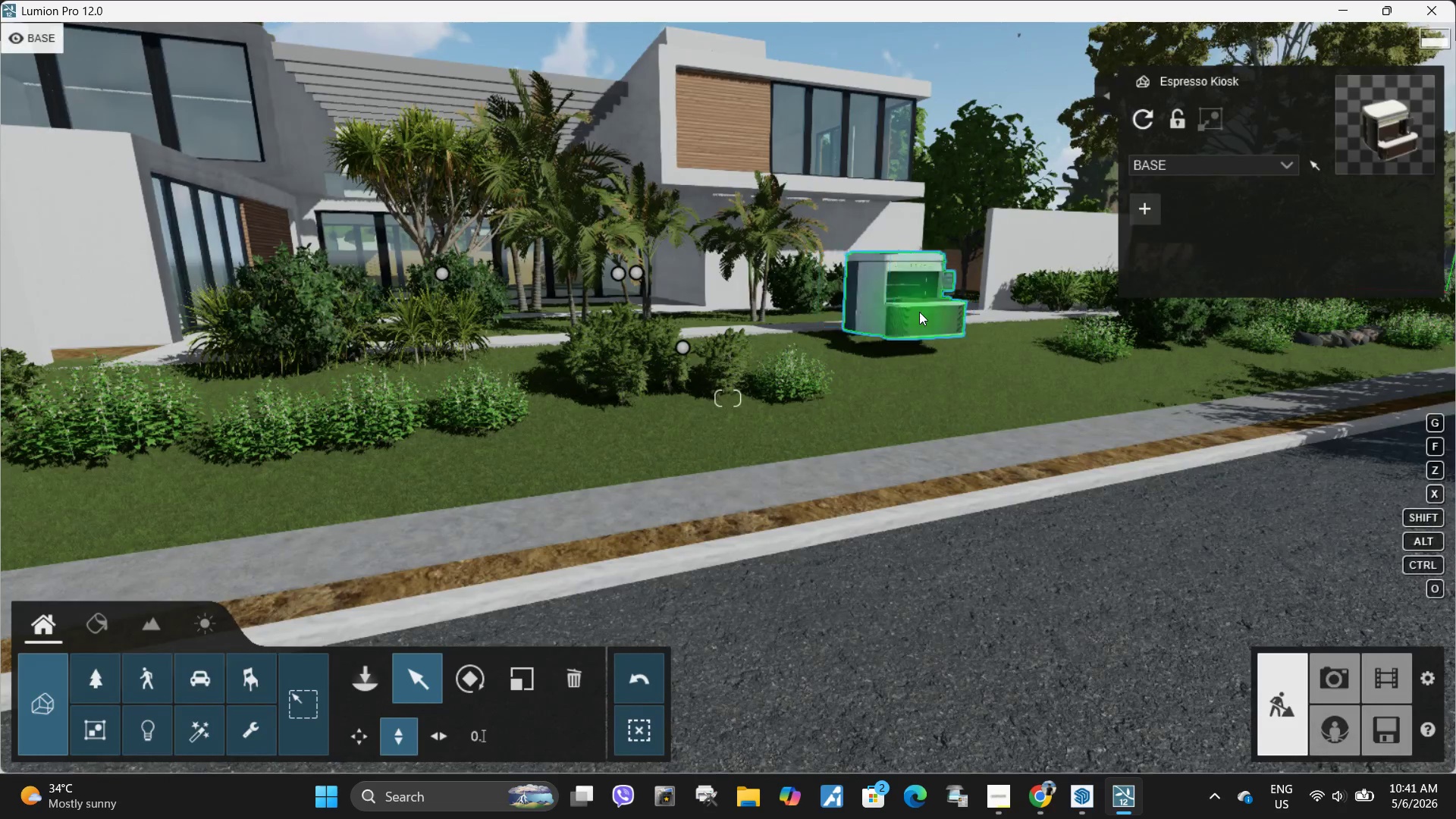 
type(sda)
 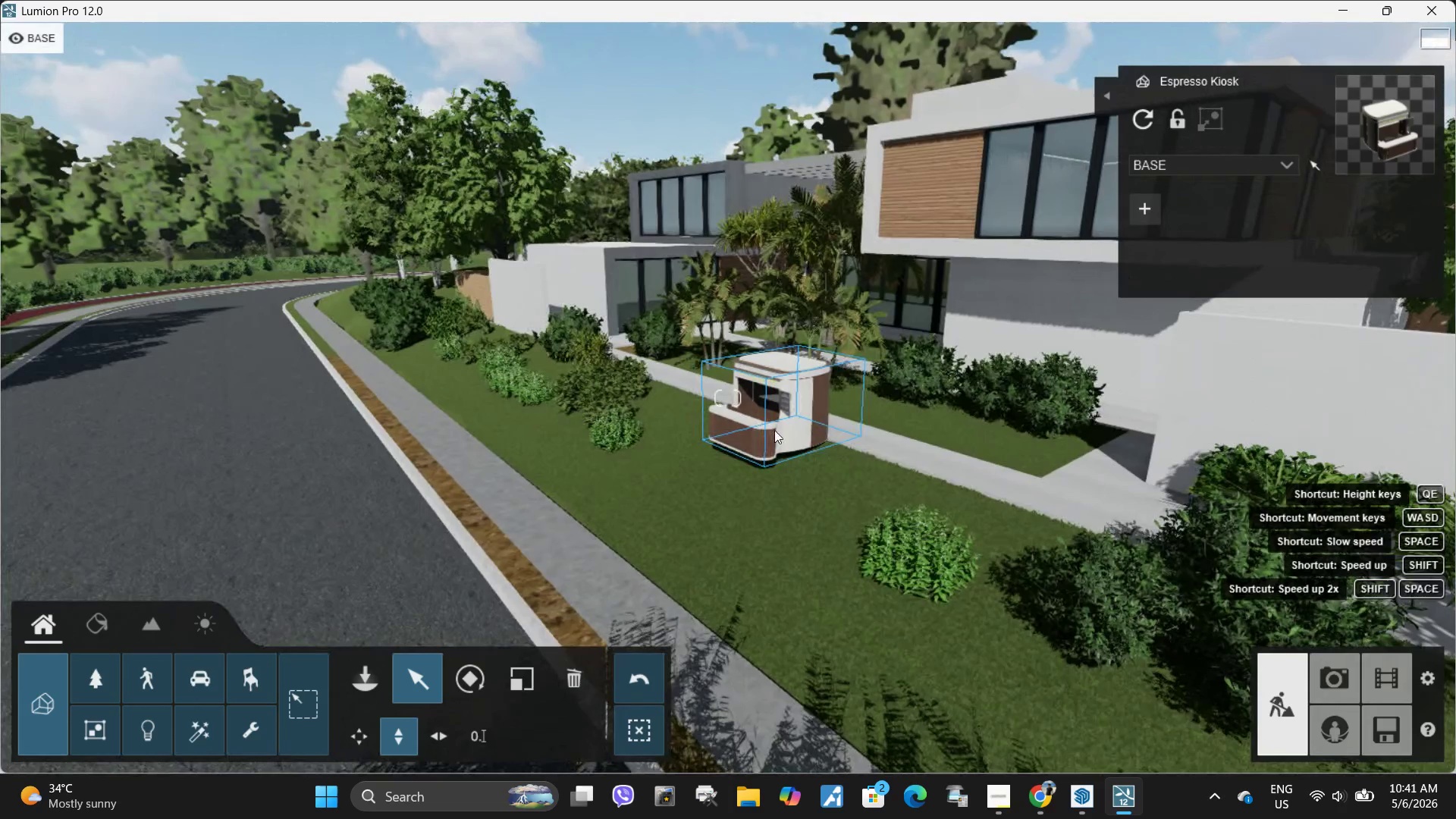 
left_click_drag(start_coordinate=[479, 366], to_coordinate=[480, 370])
 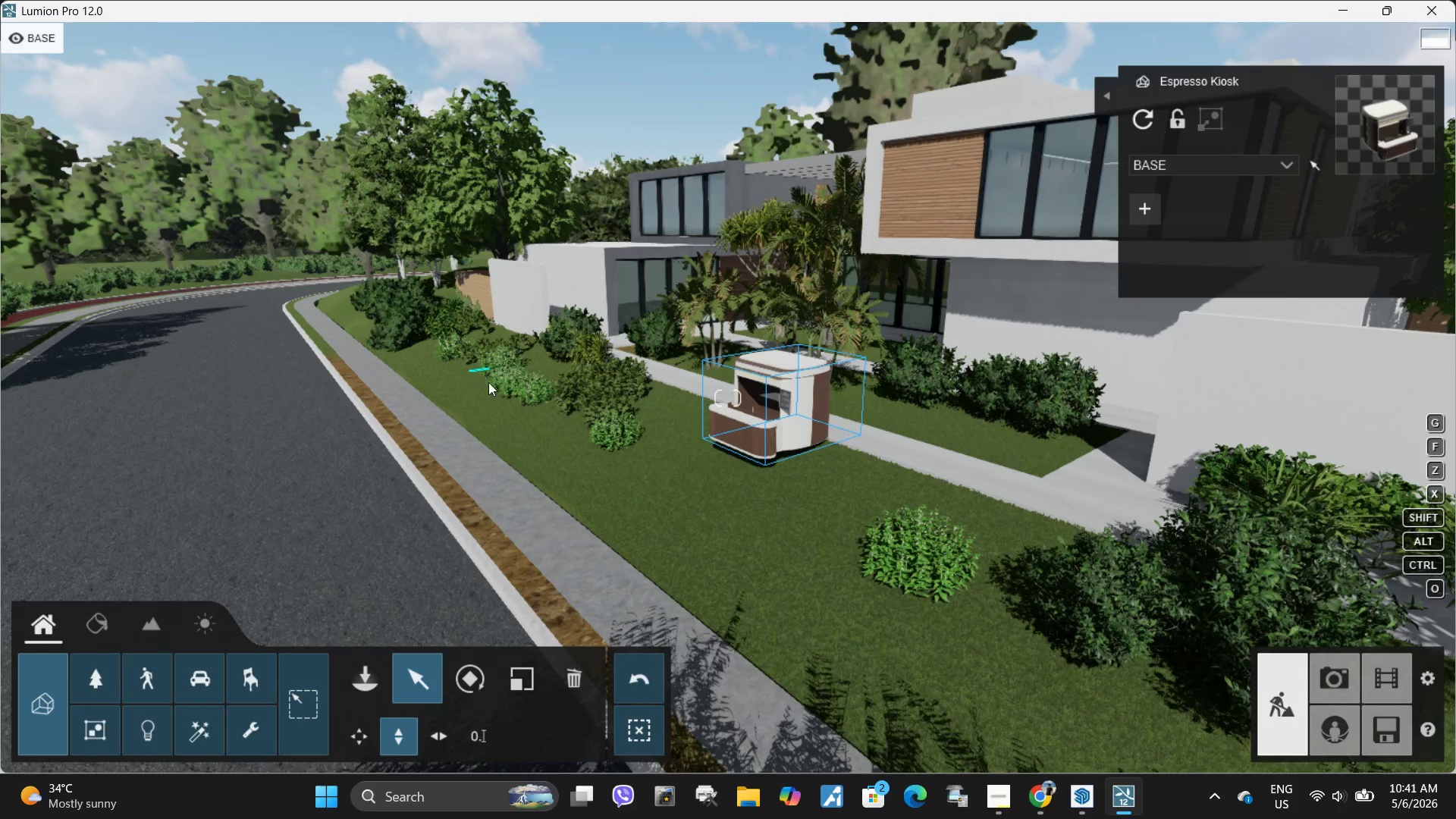 
hold_key(key=W, duration=0.52)
 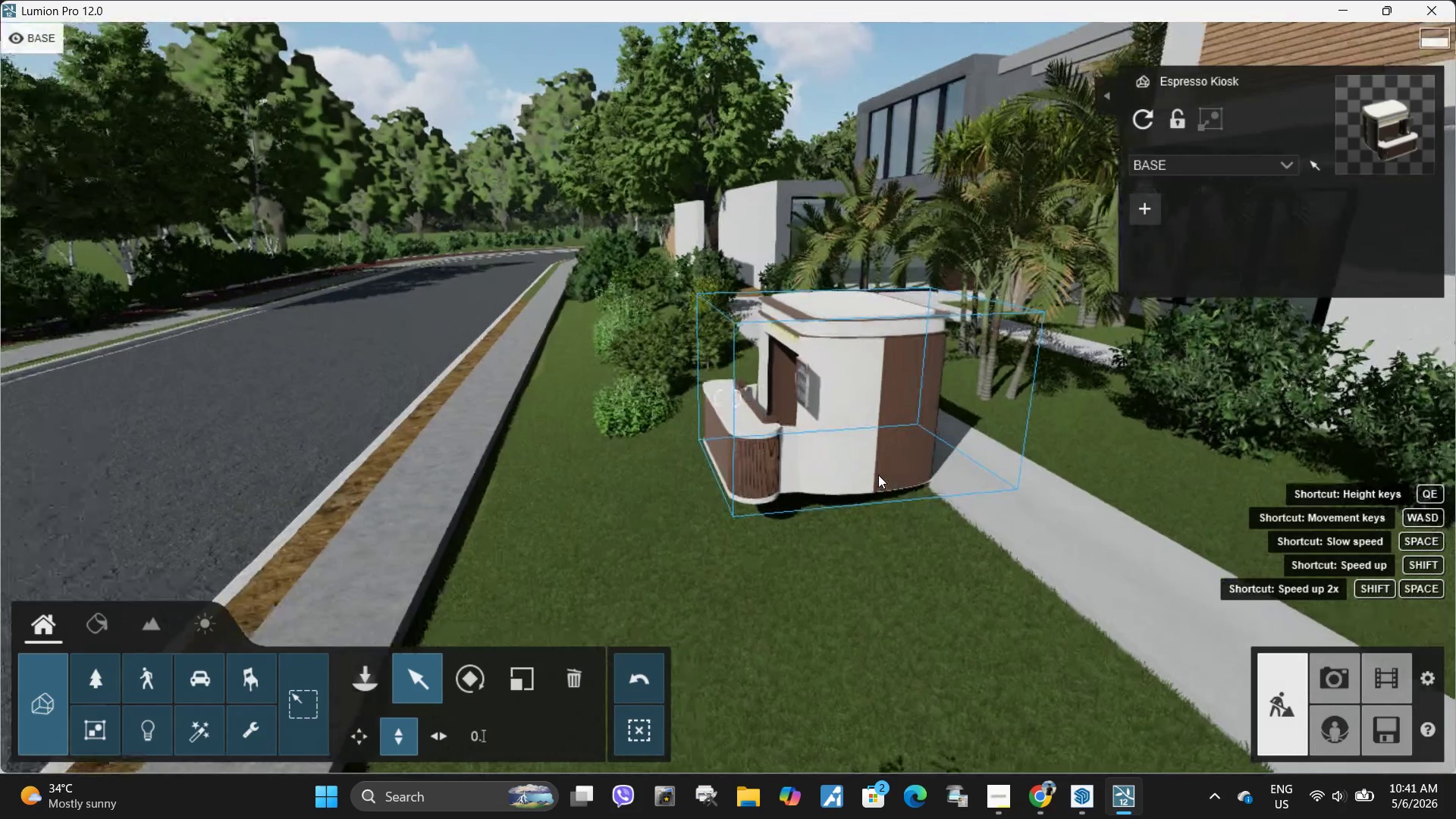 
key(Shift+D)
 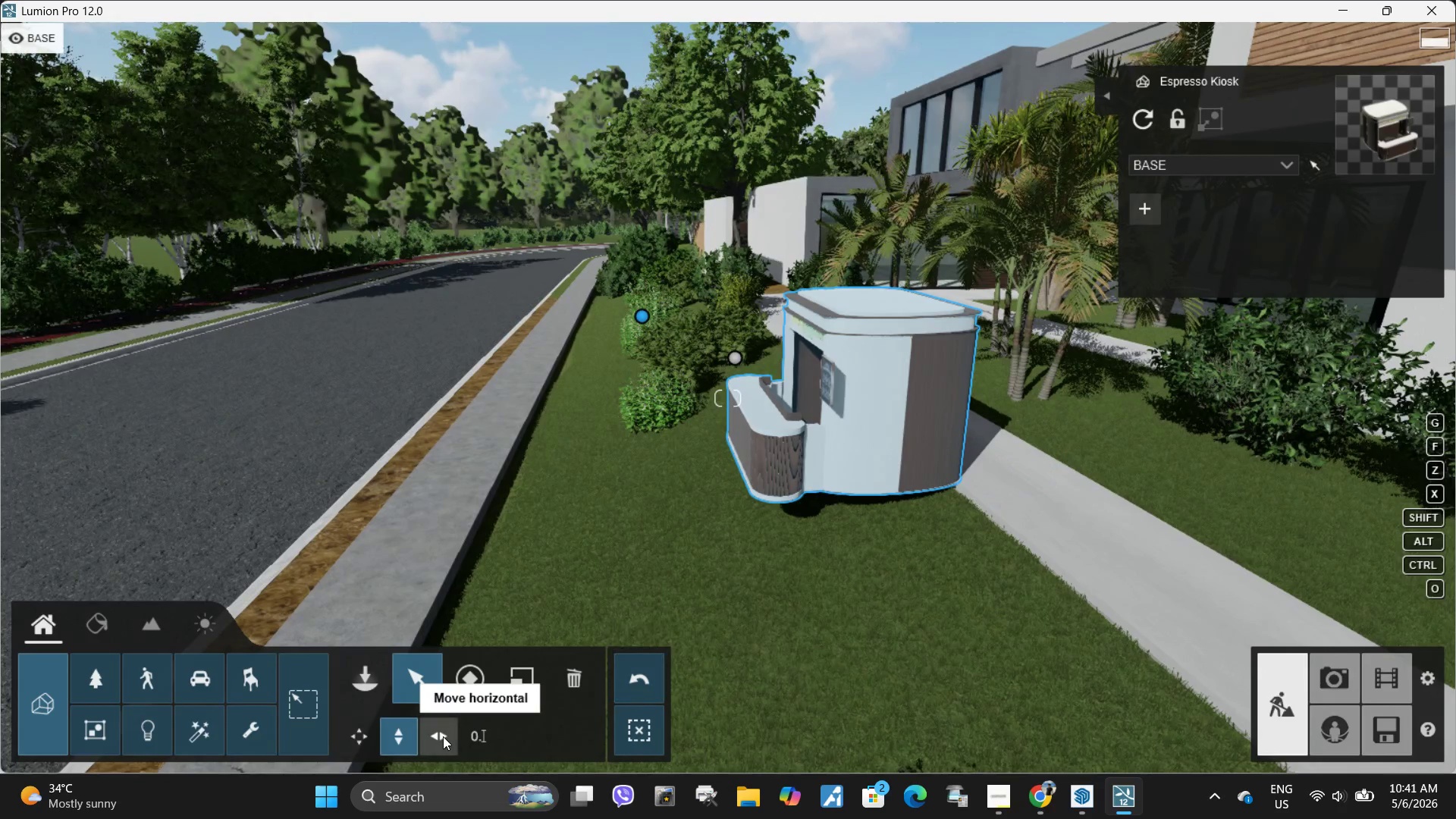 
hold_key(key=A, duration=1.39)
 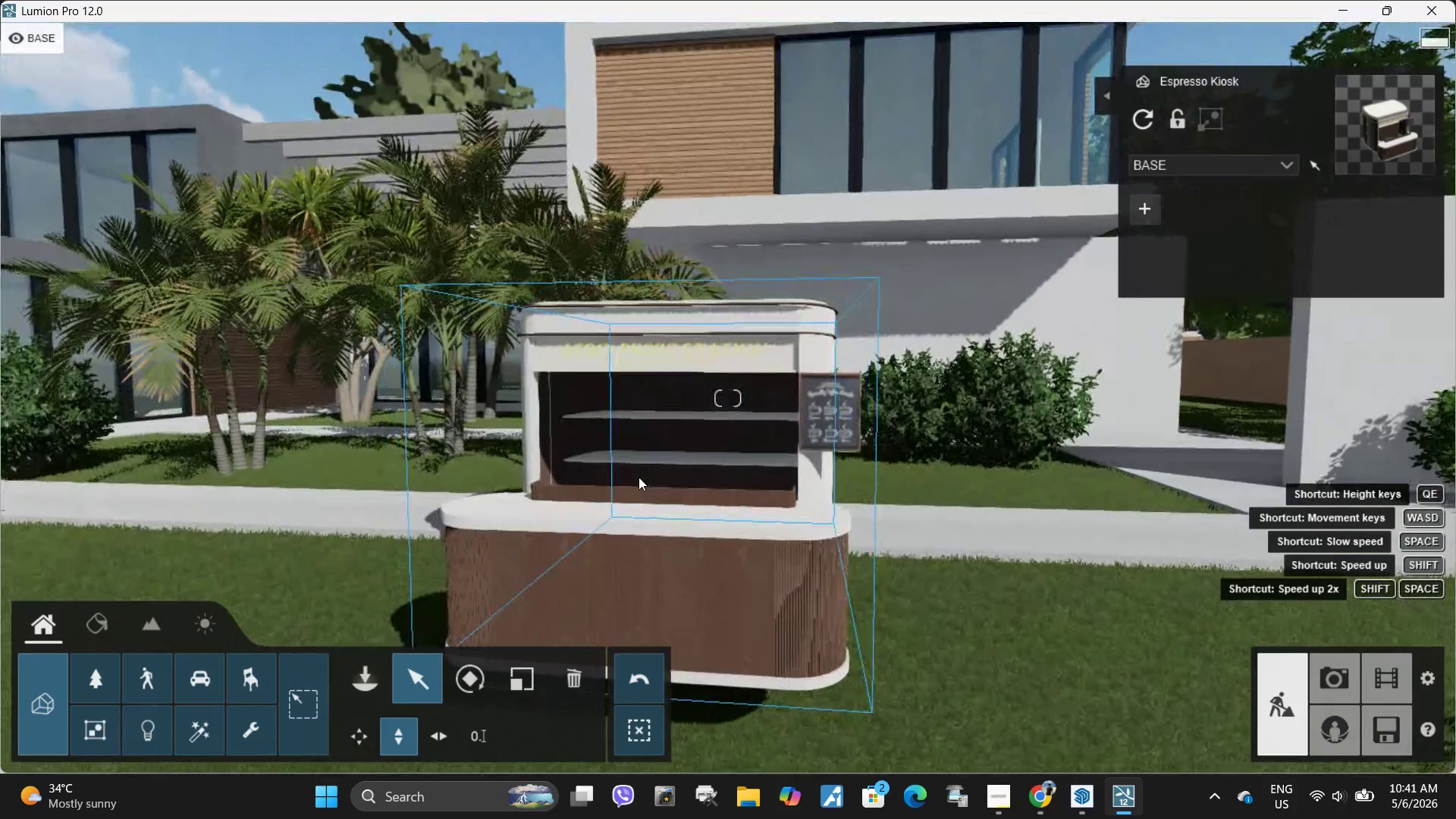 
type(eaaeaw)
 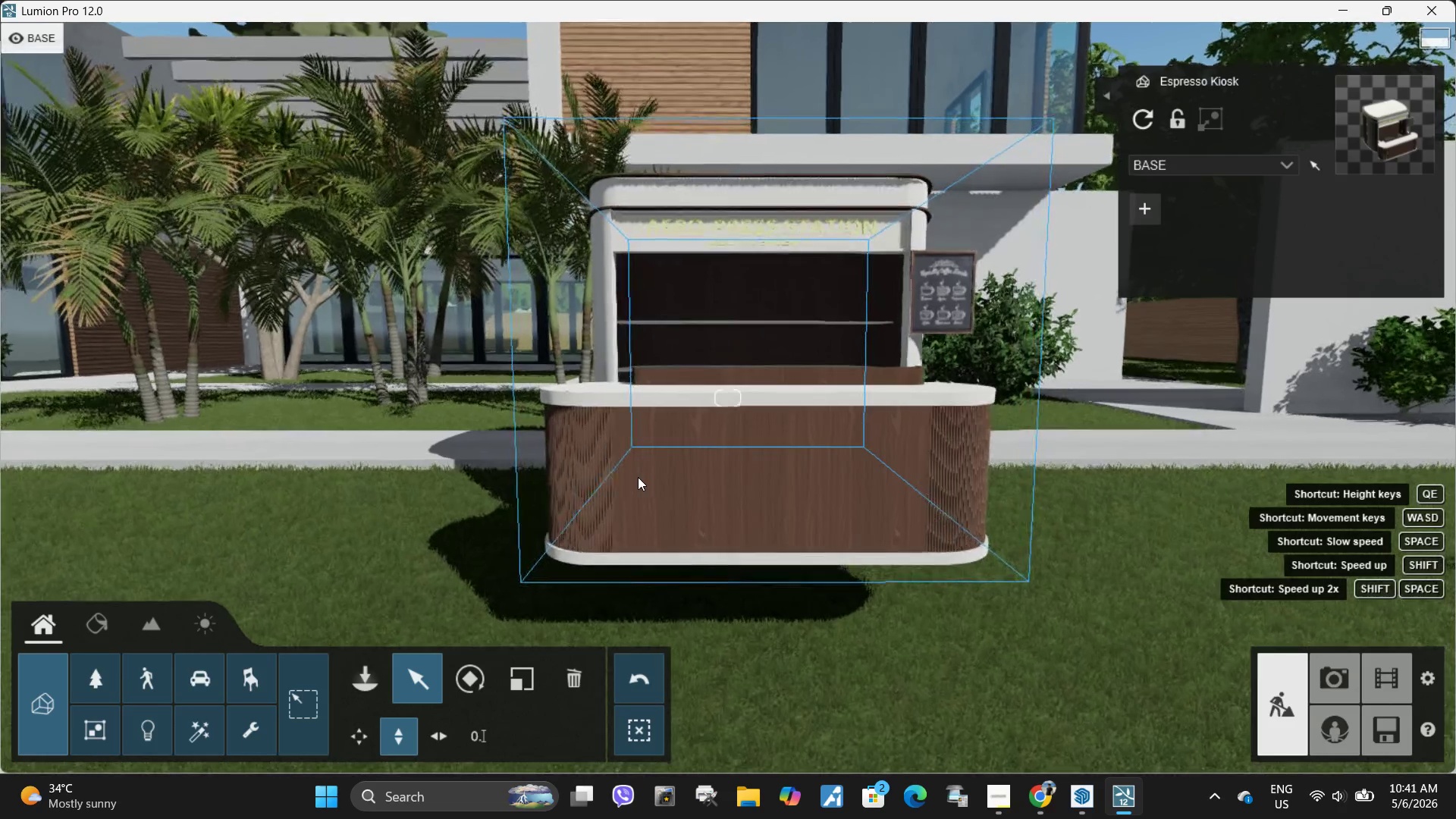 
right_click([638, 478])
 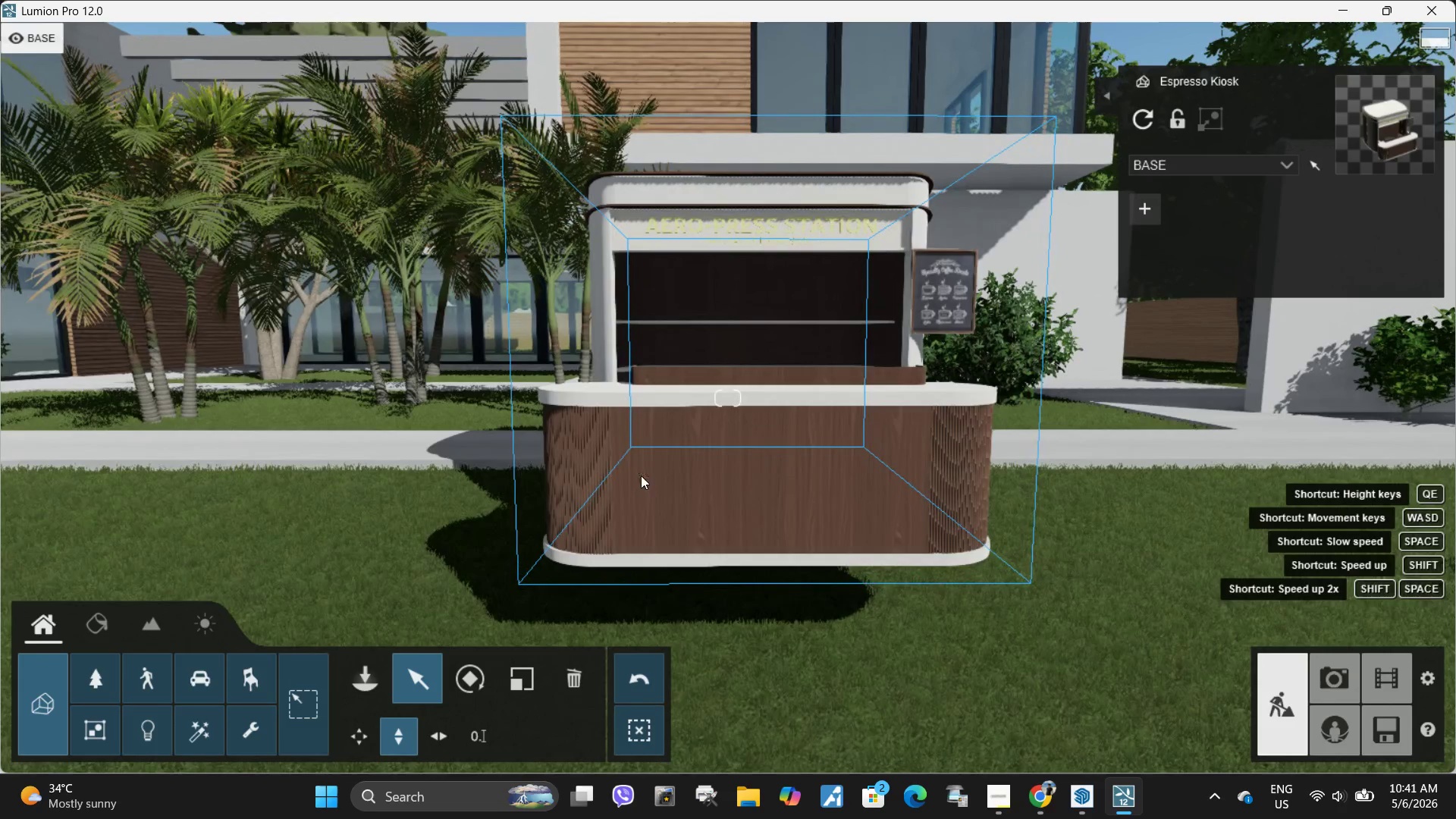 
hold_key(key=S, duration=0.86)
 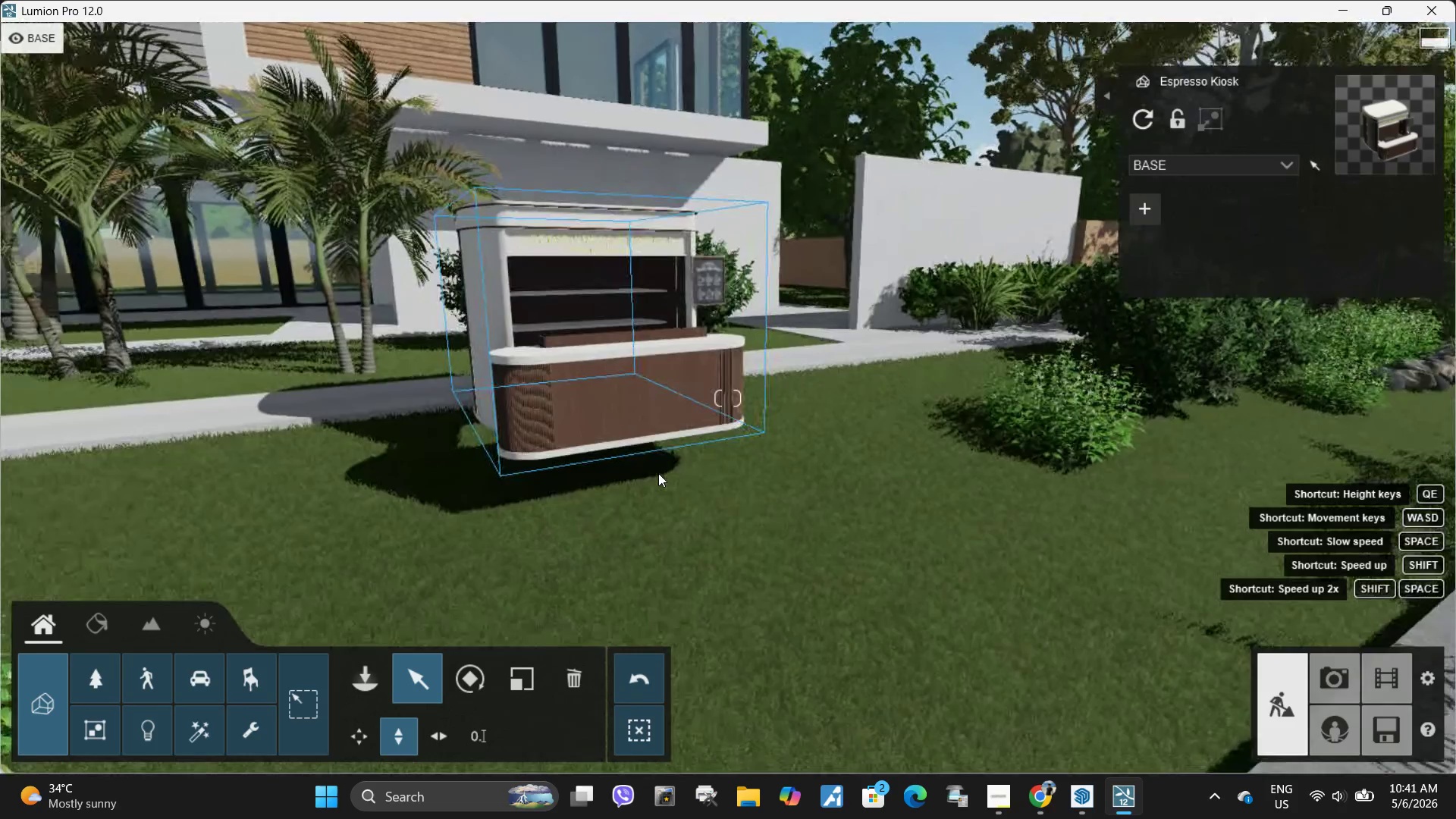 
hold_key(key=A, duration=0.44)
 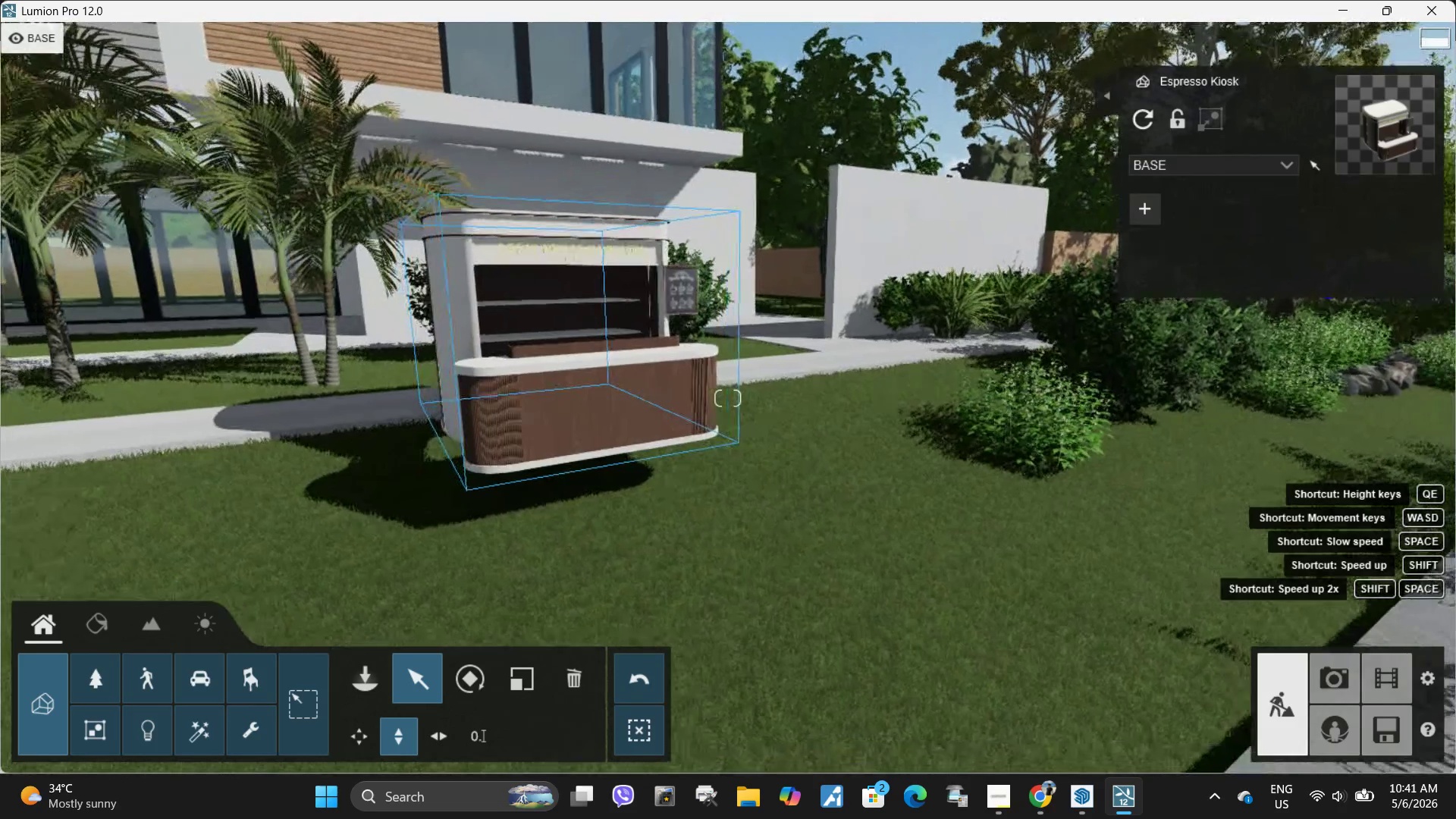 
right_click([658, 473])
 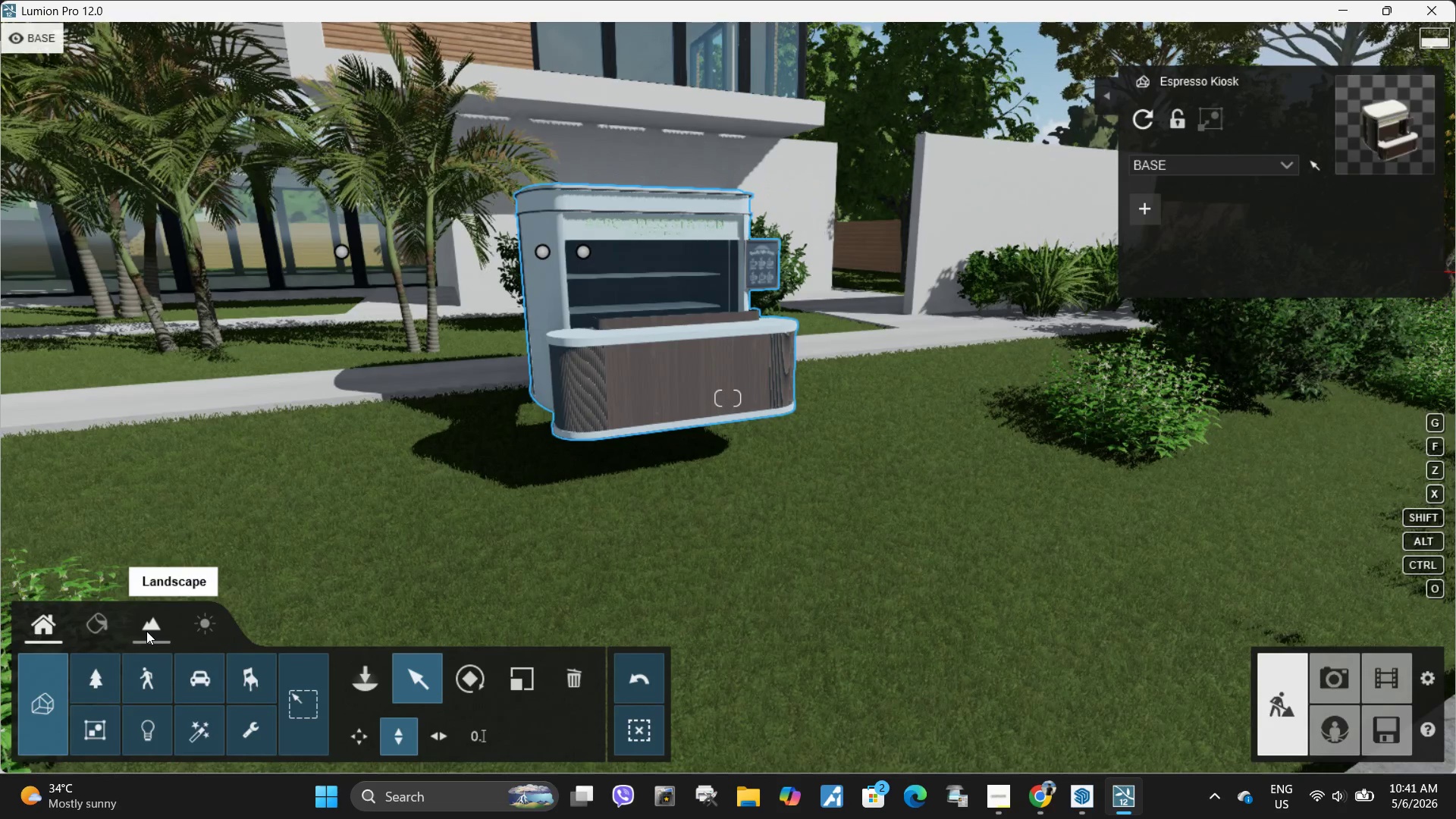 
hold_key(key=A, duration=1.5)
 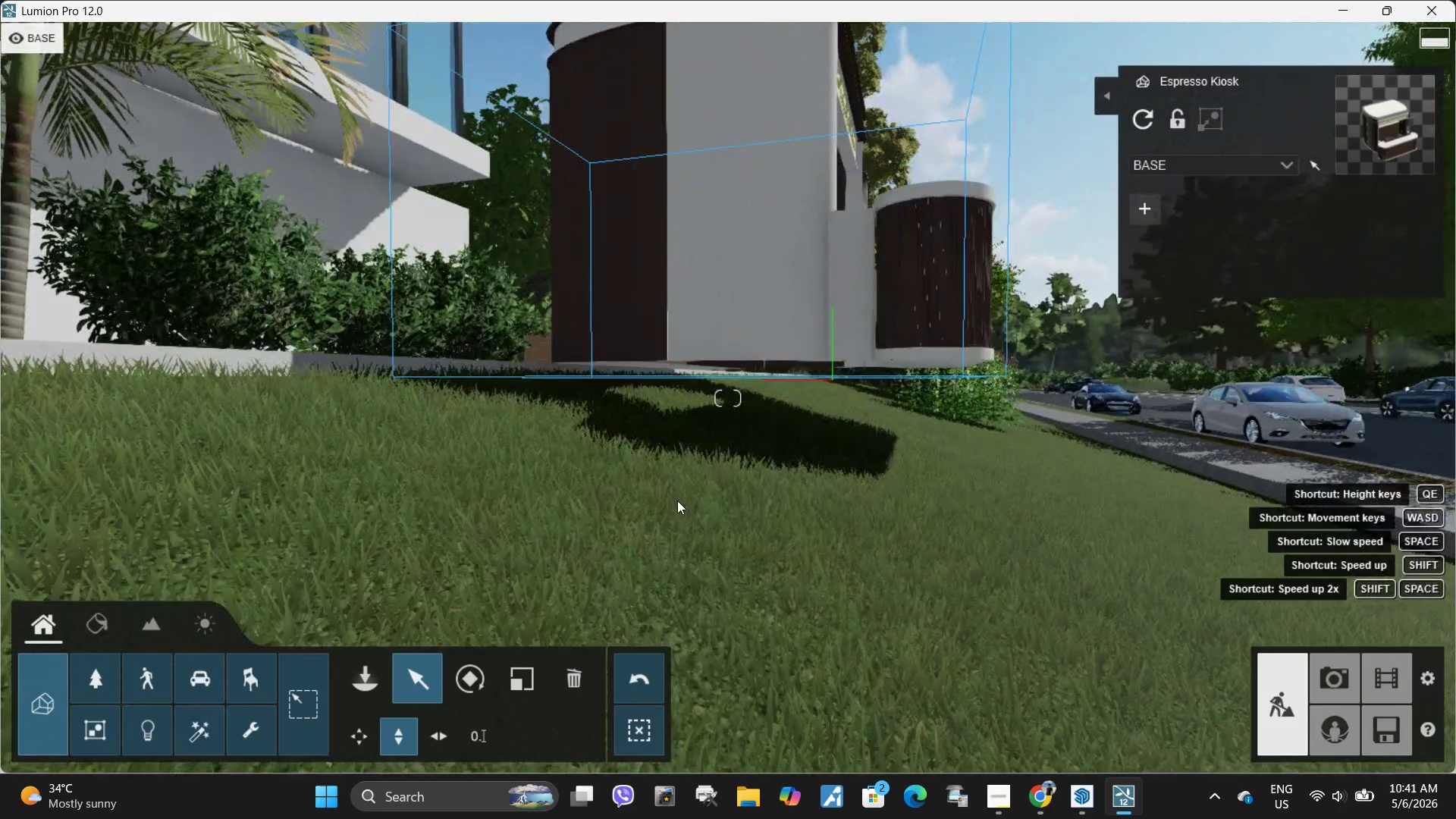 
hold_key(key=W, duration=0.66)
 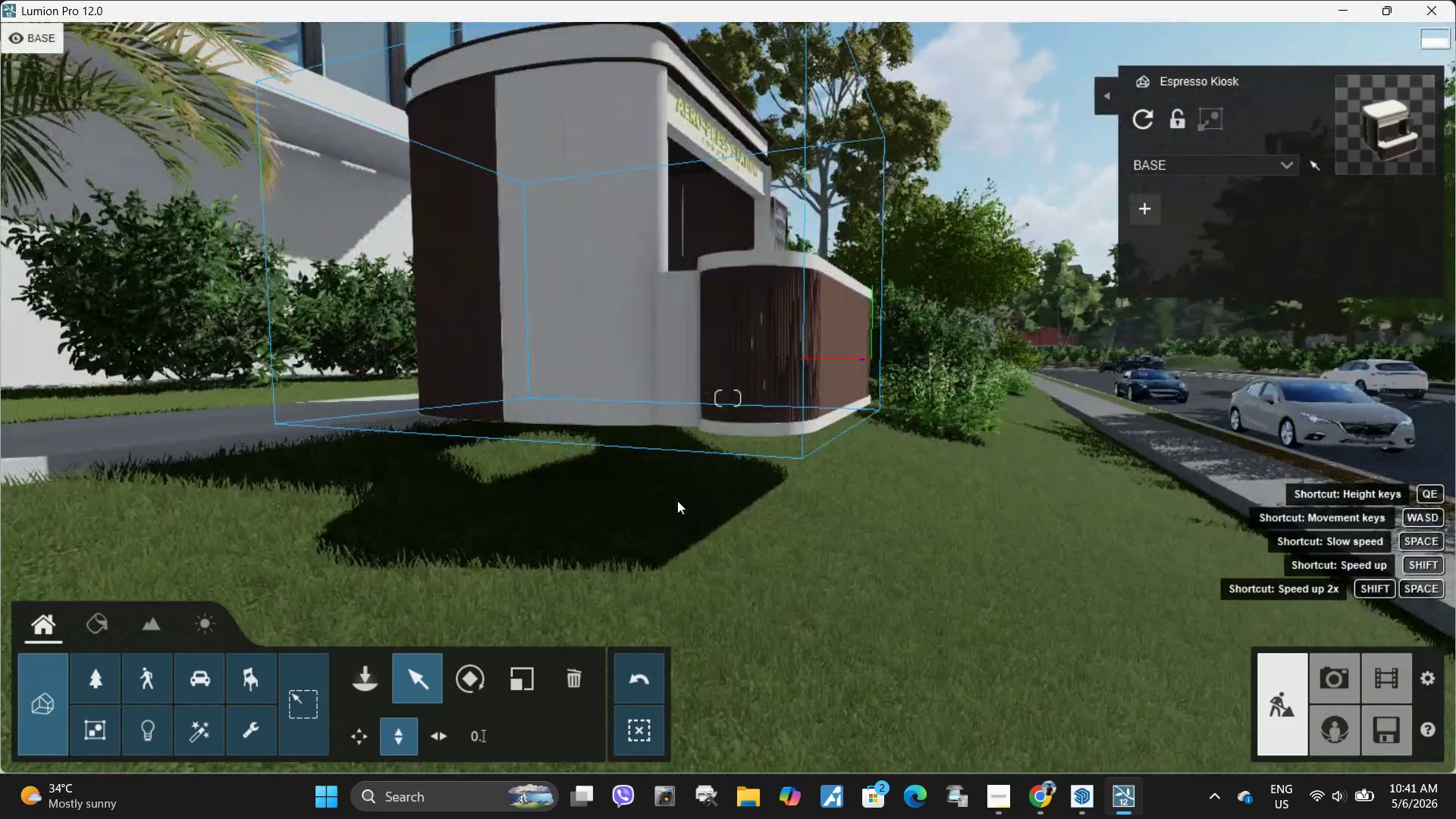 
hold_key(key=E, duration=0.34)
 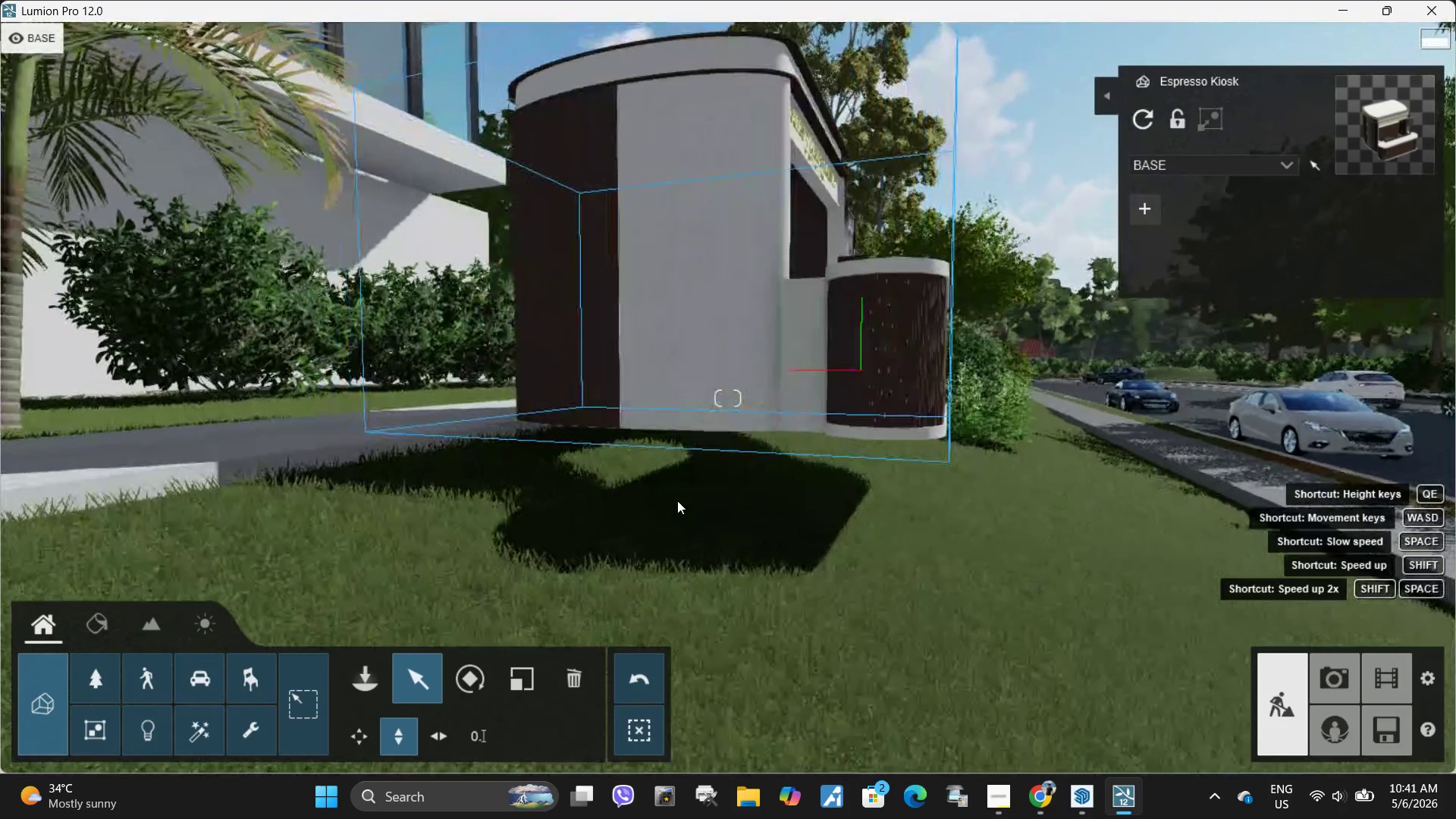 
type(ewqa)
 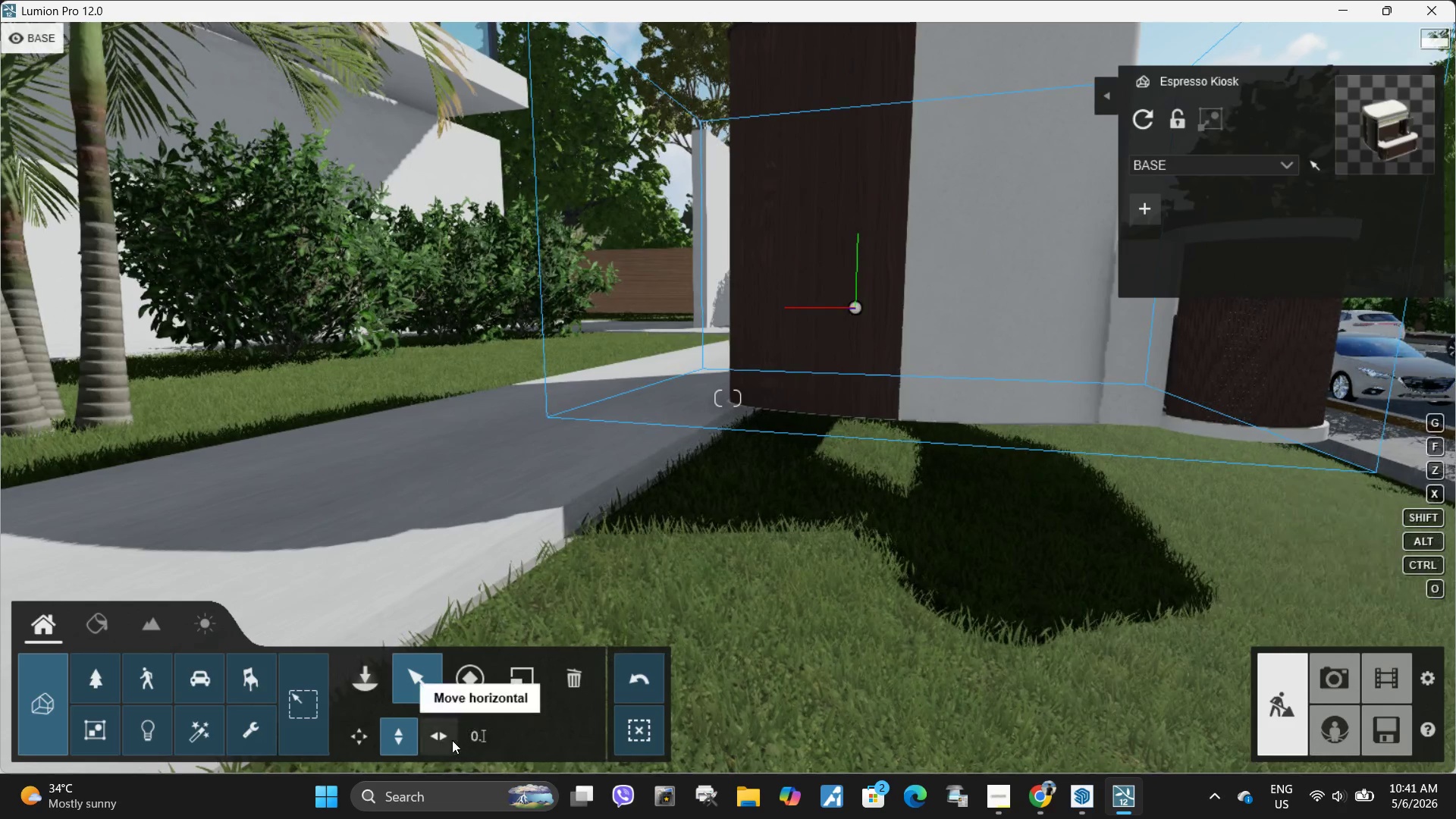 
left_click([443, 740])
 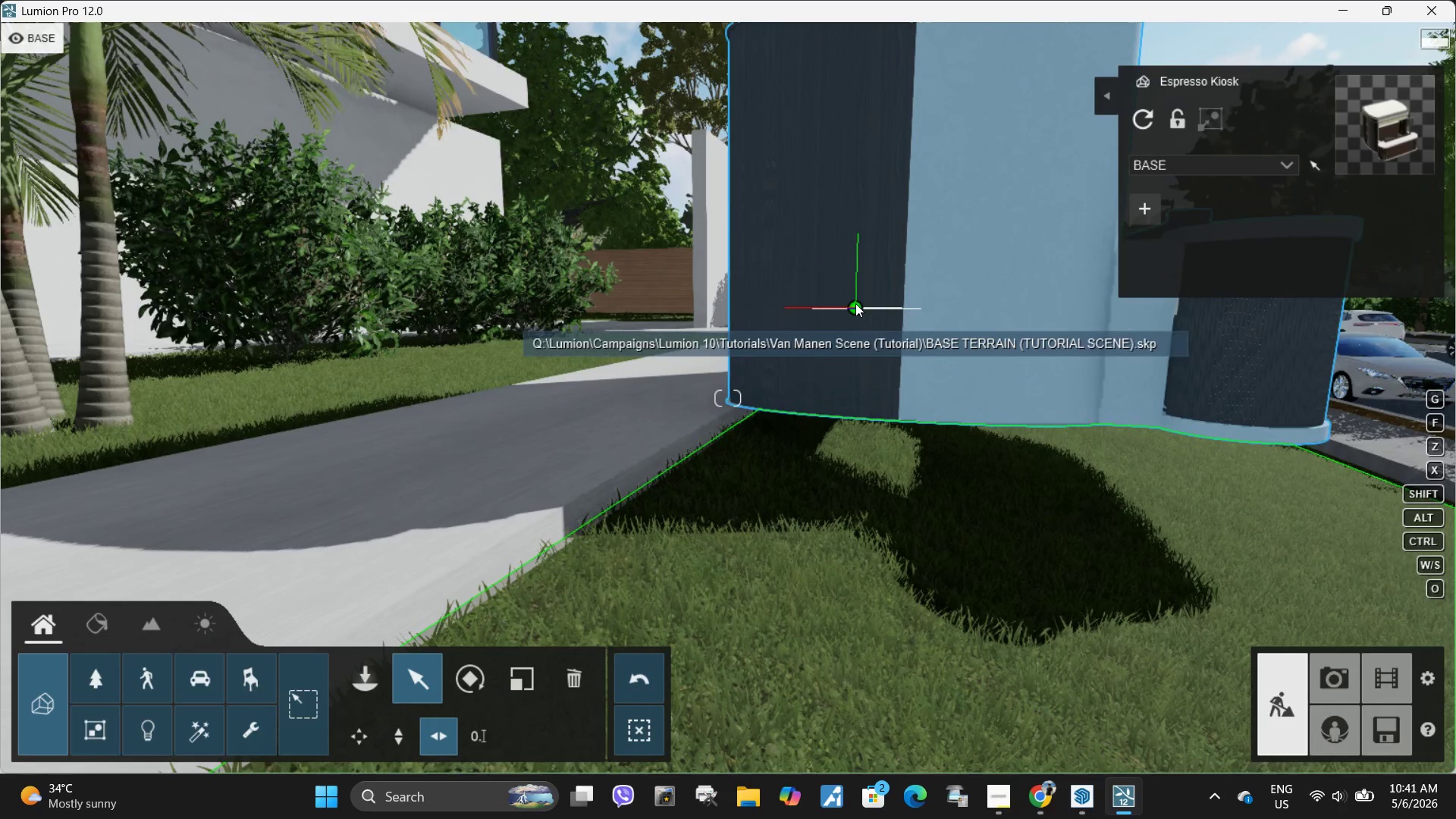 
left_click_drag(start_coordinate=[855, 303], to_coordinate=[734, 311])
 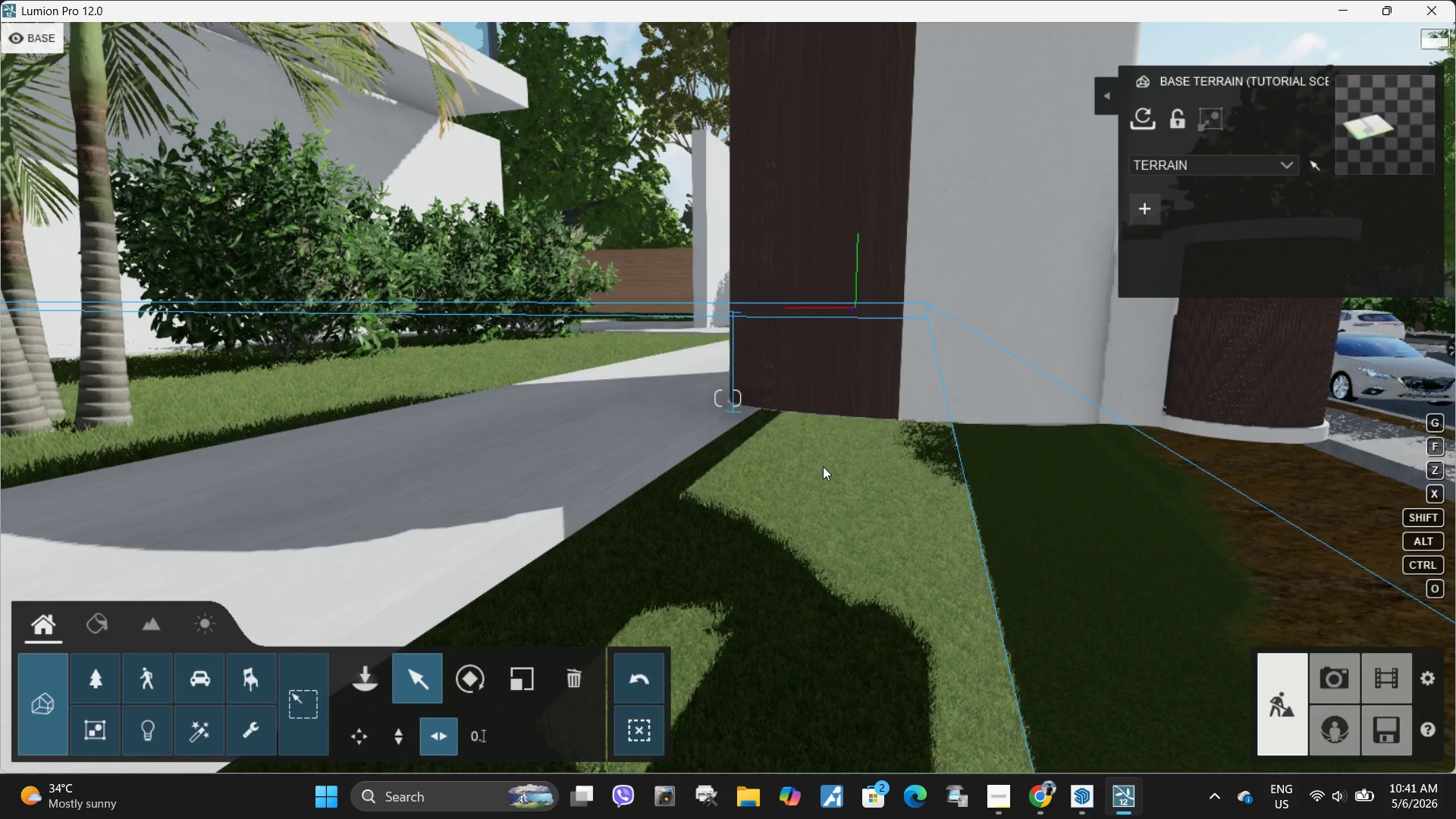 
hold_key(key=D, duration=1.56)
 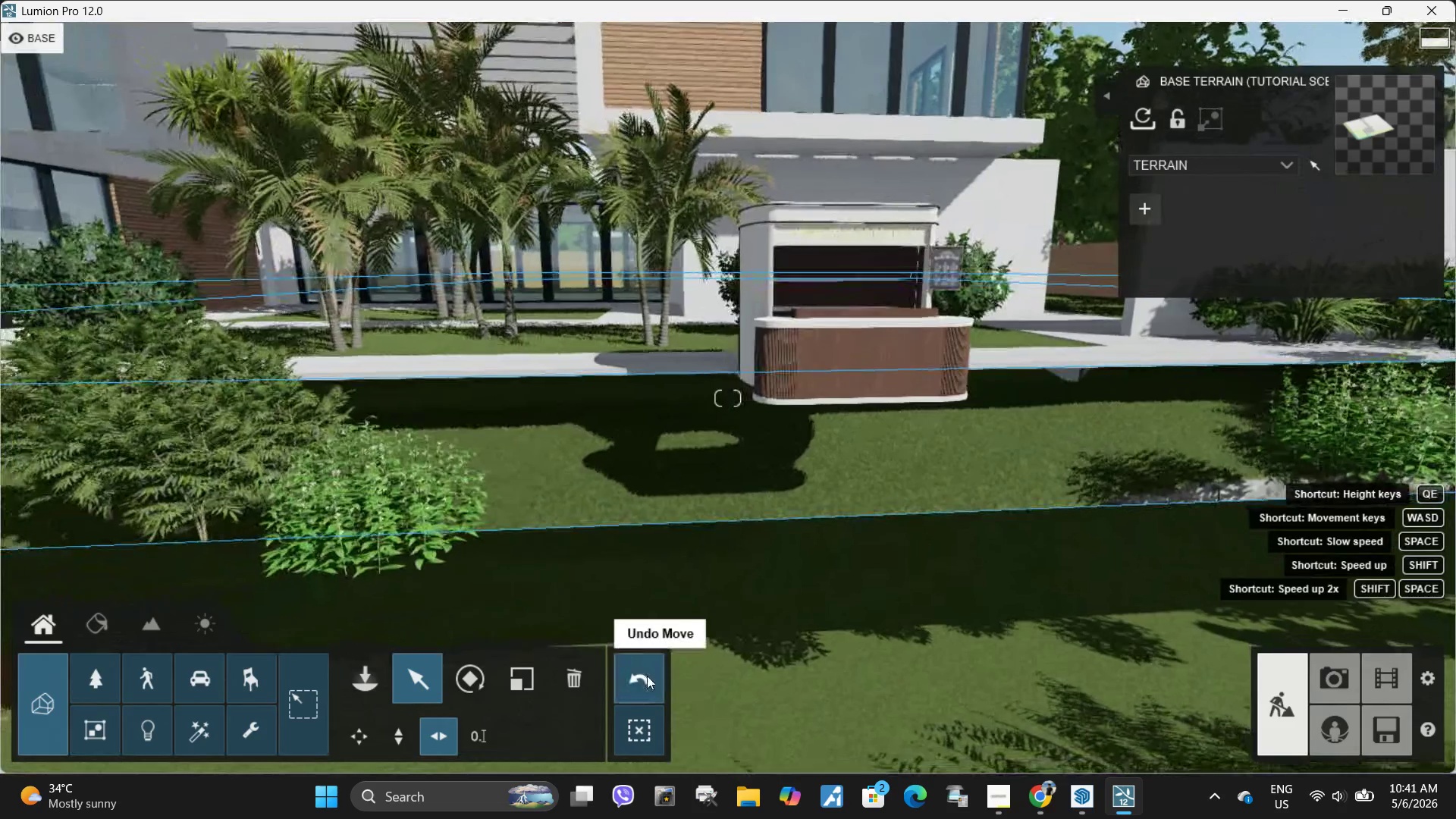 
hold_key(key=S, duration=1.16)
 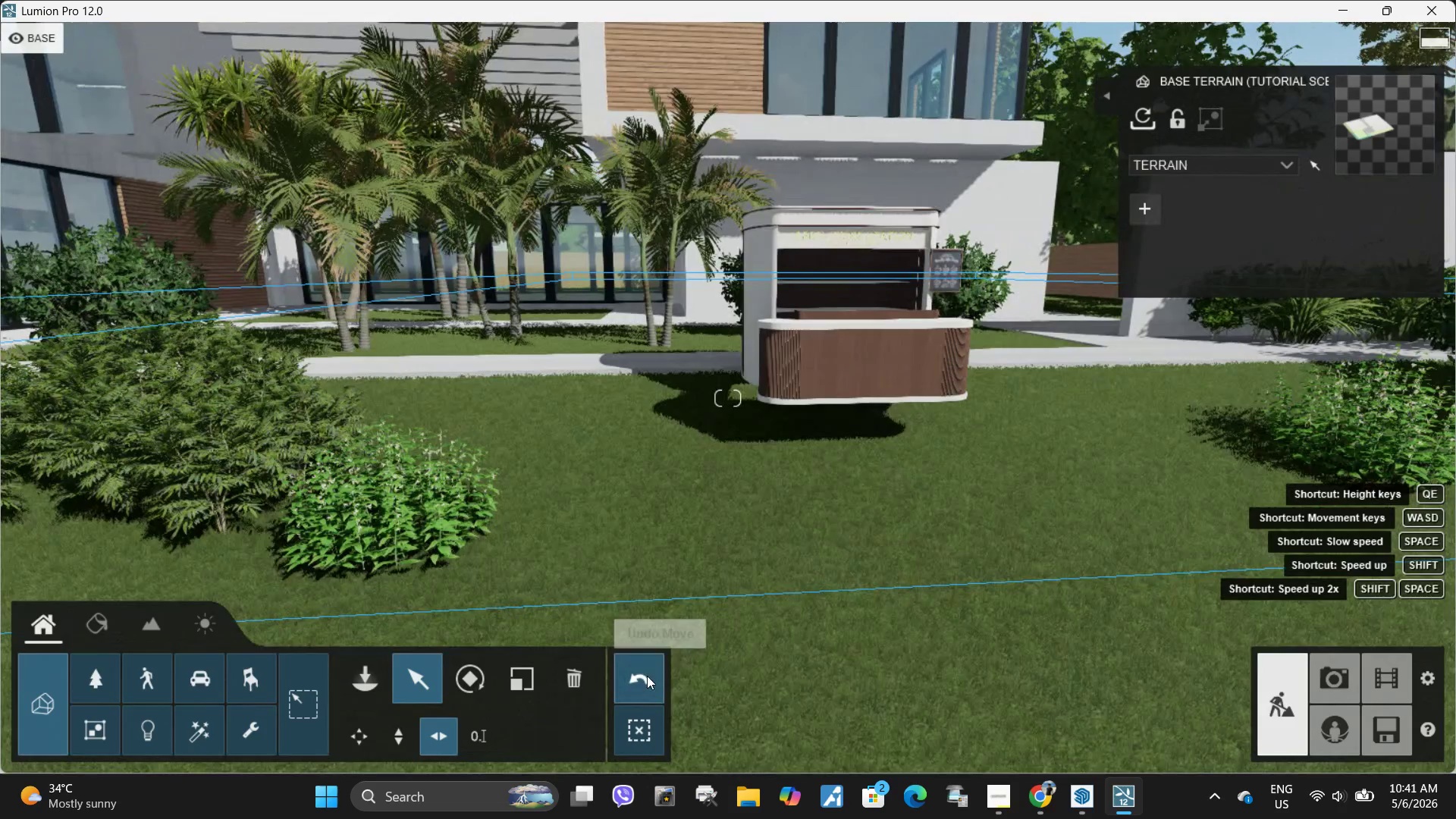 
hold_key(key=A, duration=0.5)
 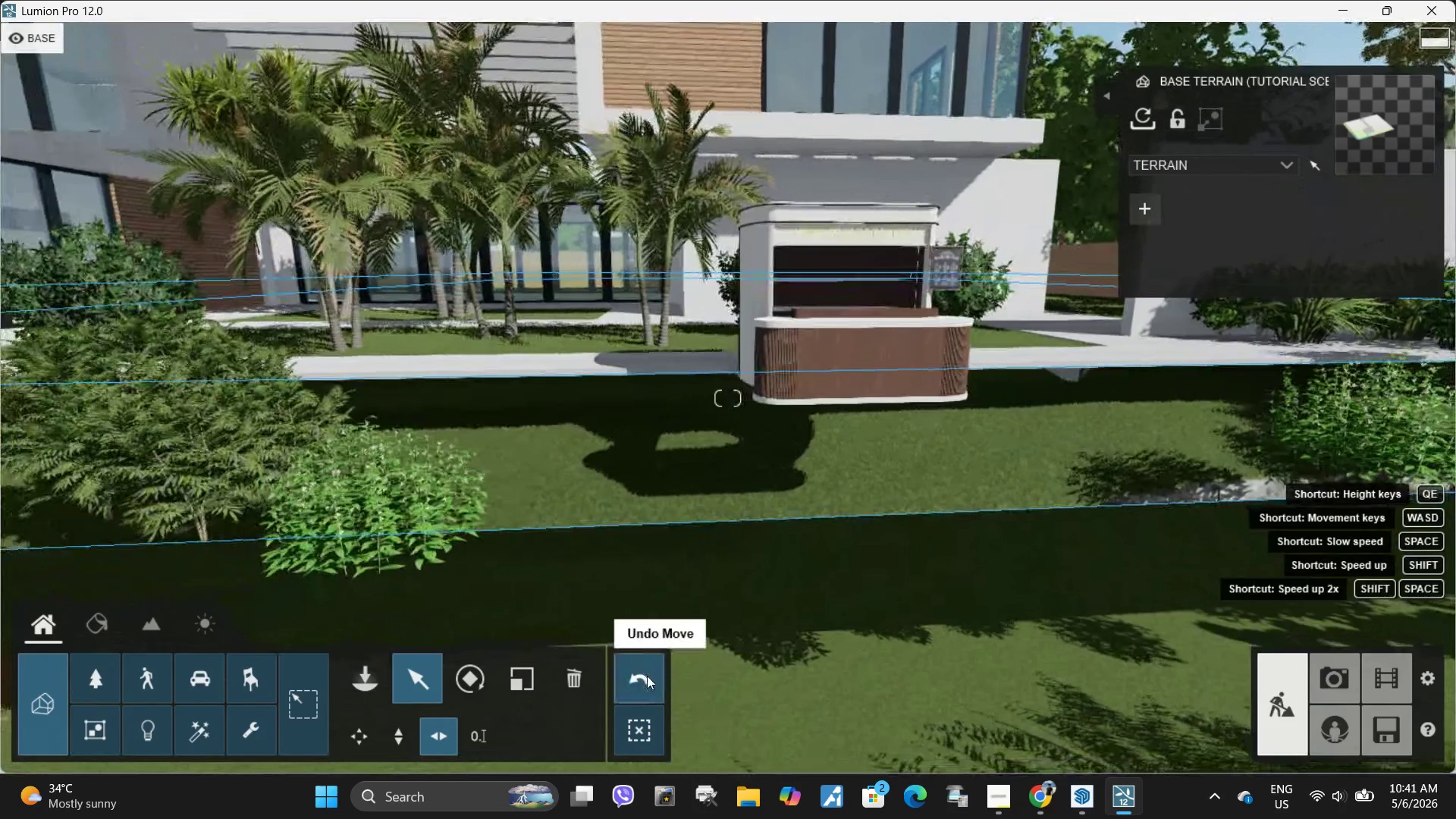 
left_click([647, 676])
 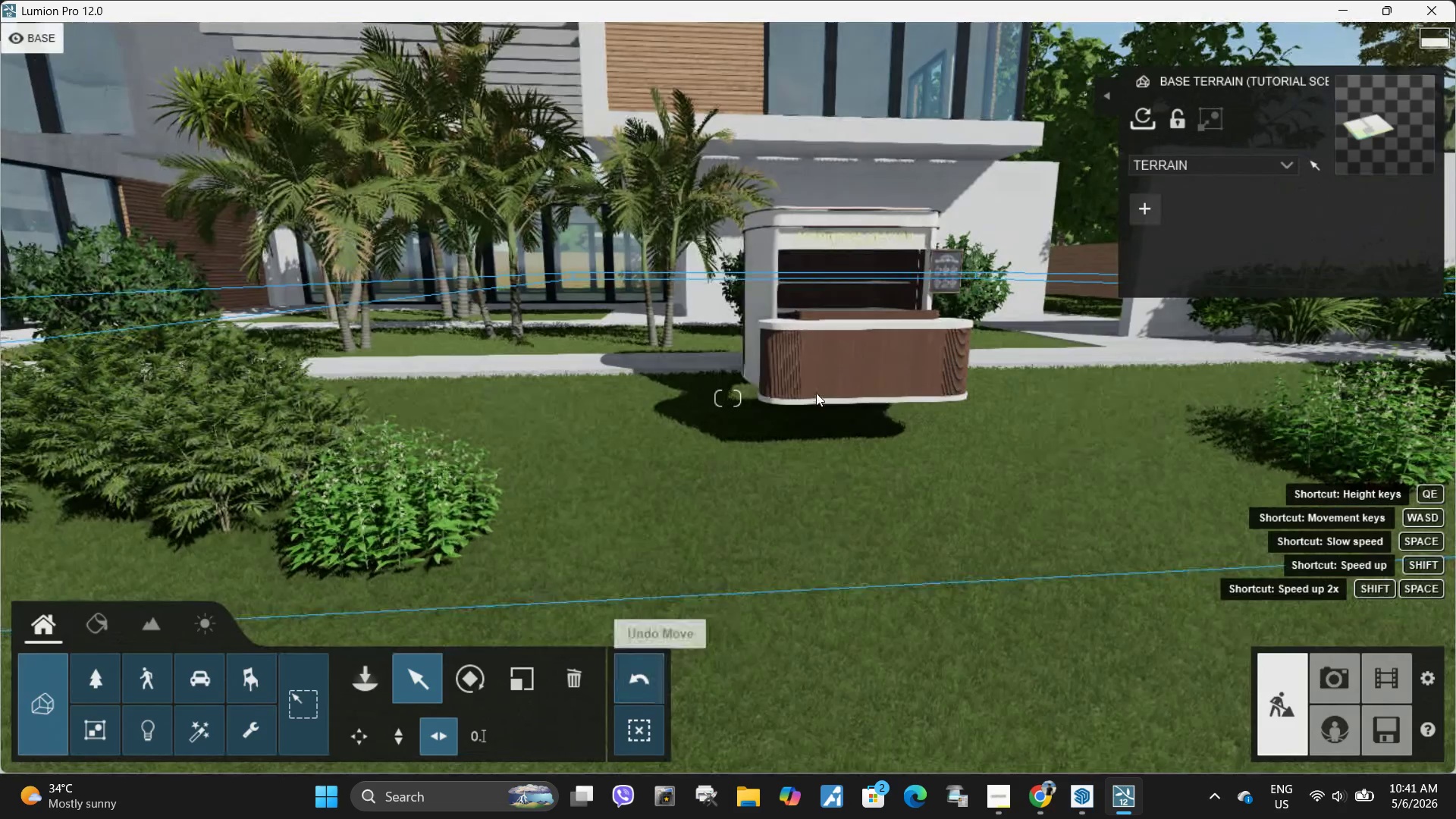 
hold_key(key=S, duration=0.83)
 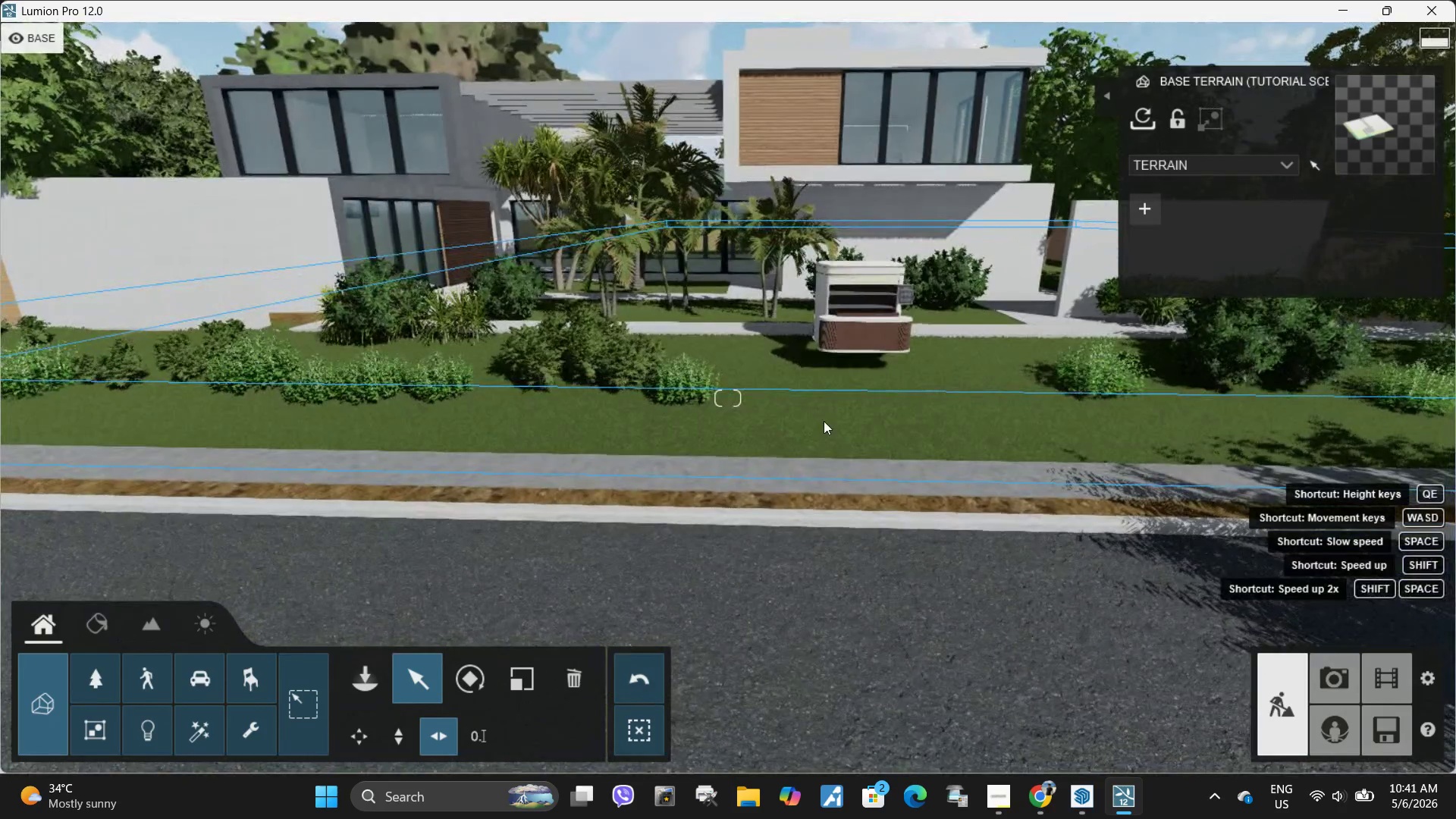 
hold_key(key=ShiftLeft, duration=0.47)
 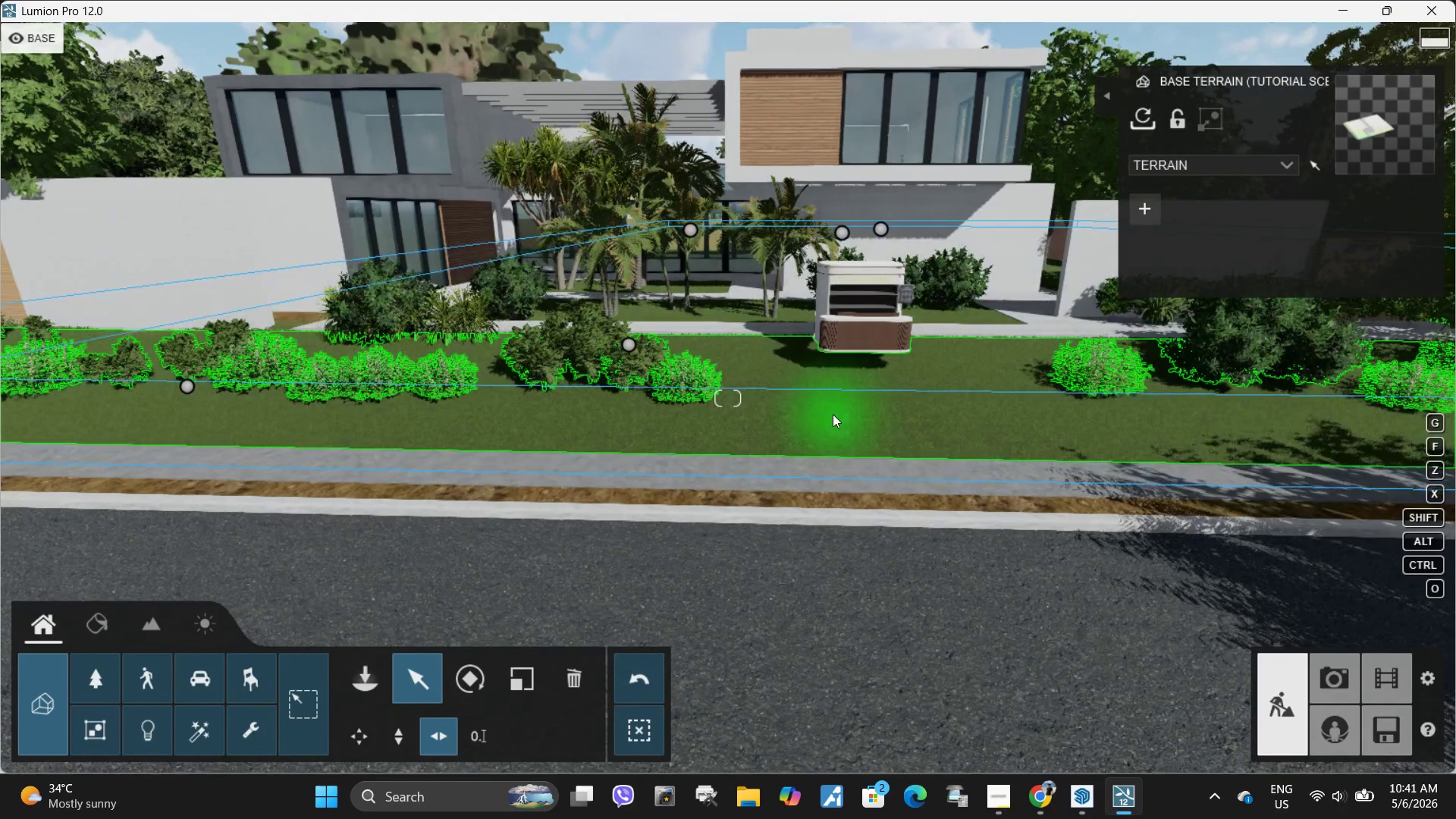 
left_click([832, 414])
 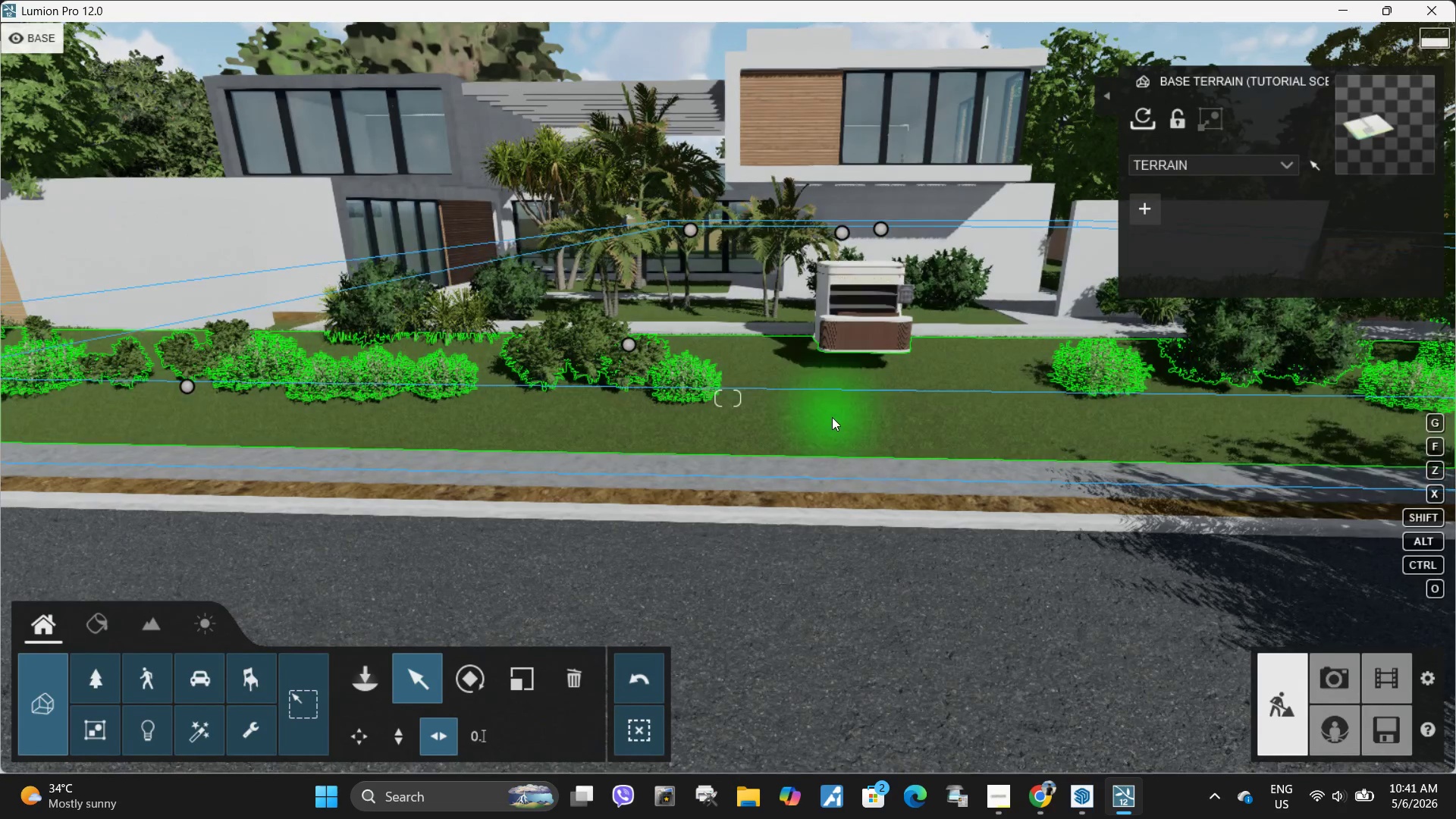 
left_click_drag(start_coordinate=[832, 417], to_coordinate=[836, 405])
 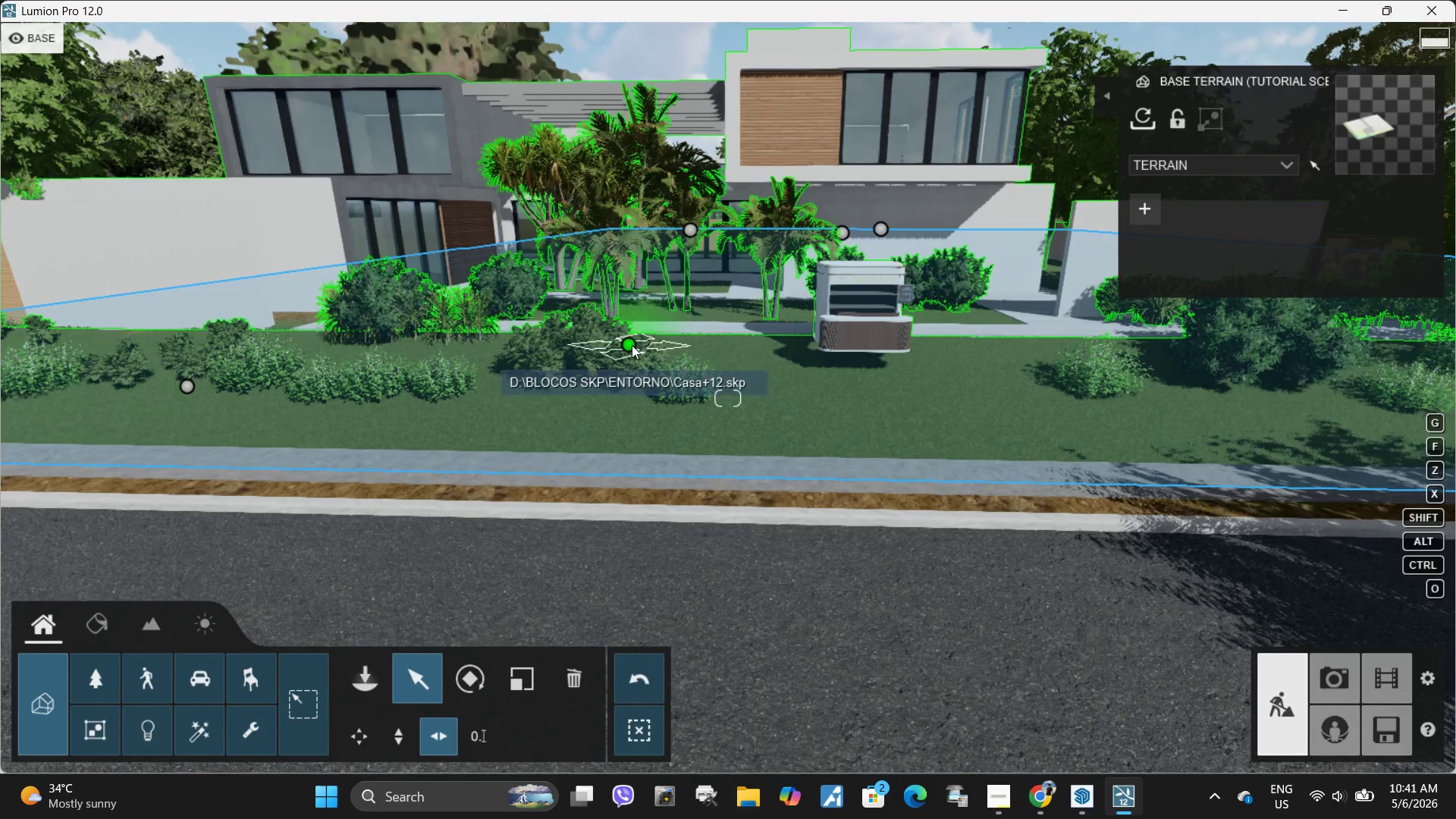 
left_click_drag(start_coordinate=[630, 343], to_coordinate=[632, 329])
 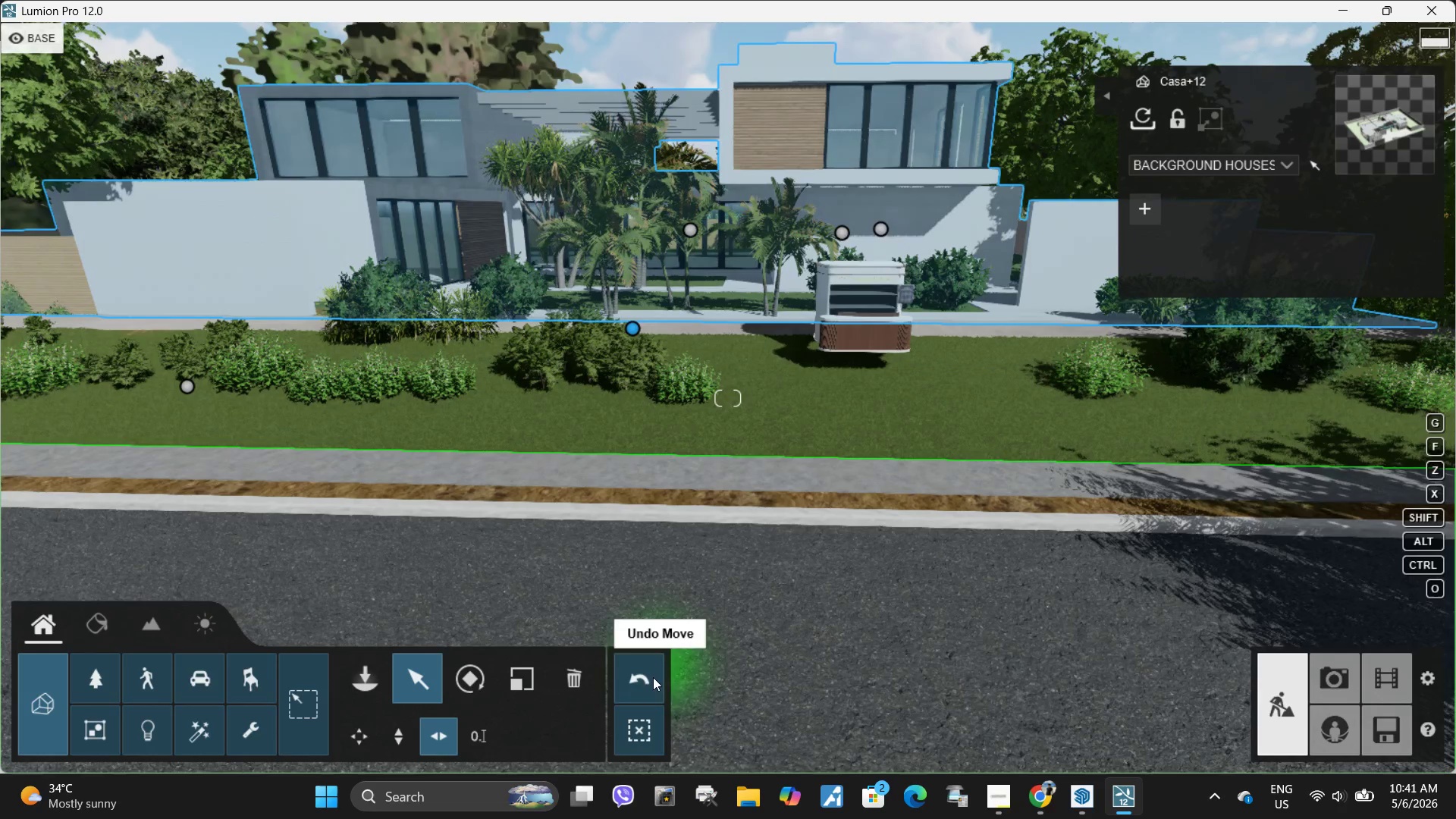 
left_click([645, 671])
 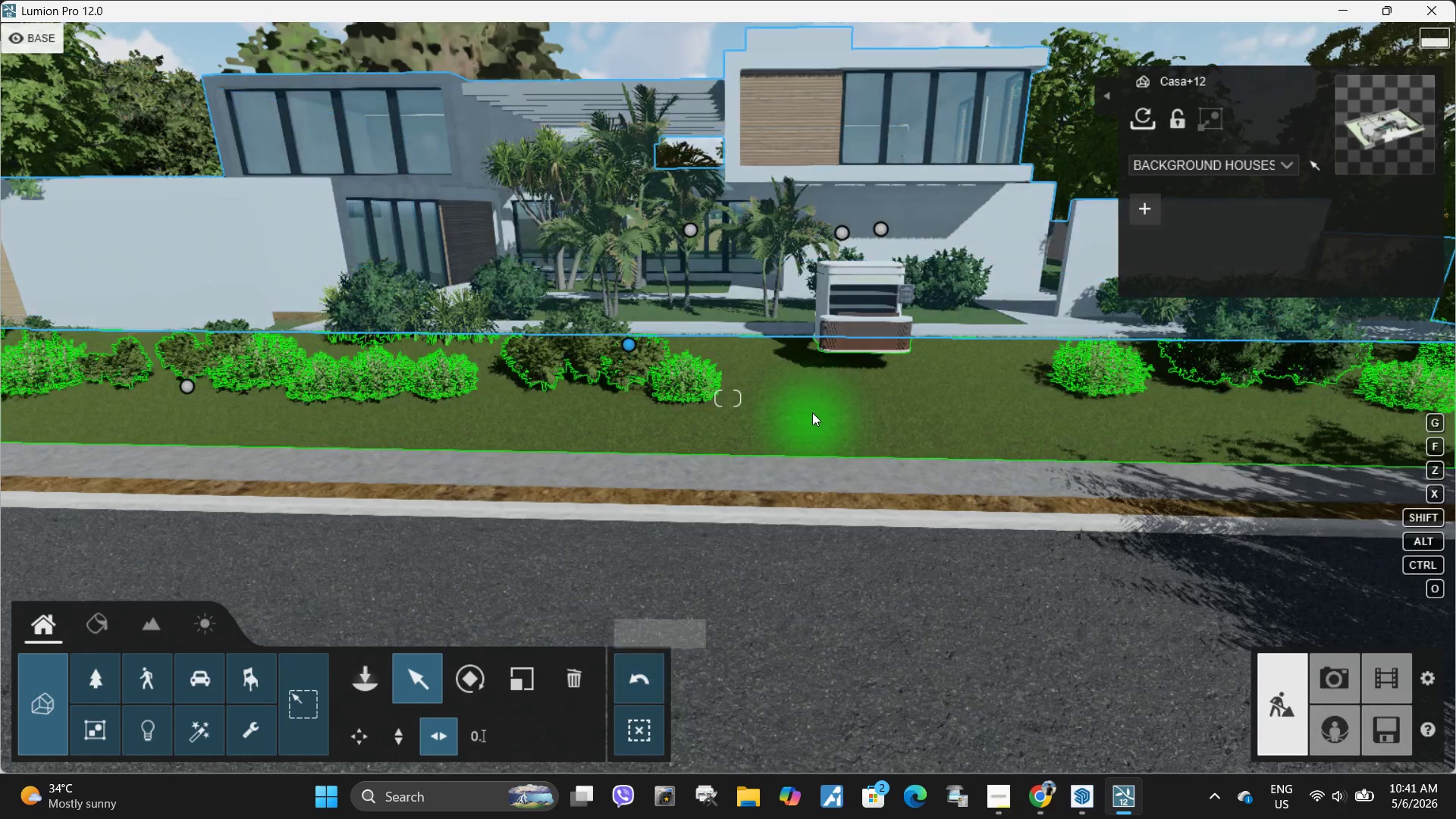 
left_click([811, 413])
 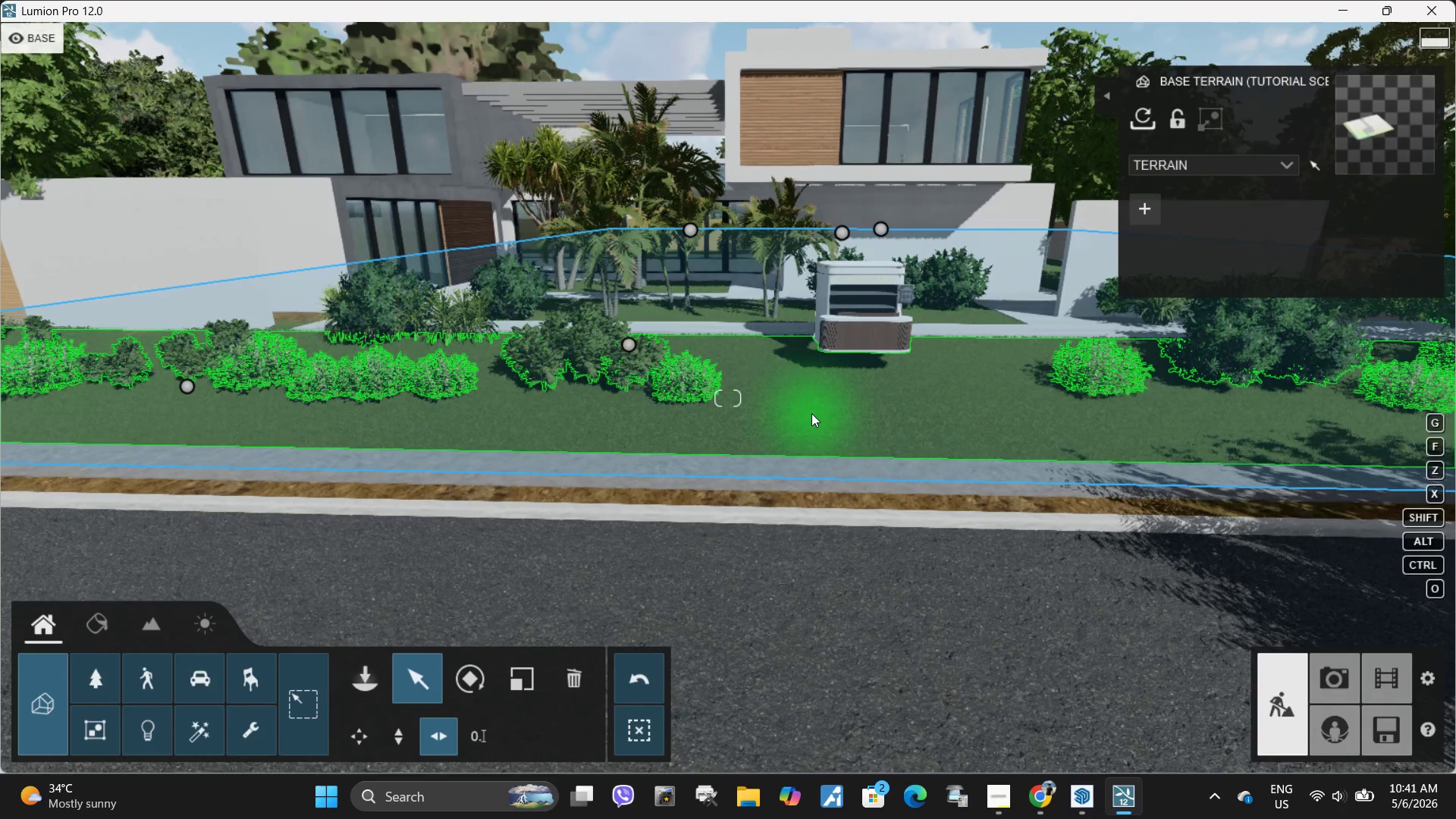 
type(ad)
 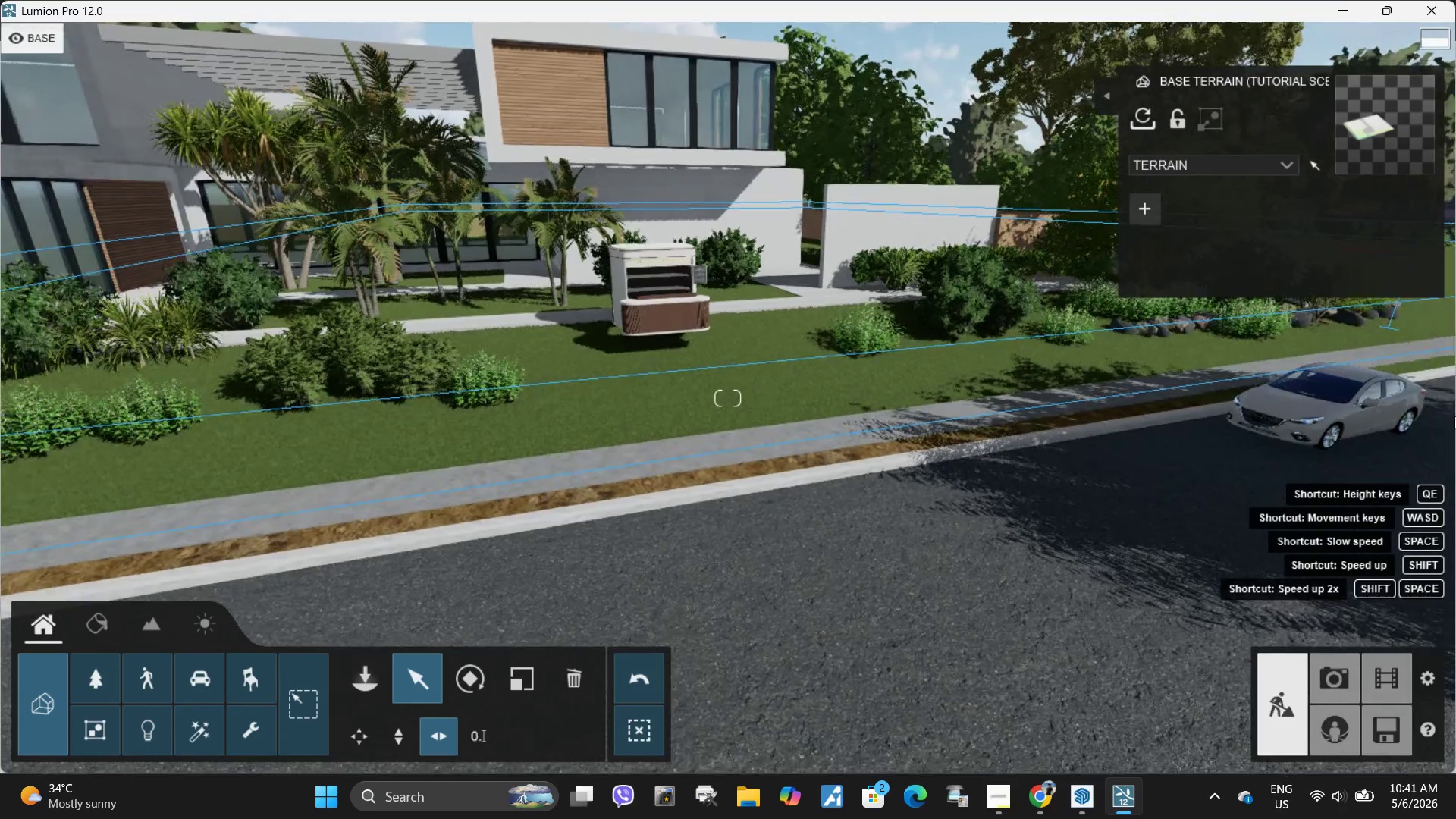 
hold_key(key=Q, duration=0.83)
 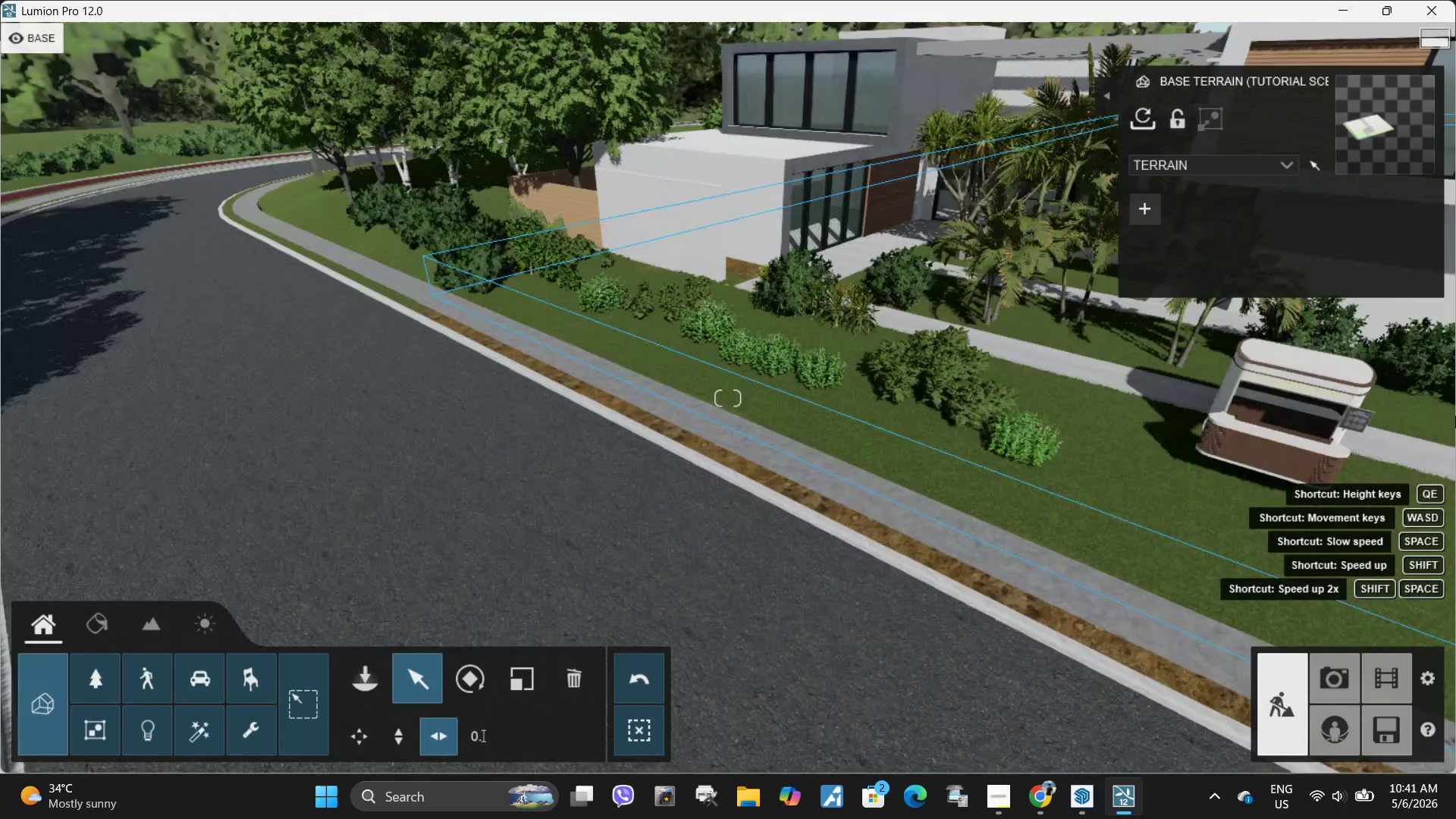 
hold_key(key=S, duration=0.88)
 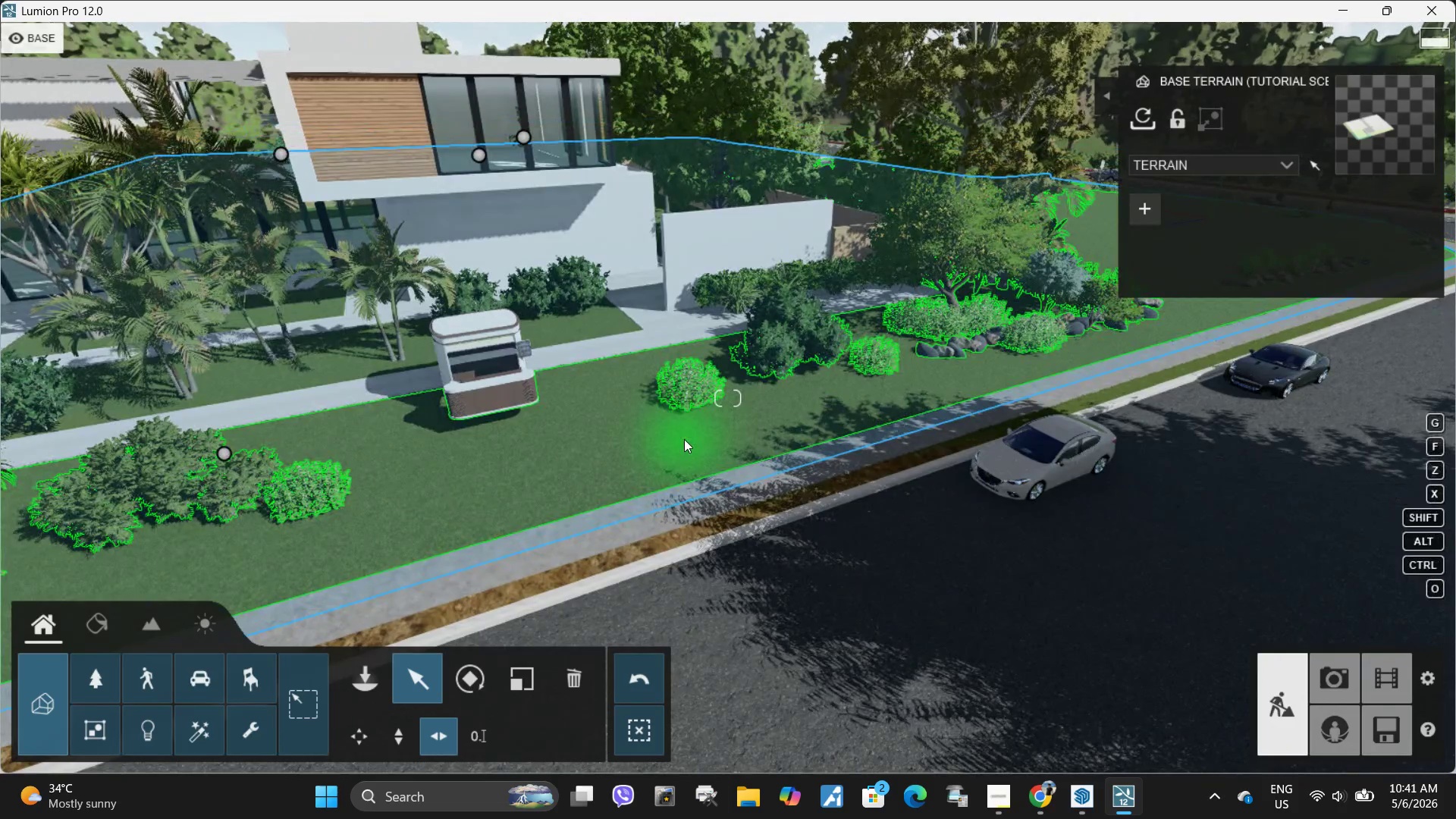 
right_click([663, 431])
 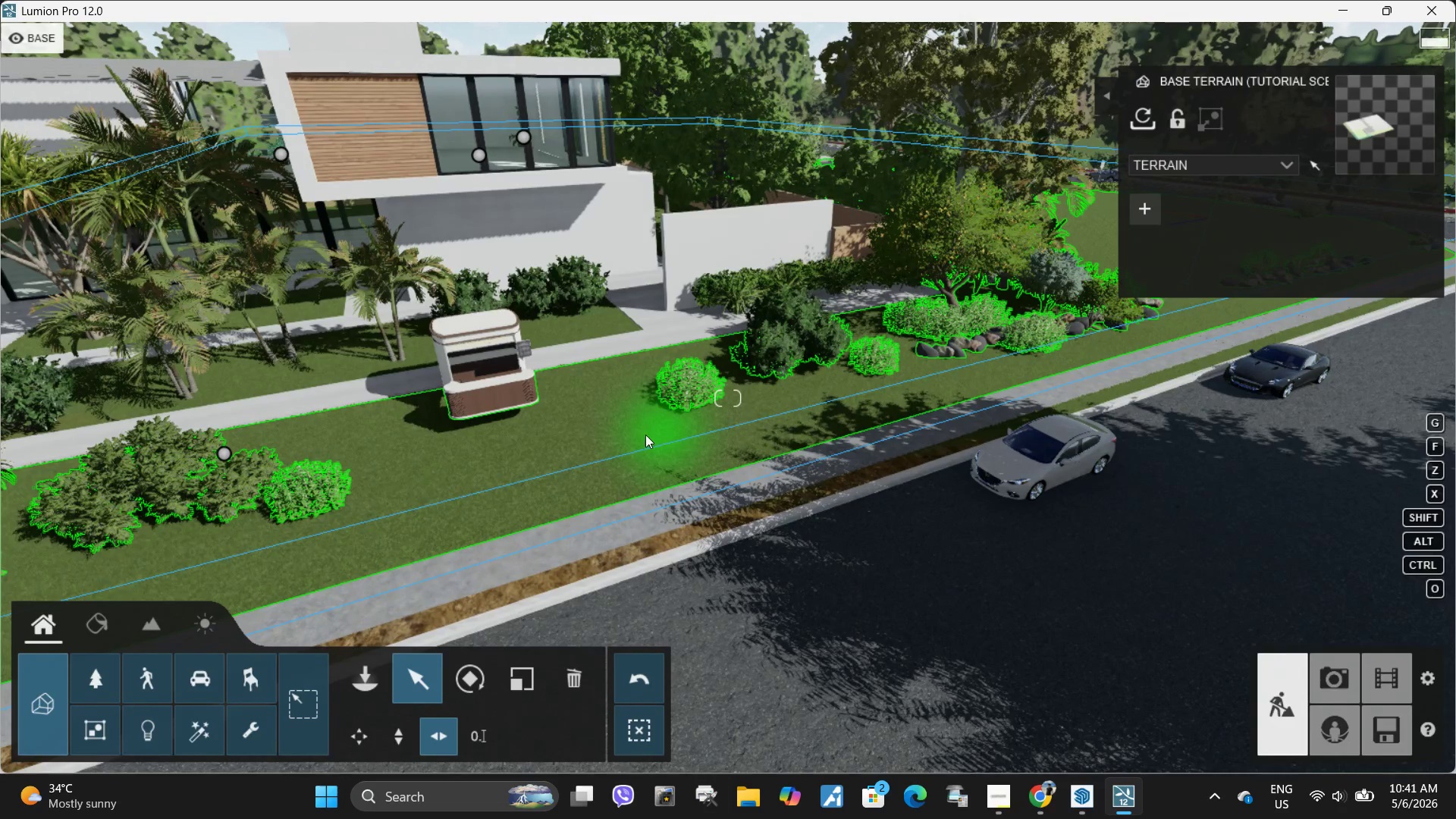 
left_click([645, 435])
 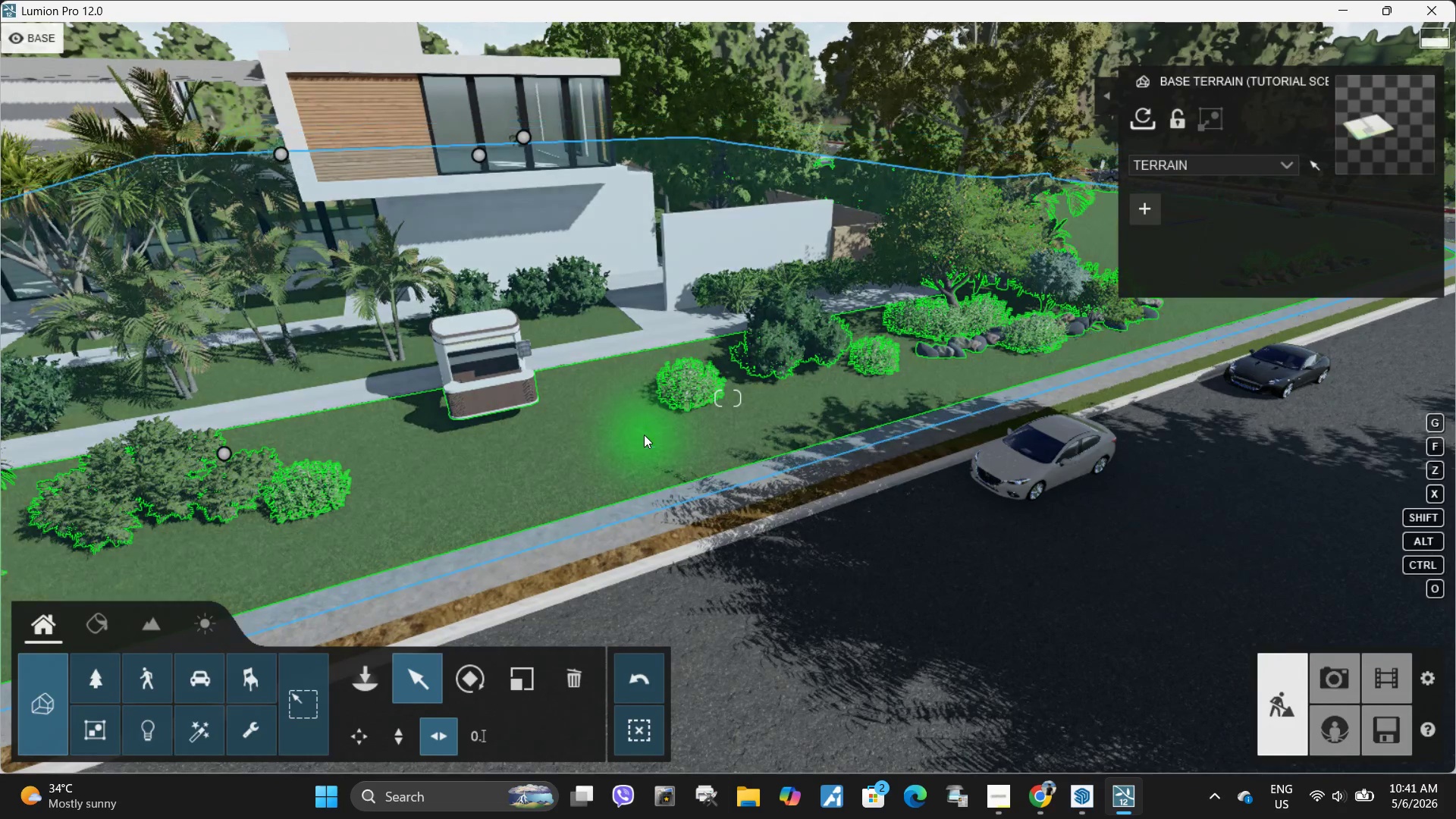 
left_click([644, 435])
 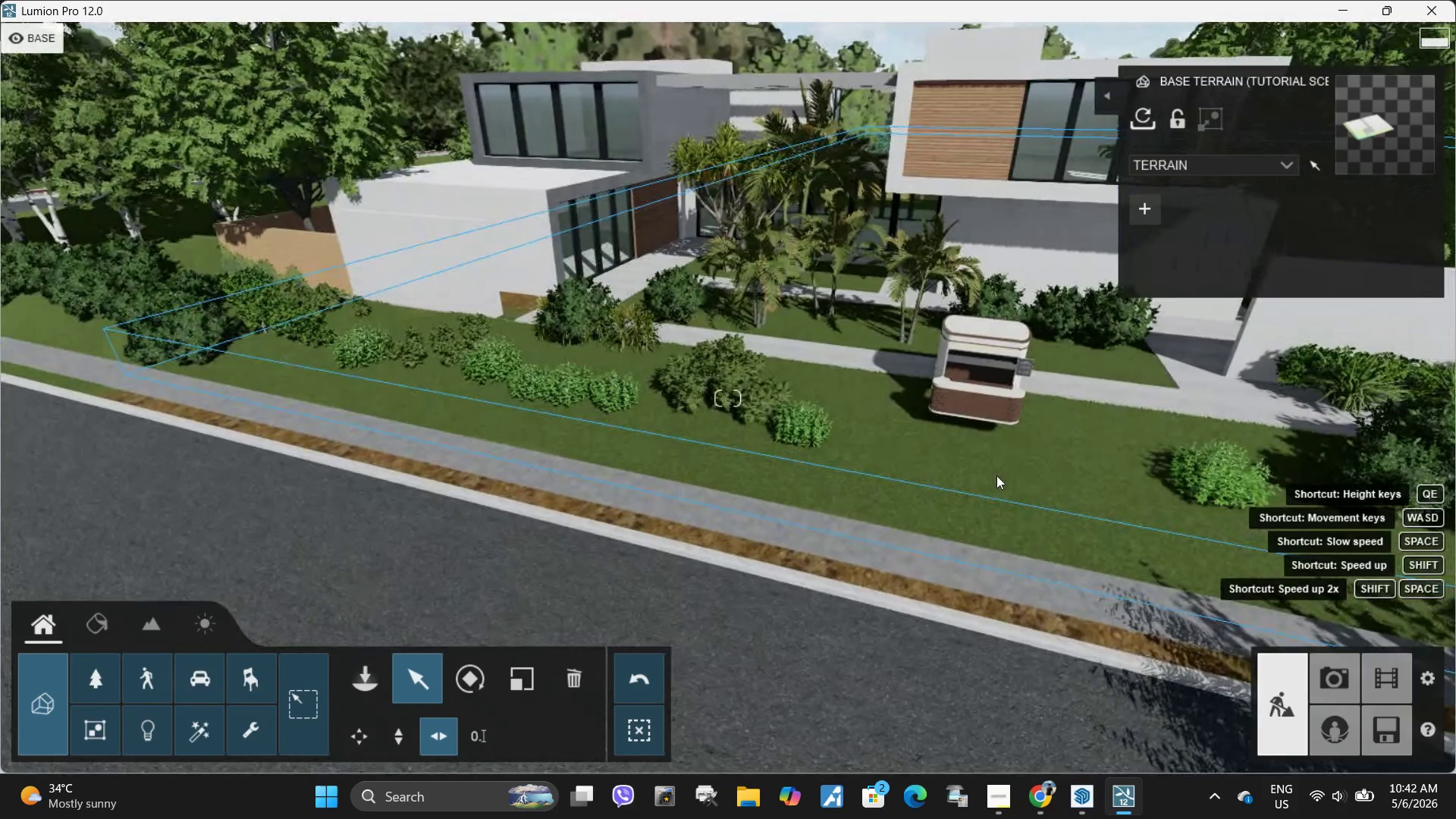 
left_click([958, 486])
 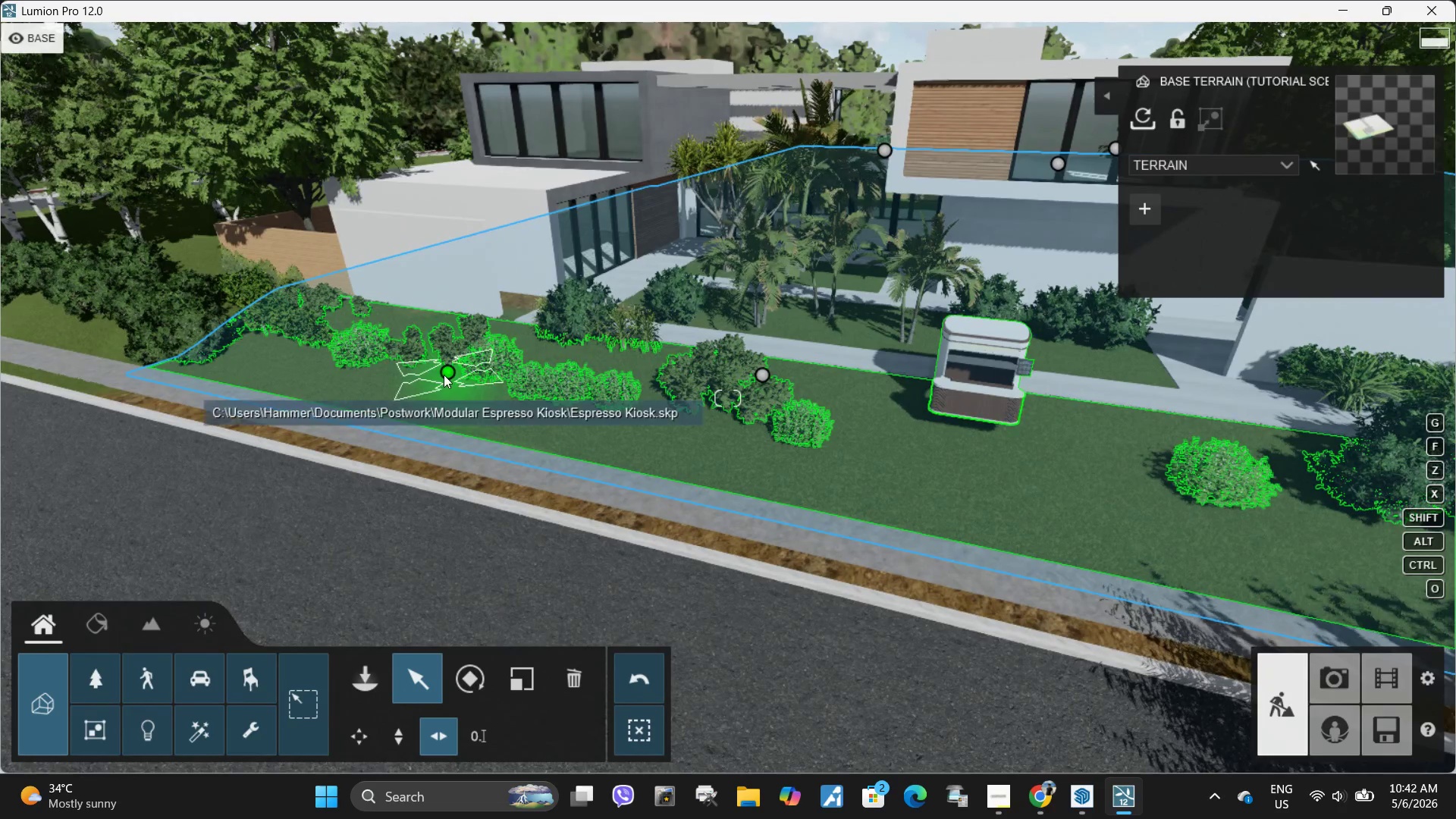 
left_click_drag(start_coordinate=[444, 375], to_coordinate=[460, 356])
 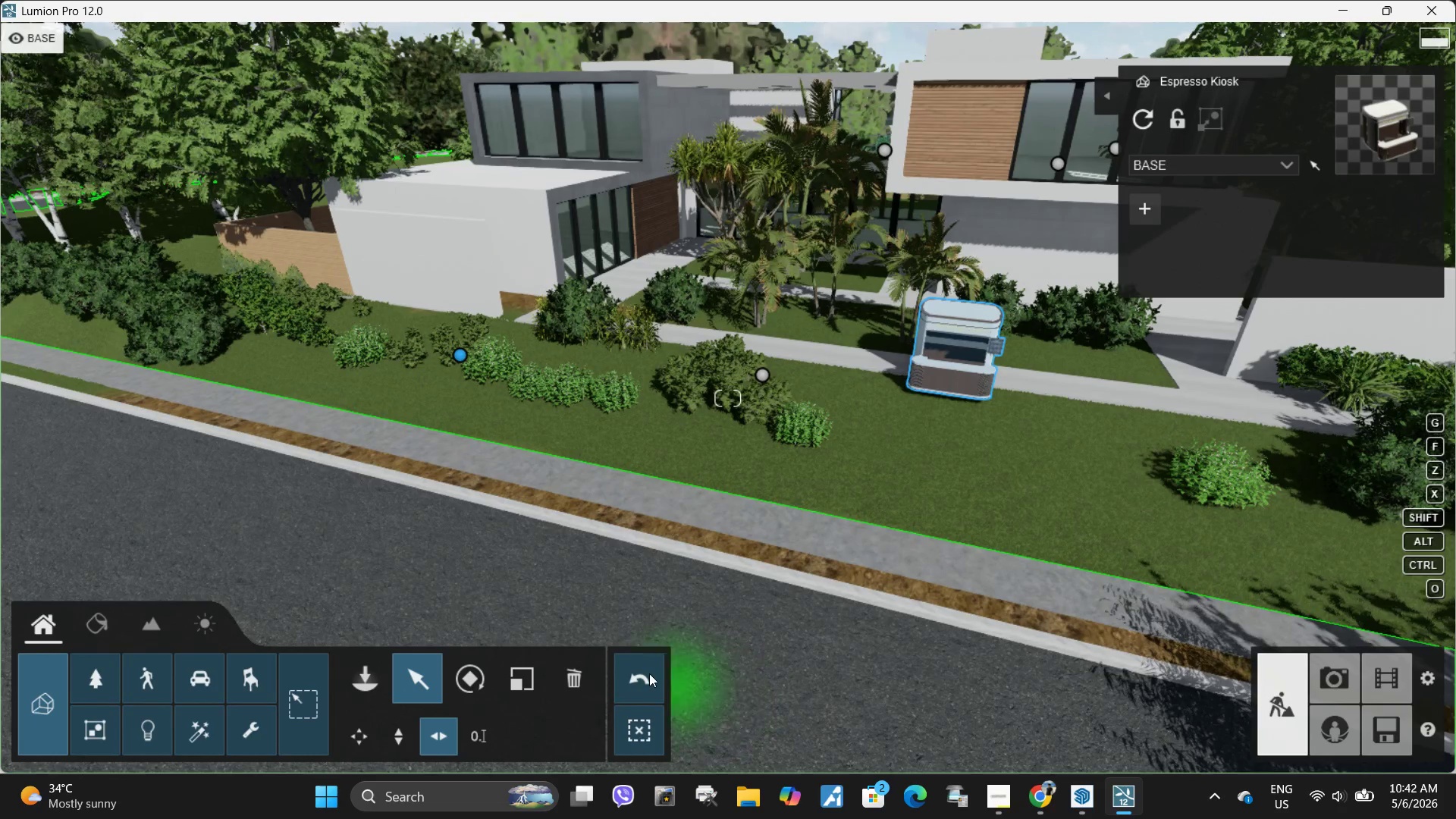 
left_click([645, 673])
 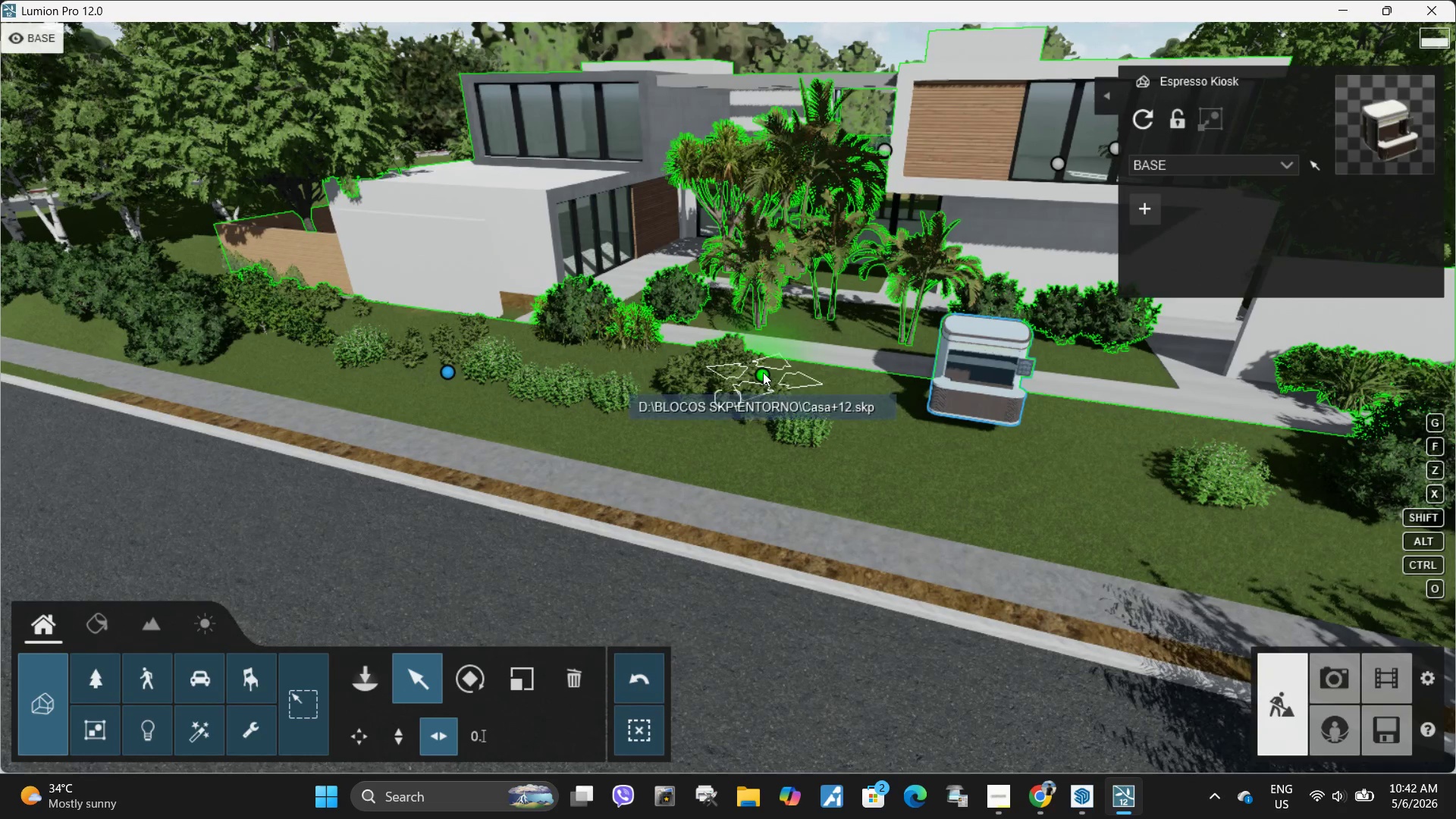 
left_click_drag(start_coordinate=[763, 372], to_coordinate=[771, 362])
 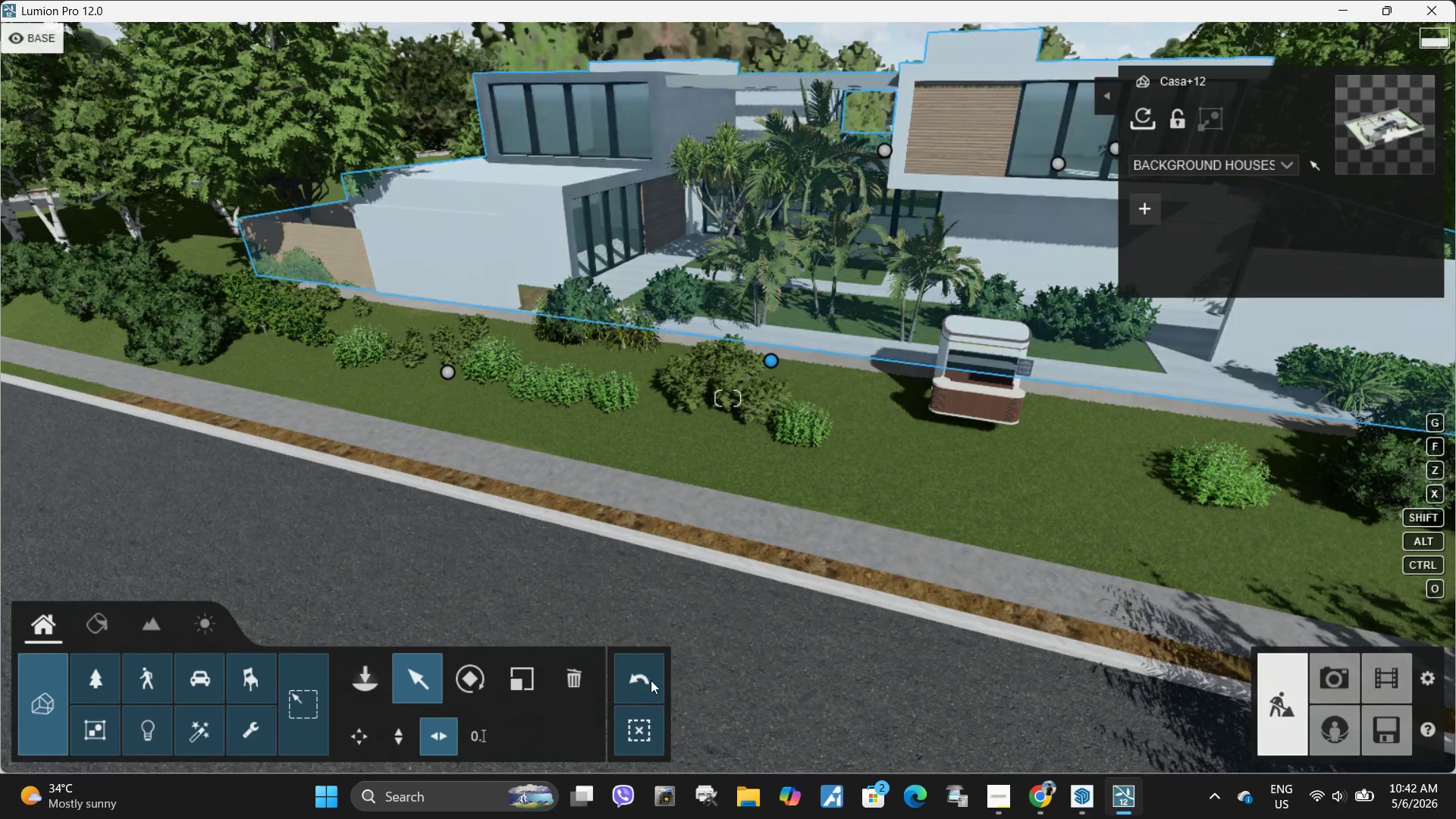 
left_click([647, 682])
 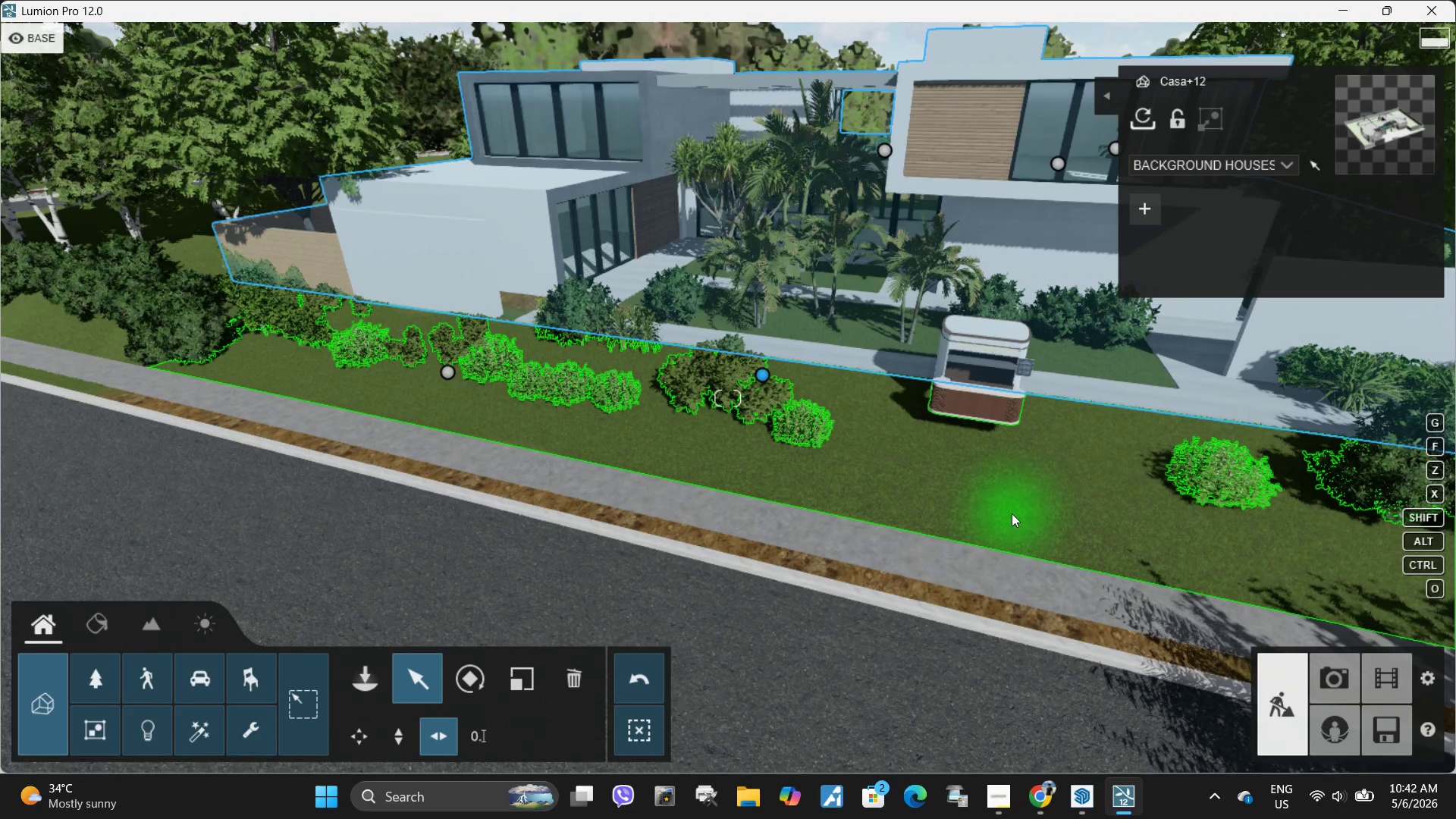 
double_click([1012, 513])
 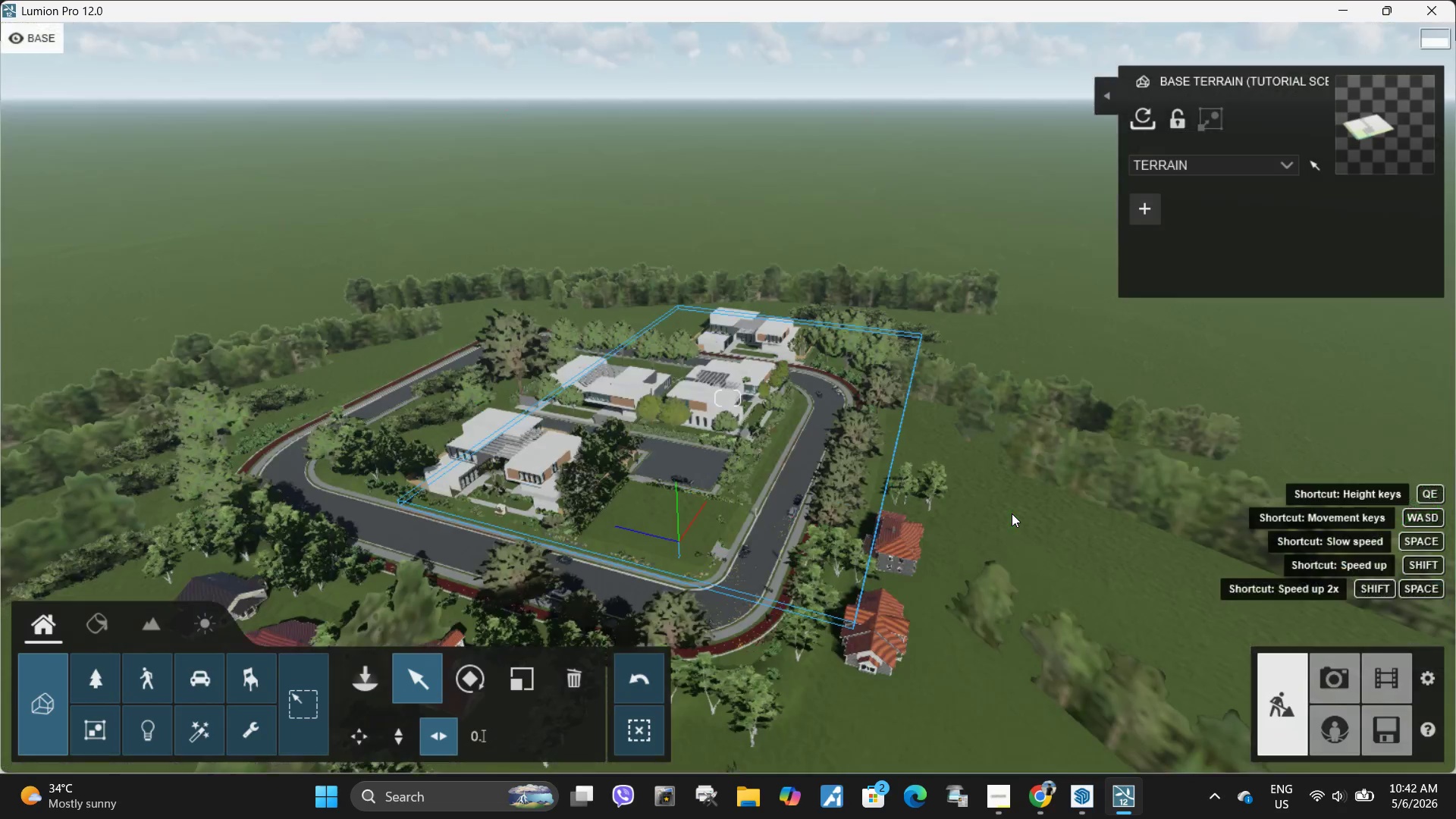 
triple_click([1012, 513])
 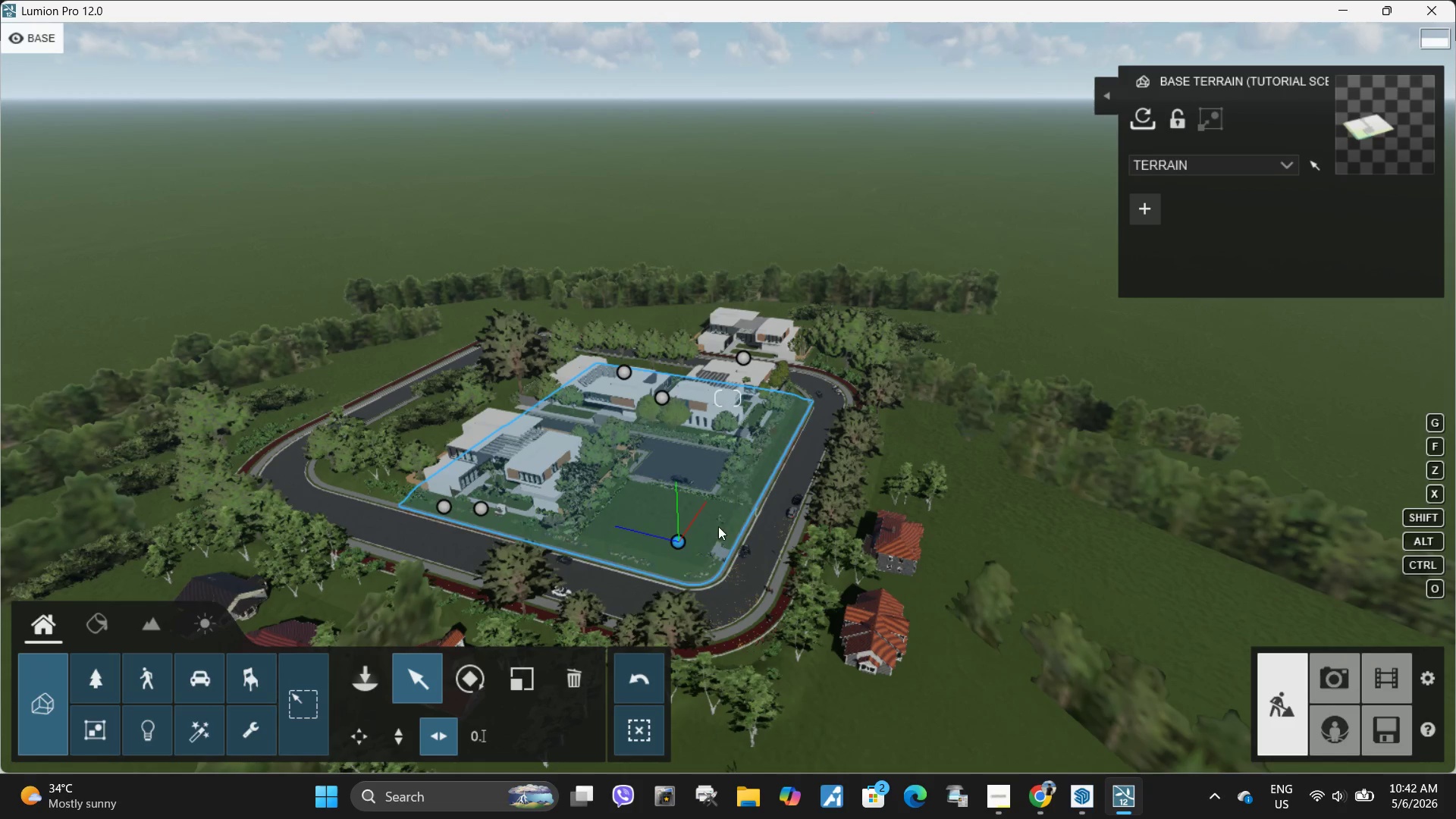 
left_click_drag(start_coordinate=[680, 540], to_coordinate=[664, 538])
 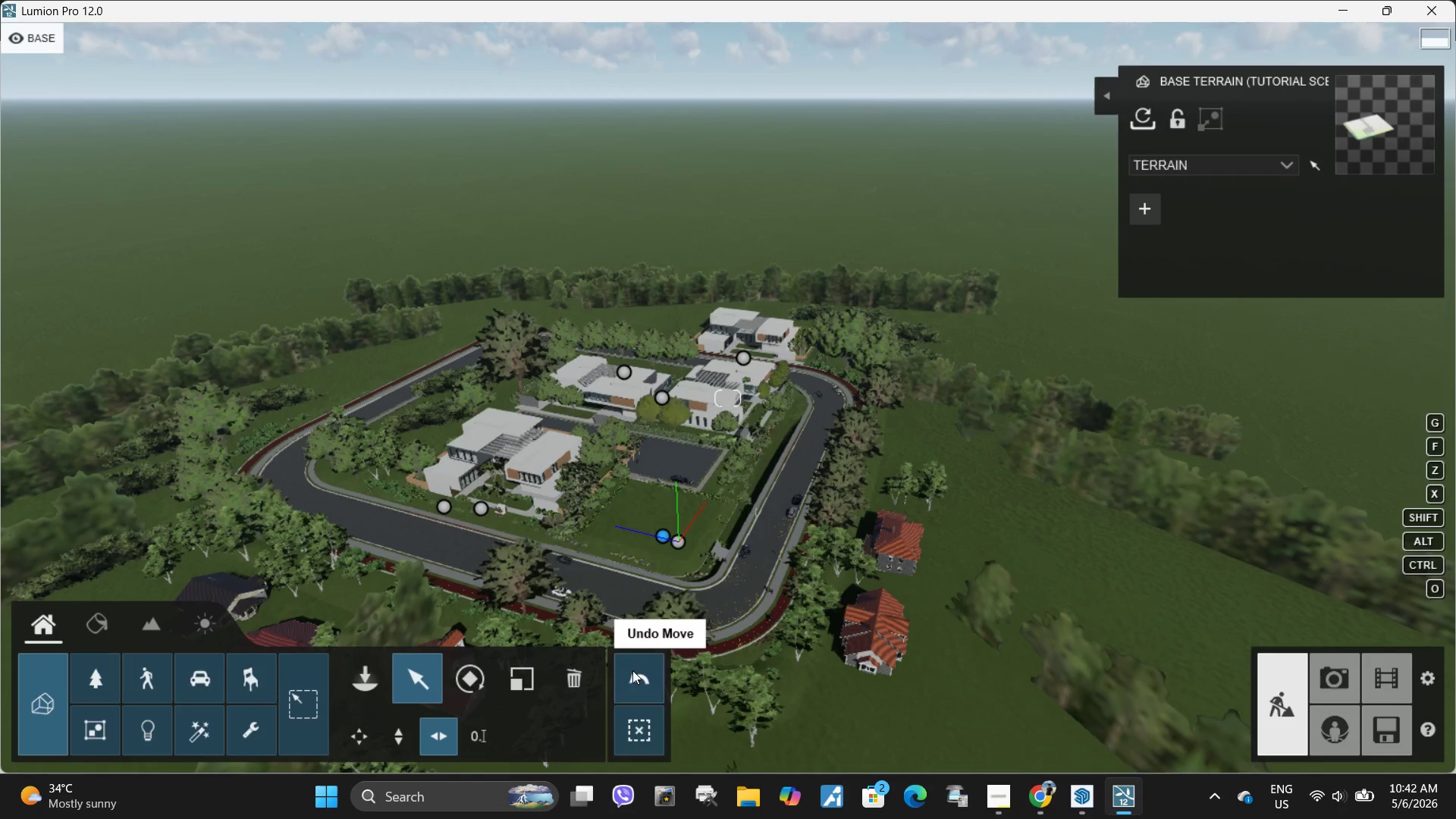 
left_click([636, 669])
 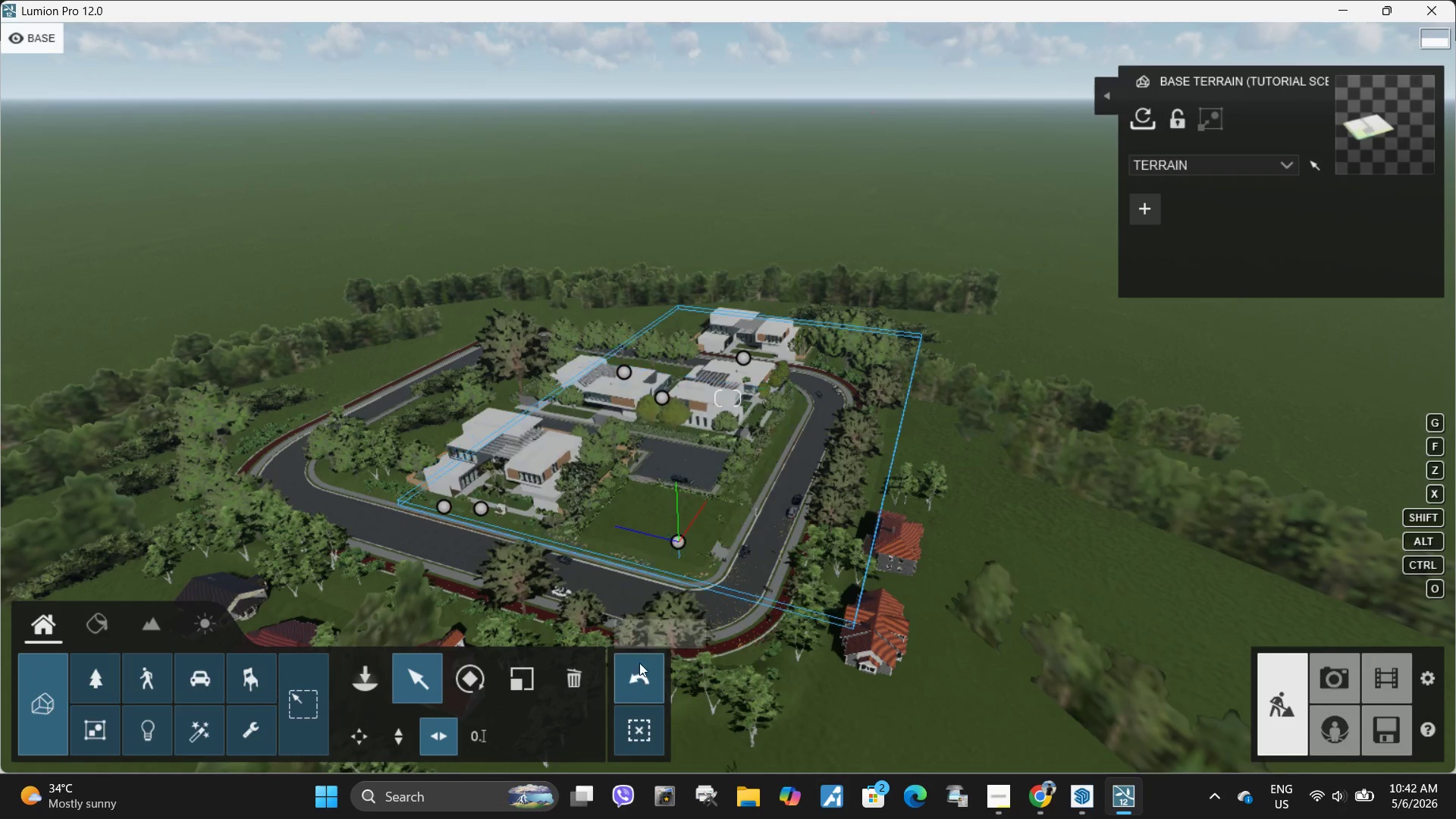 
hold_key(key=W, duration=1.67)
 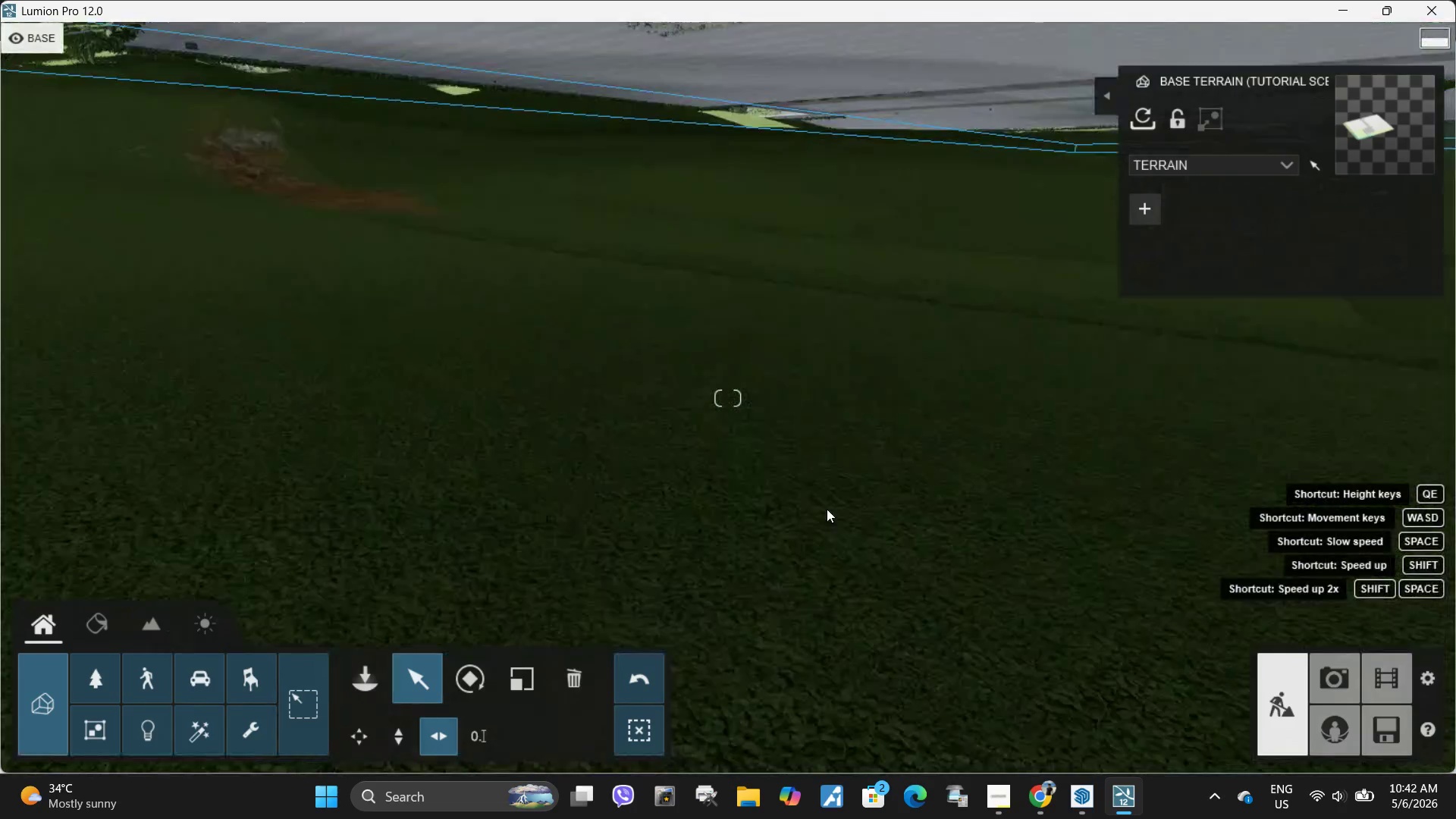 
hold_key(key=Space, duration=1.47)
 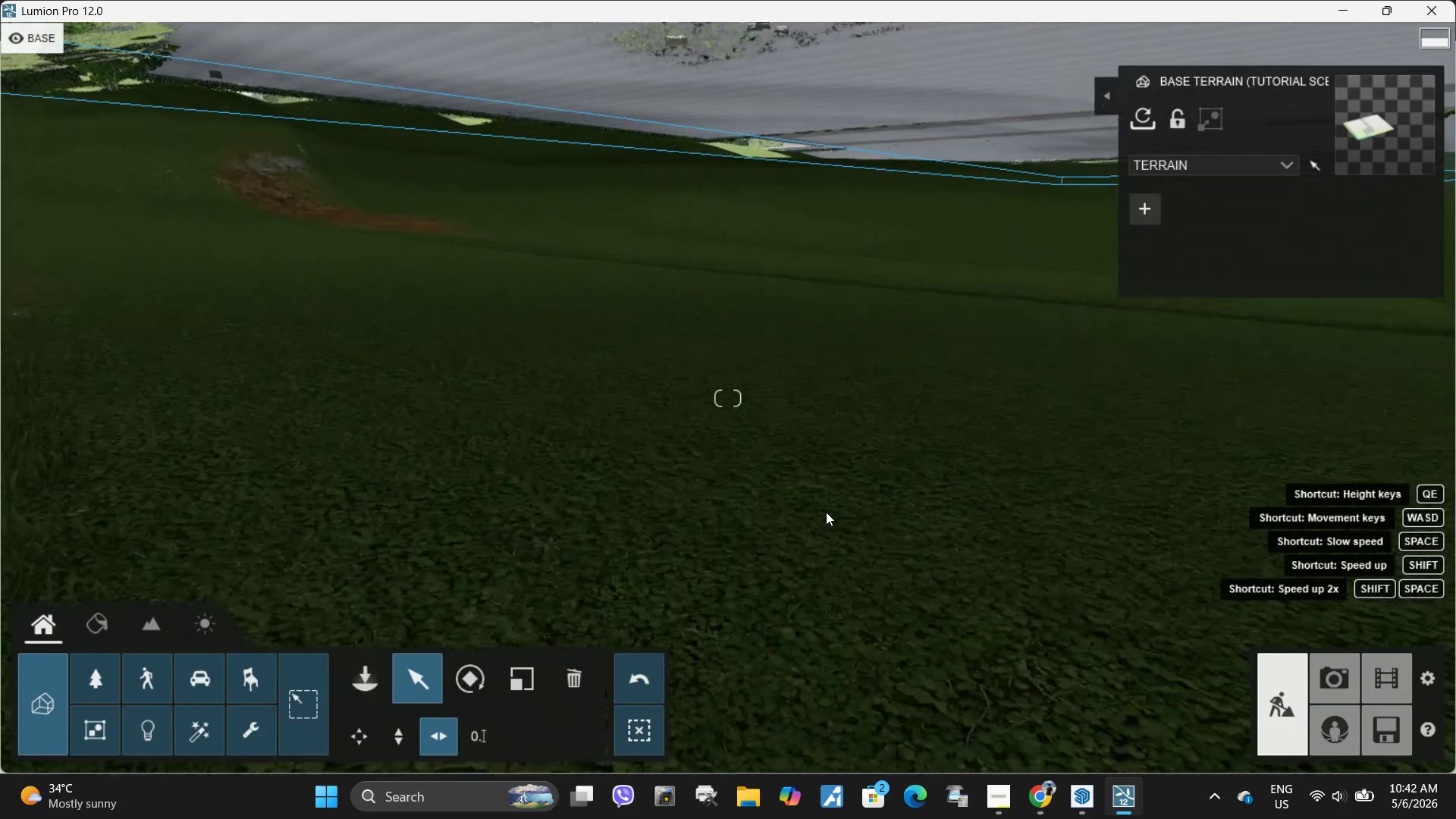 
type(EAQAEESWDD)
 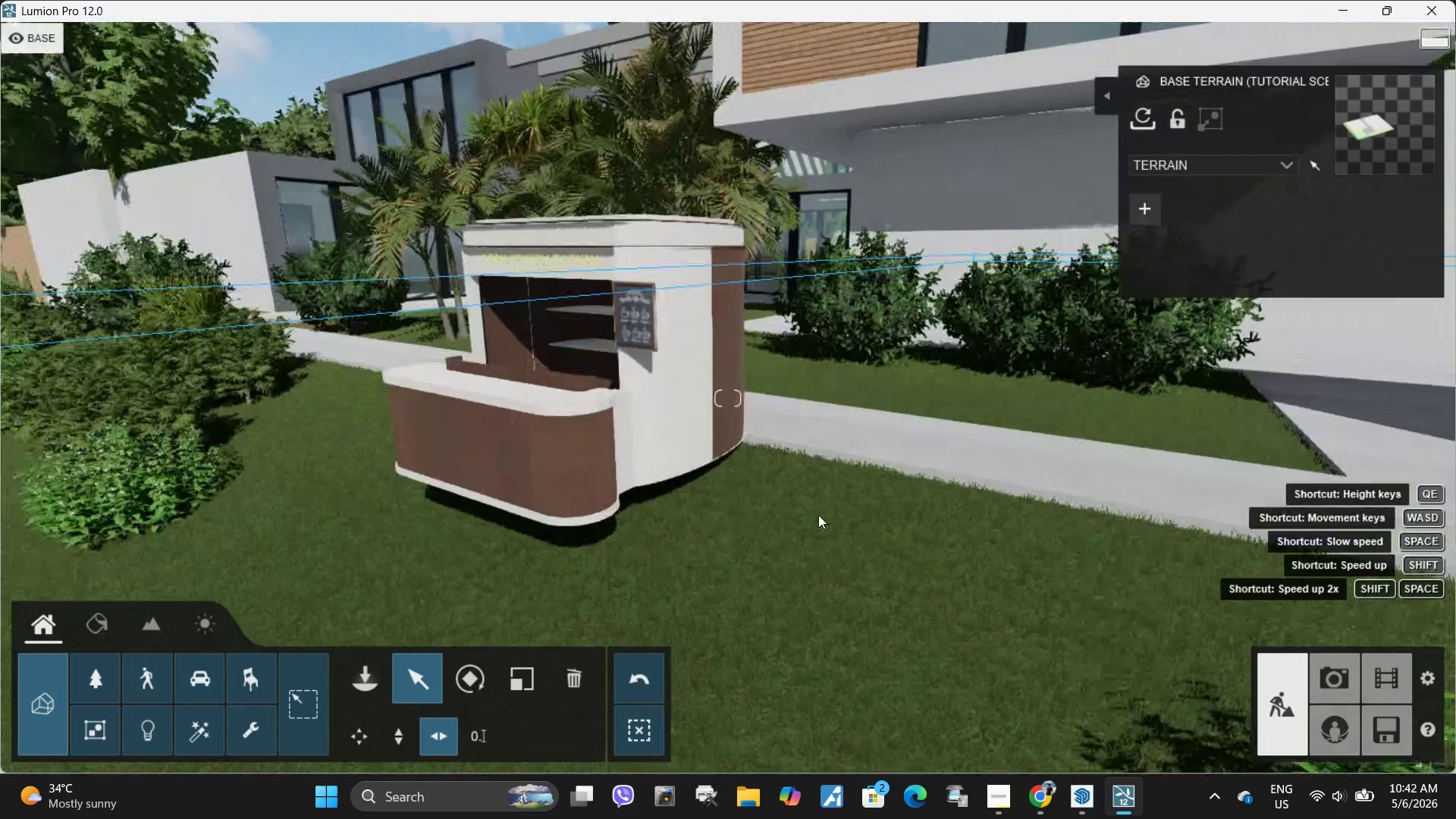 
type(QDWD)
 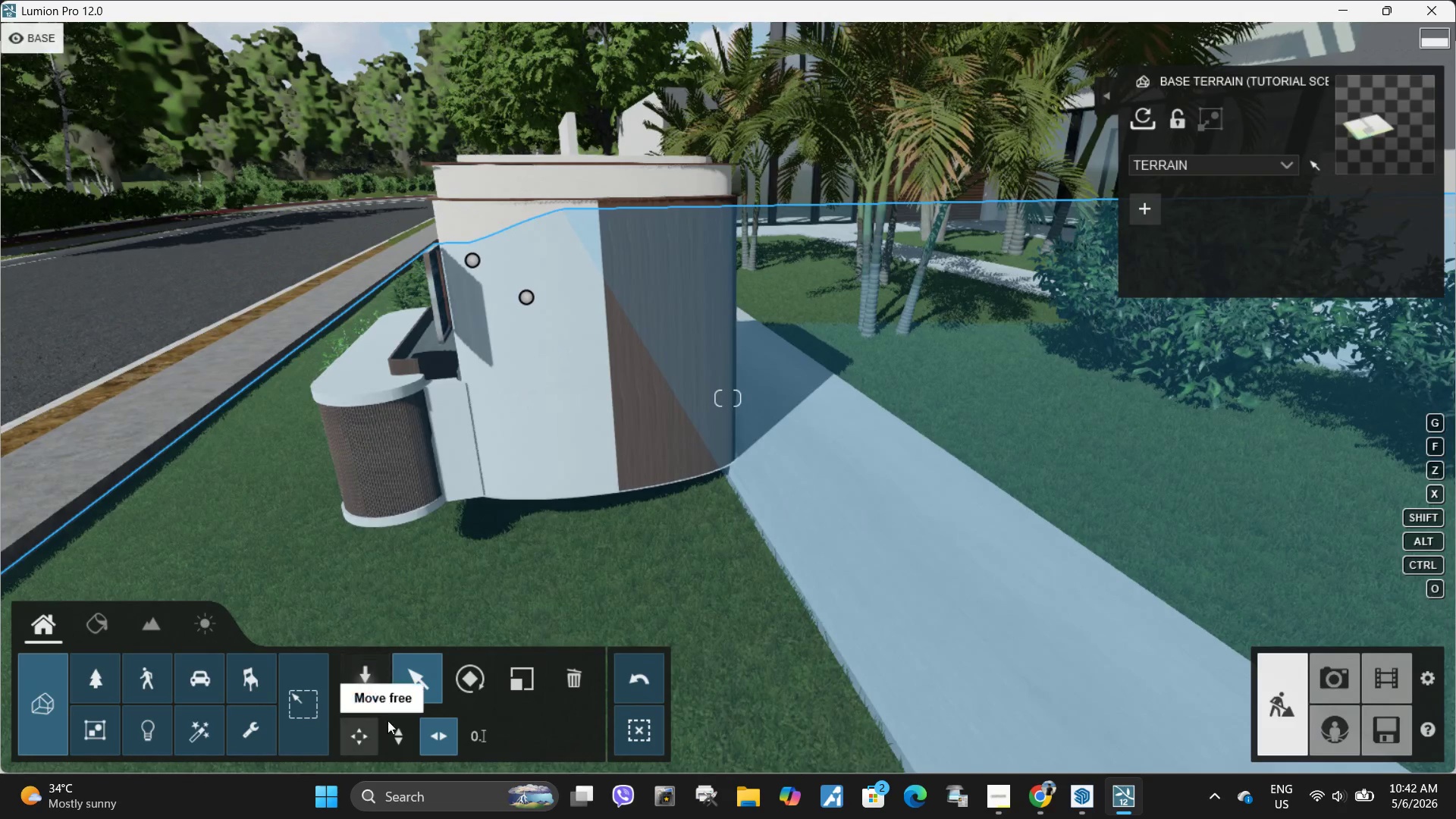 
hold_key(key=A, duration=0.83)
 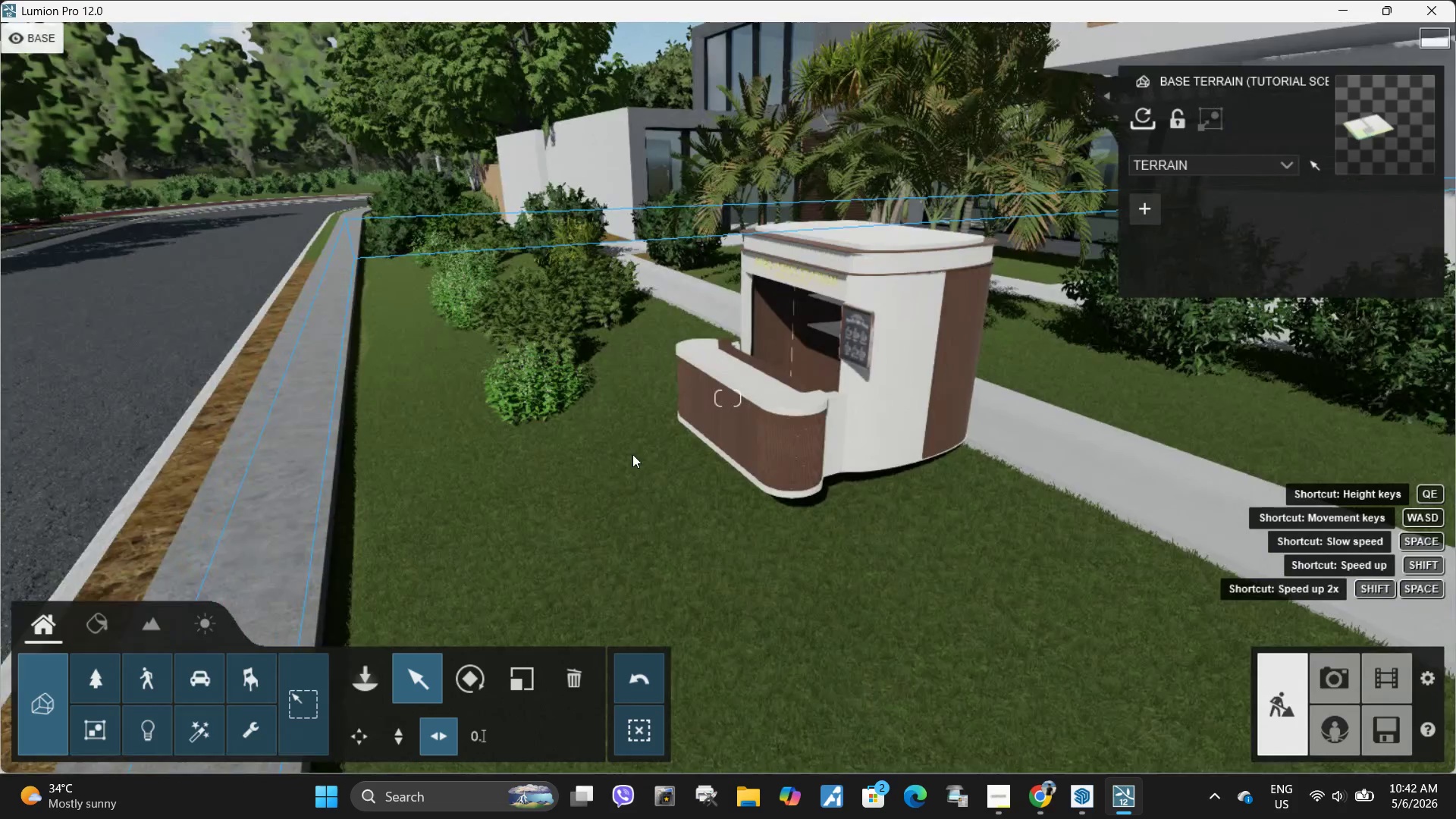 
hold_key(key=S, duration=0.8)
 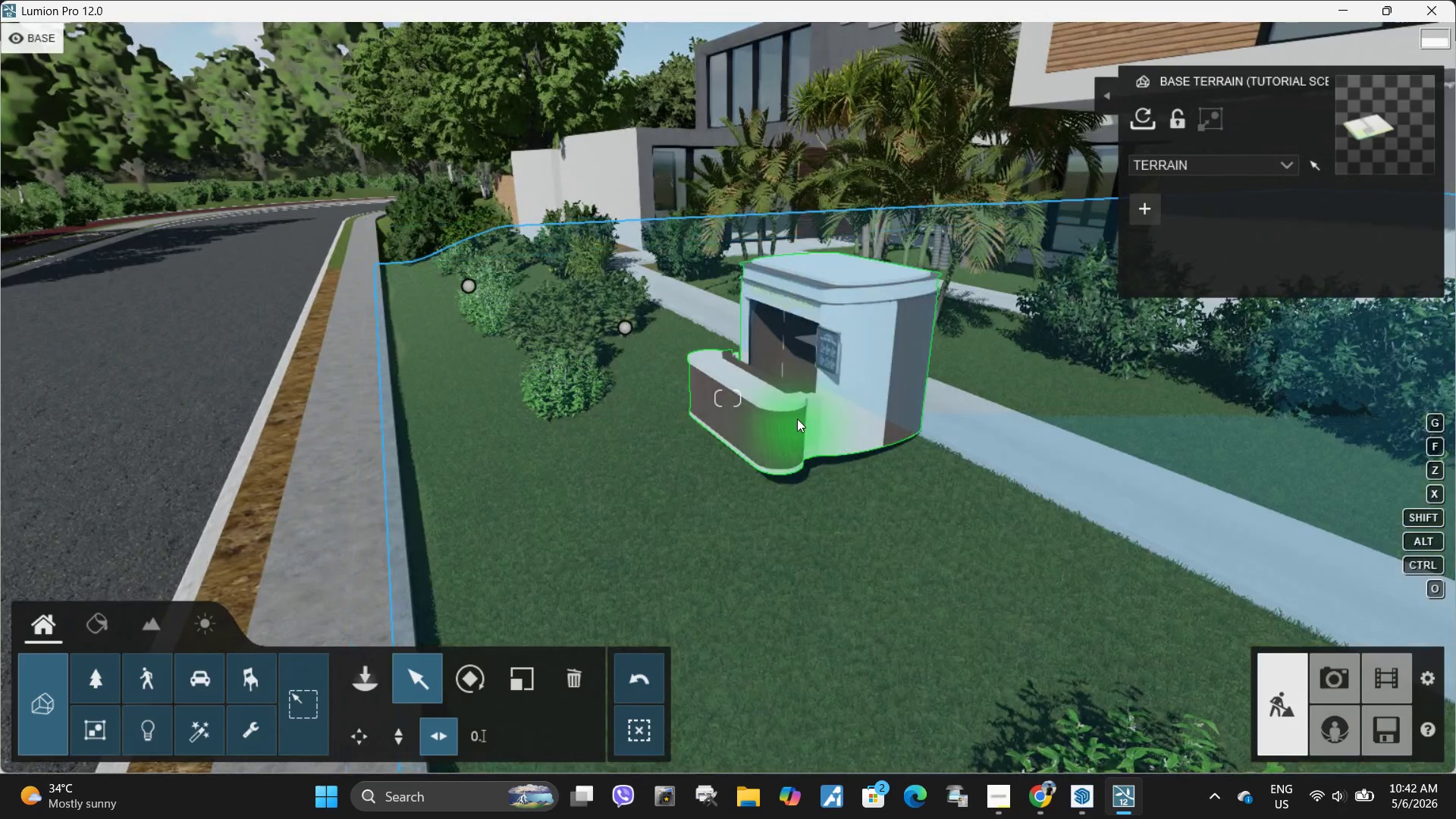 
left_click([799, 414])
 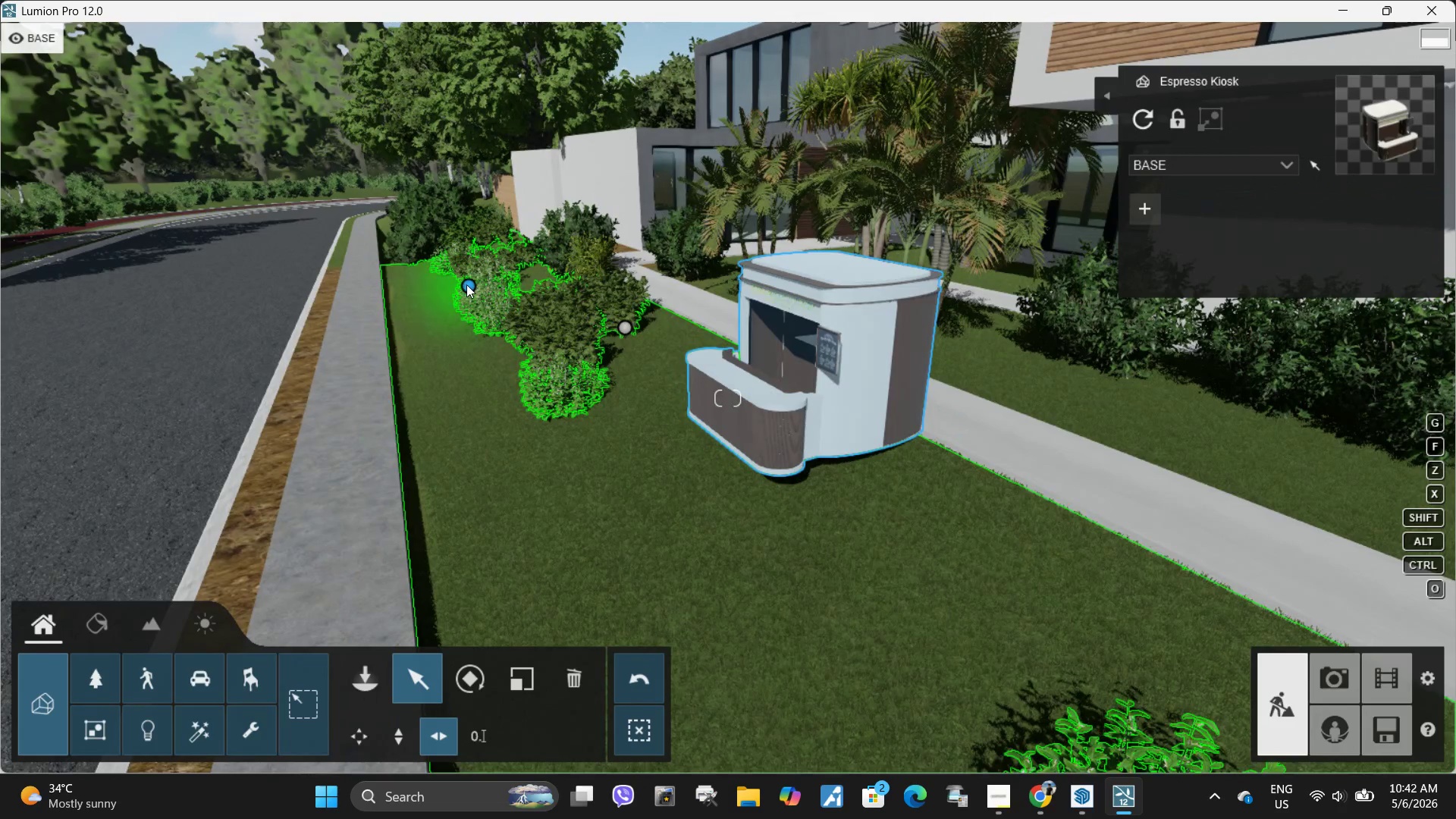 
left_click_drag(start_coordinate=[469, 284], to_coordinate=[577, 288])
 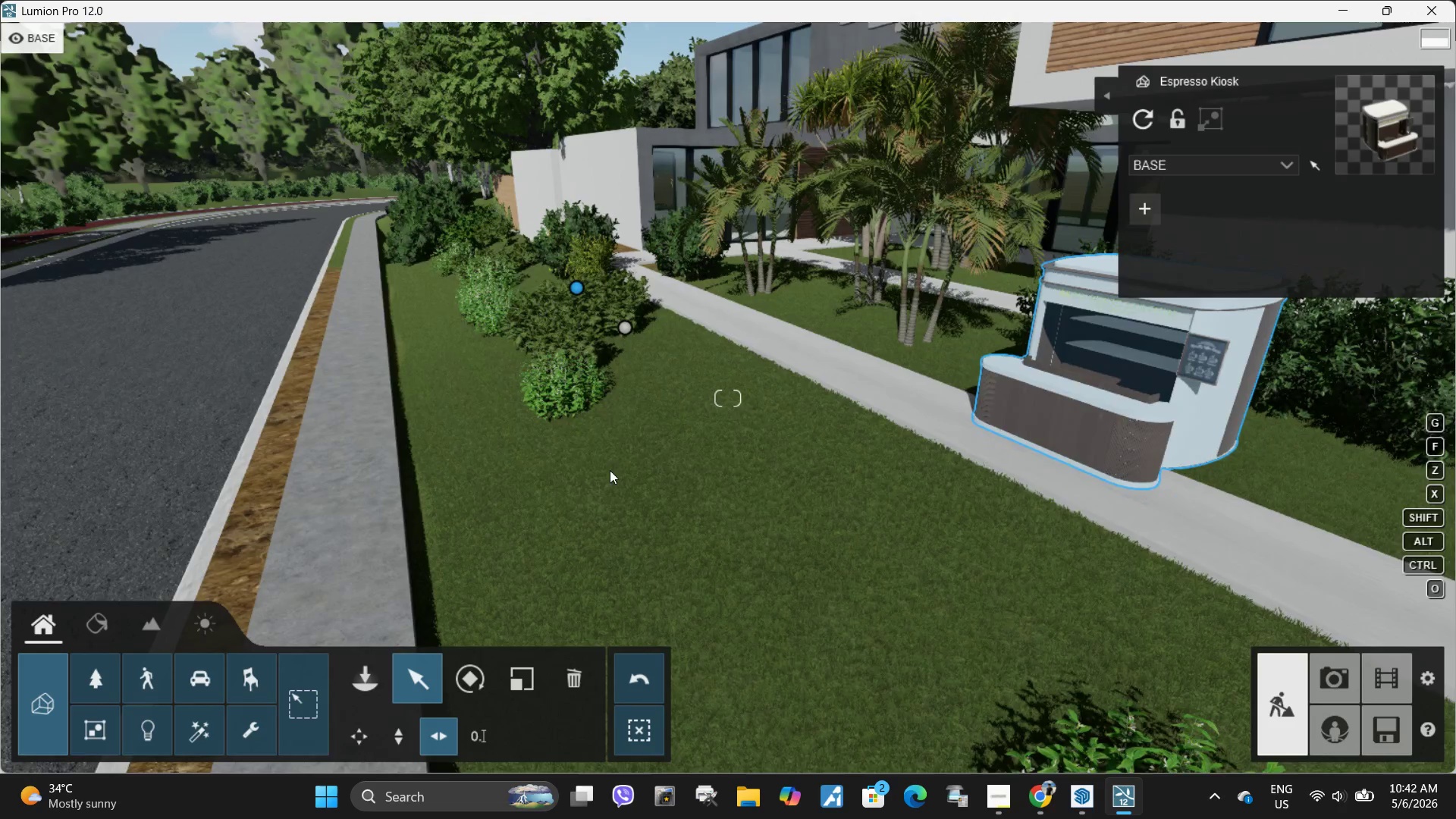 
hold_key(key=A, duration=1.28)
 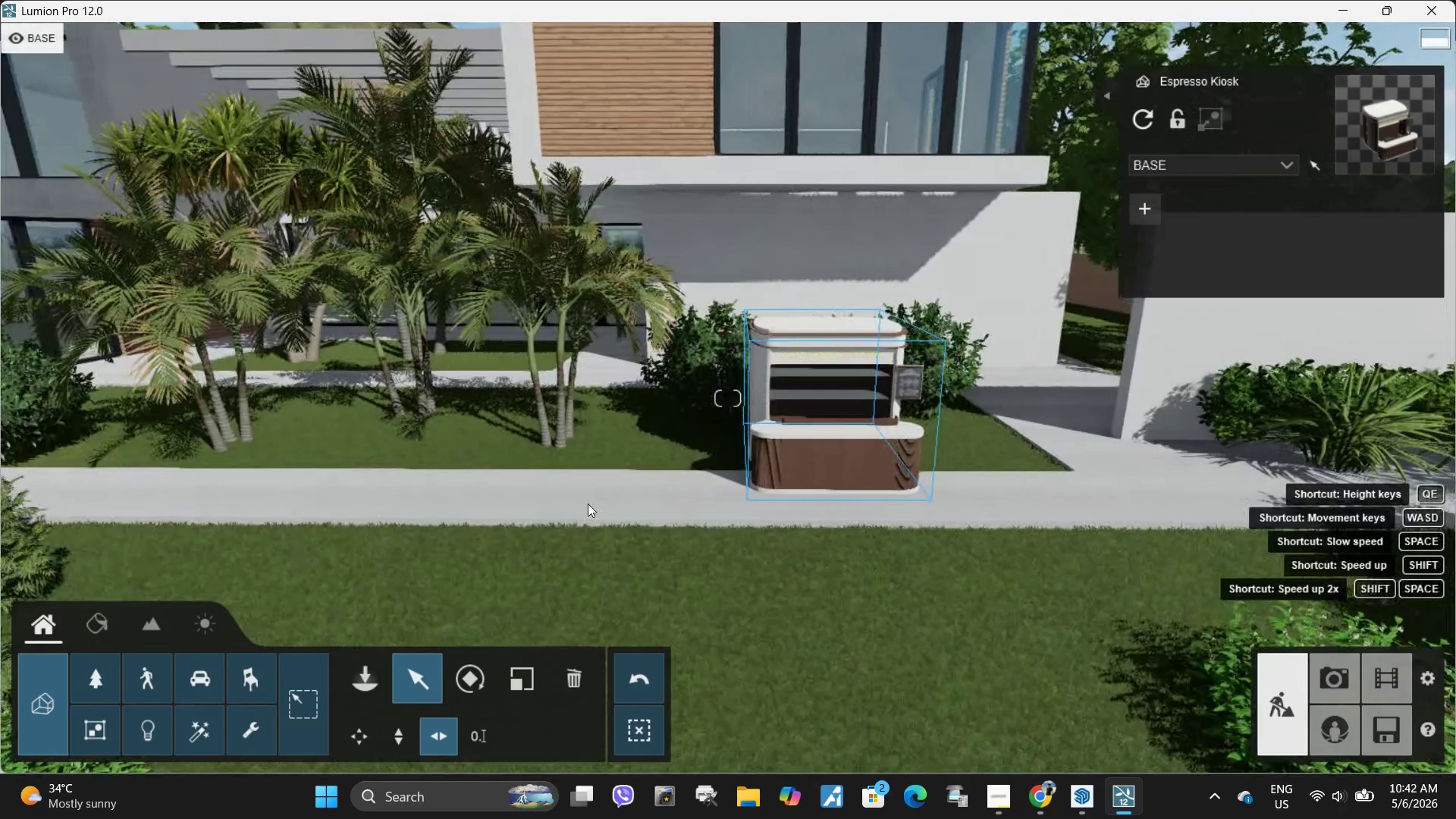 
hold_key(key=S, duration=0.77)
 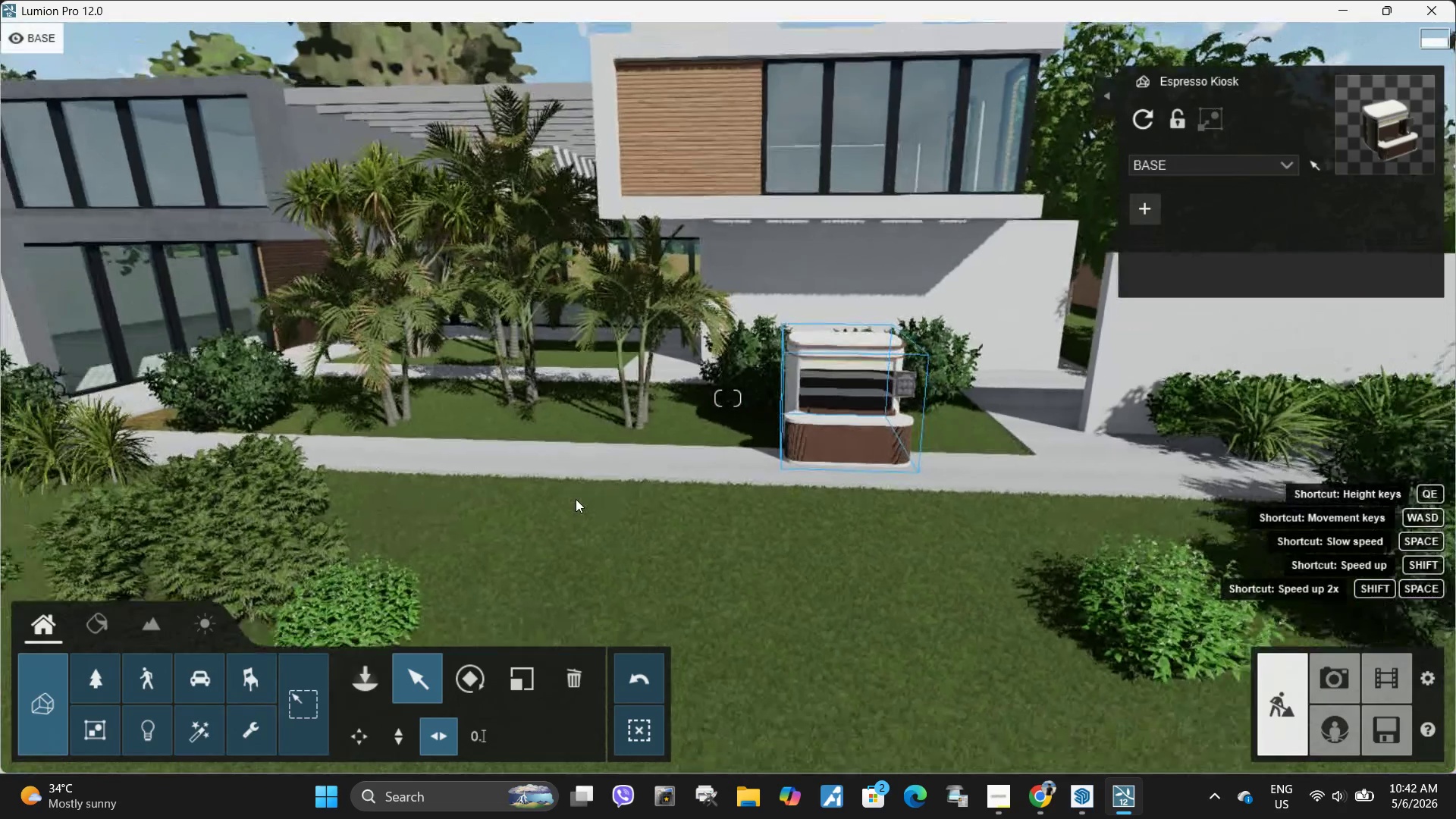 
key(S)
 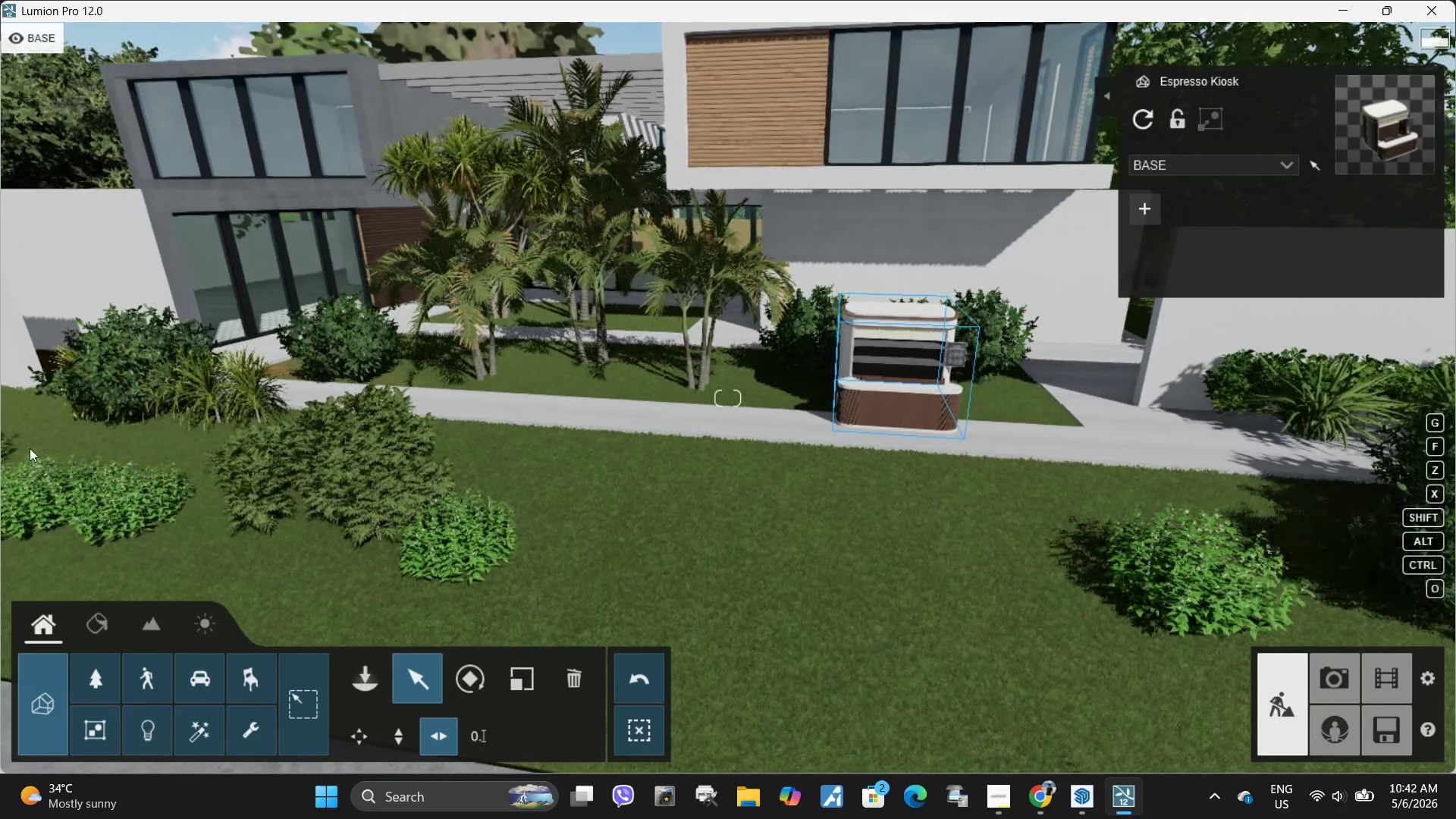 
left_click_drag(start_coordinate=[128, 435], to_coordinate=[157, 418])
 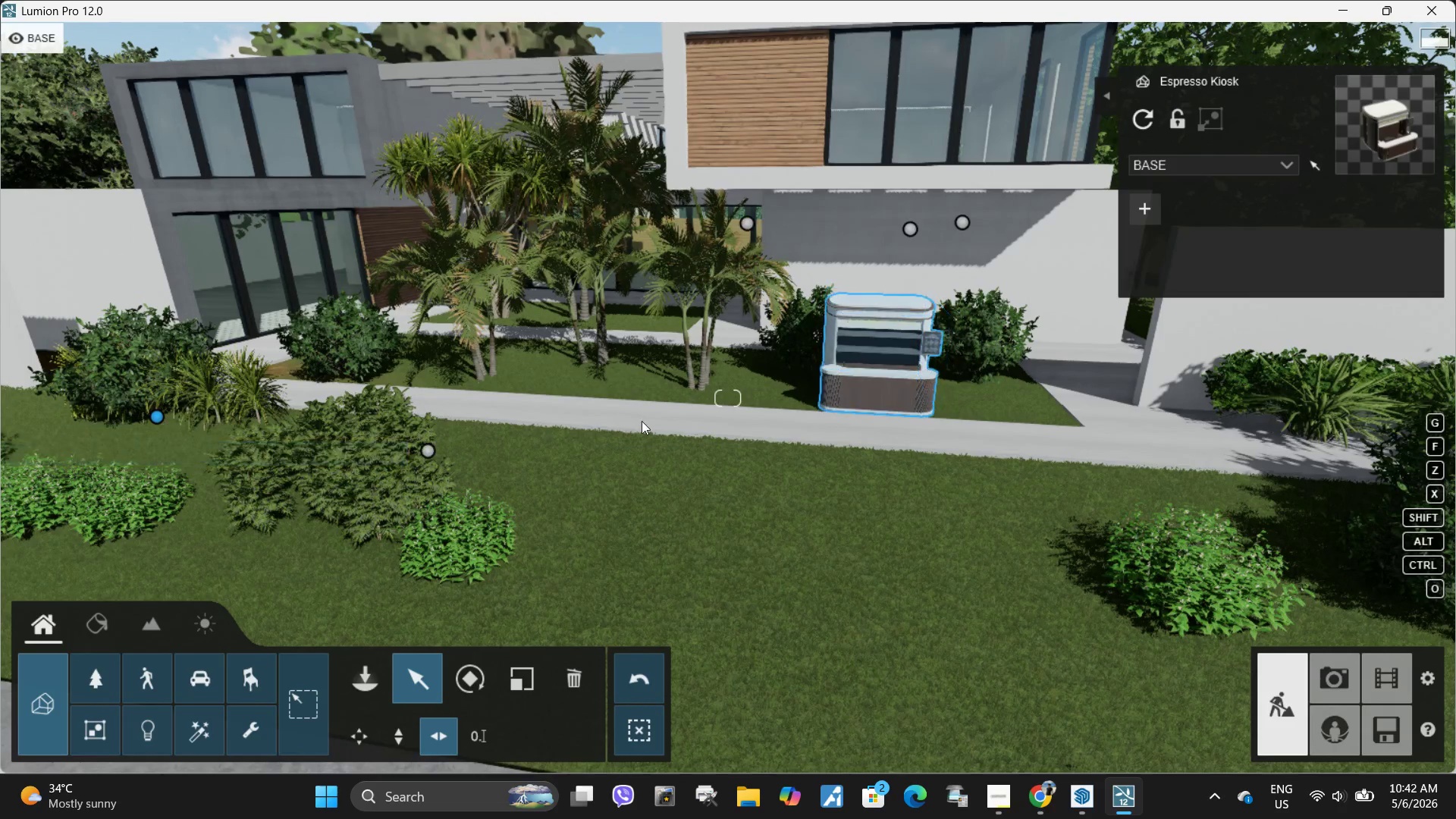 
hold_key(key=W, duration=0.75)
 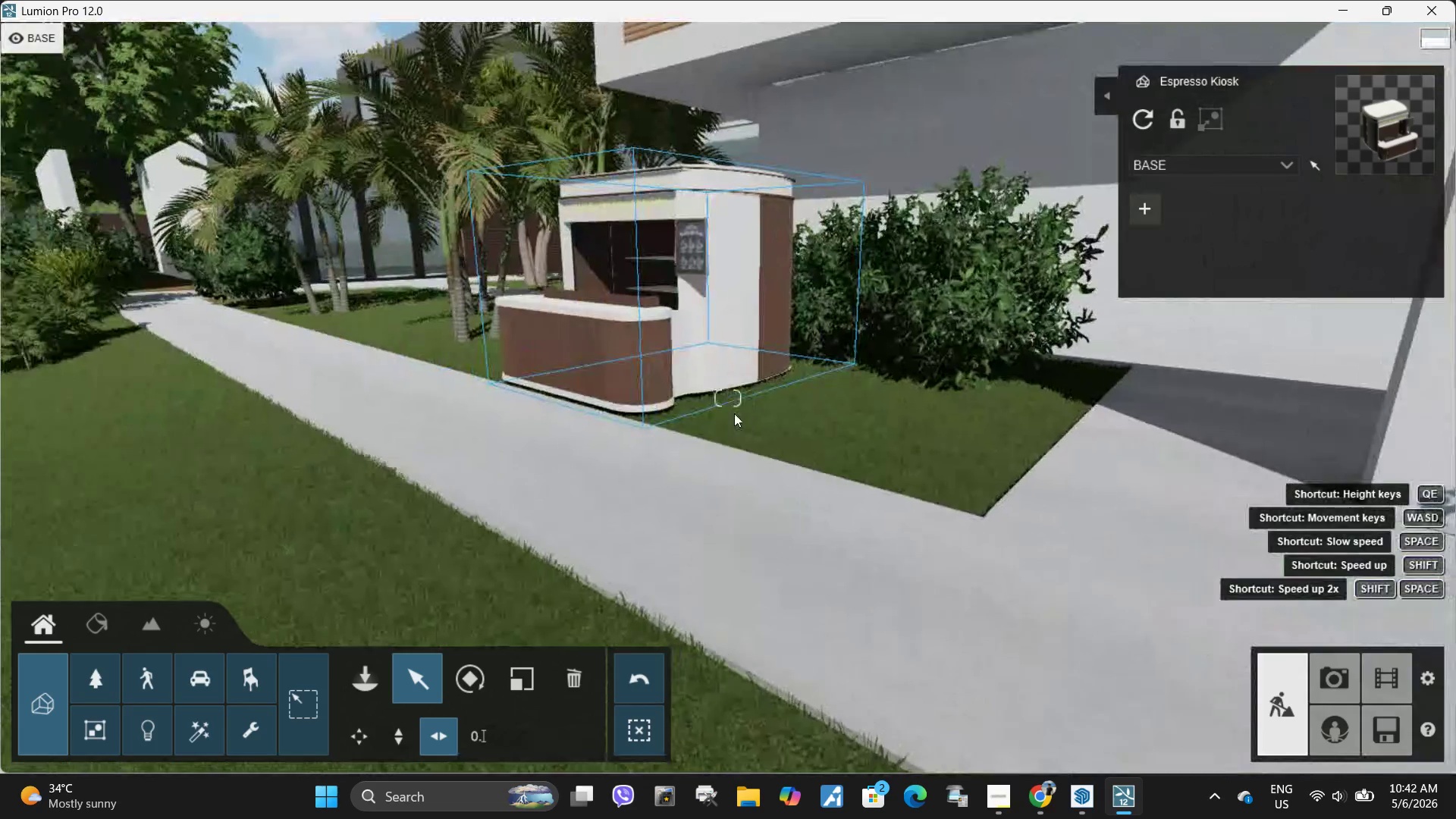 
hold_key(key=D, duration=0.44)
 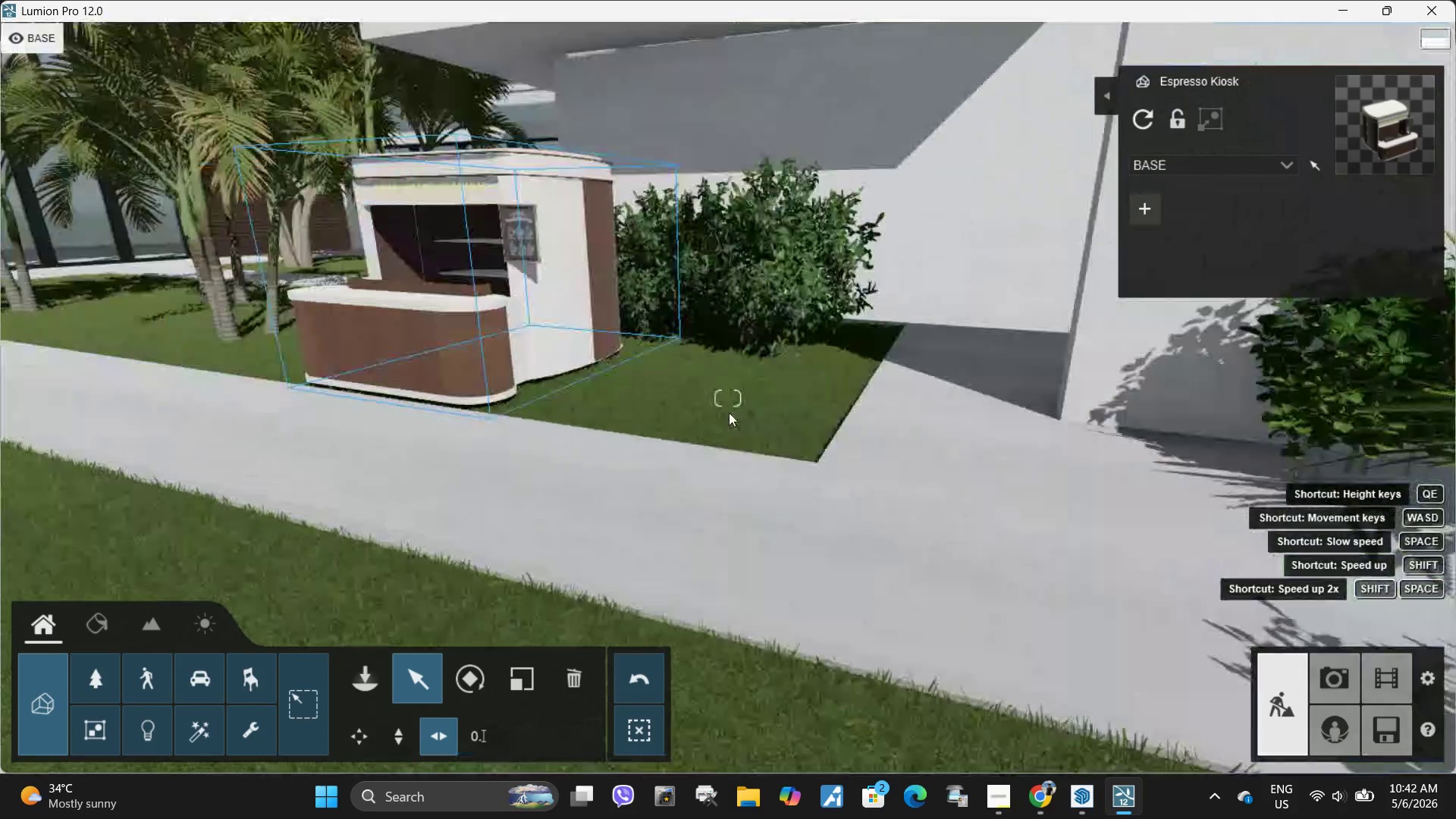 
key(Shift+D)
 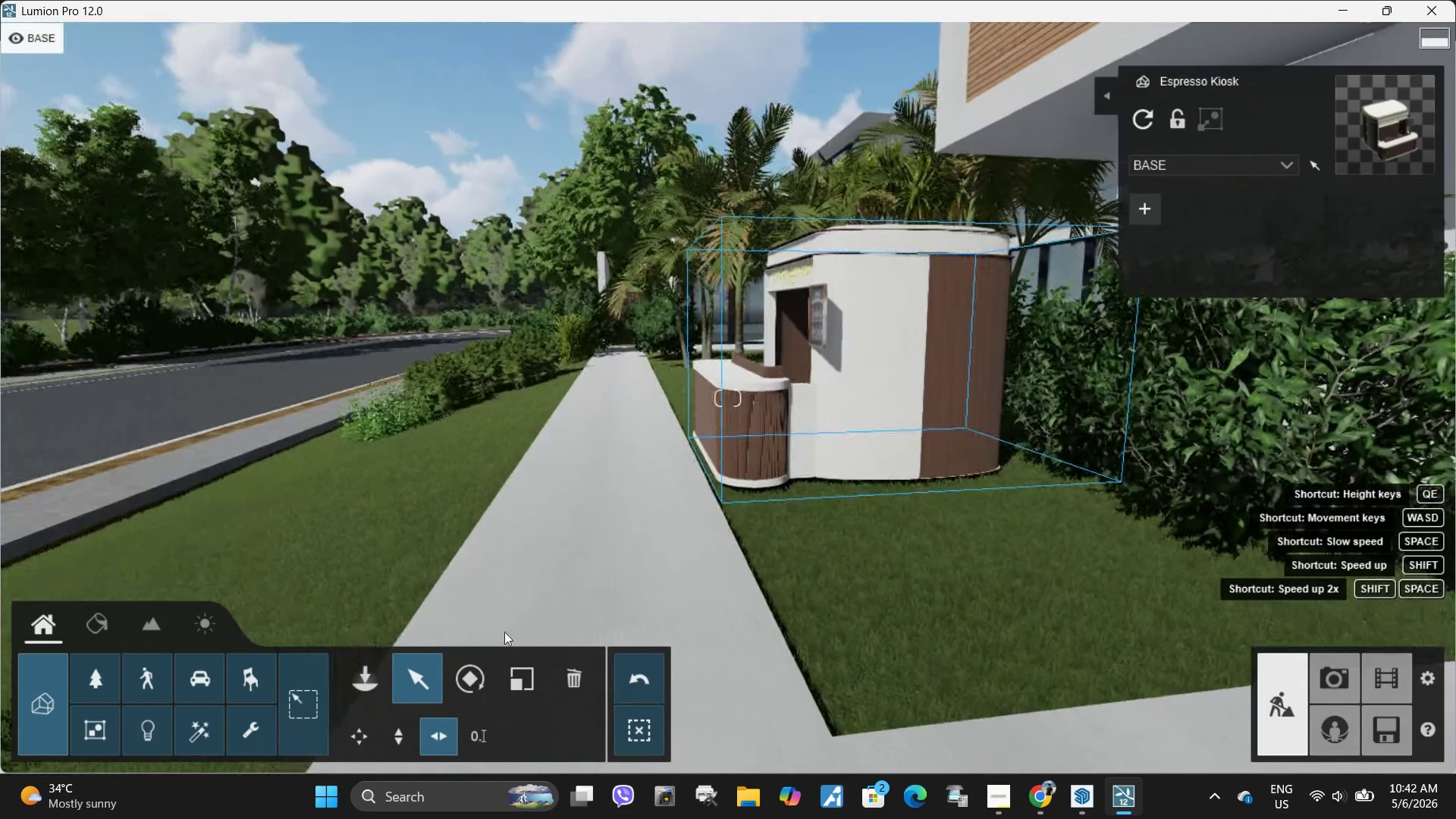 
left_click([393, 741])
 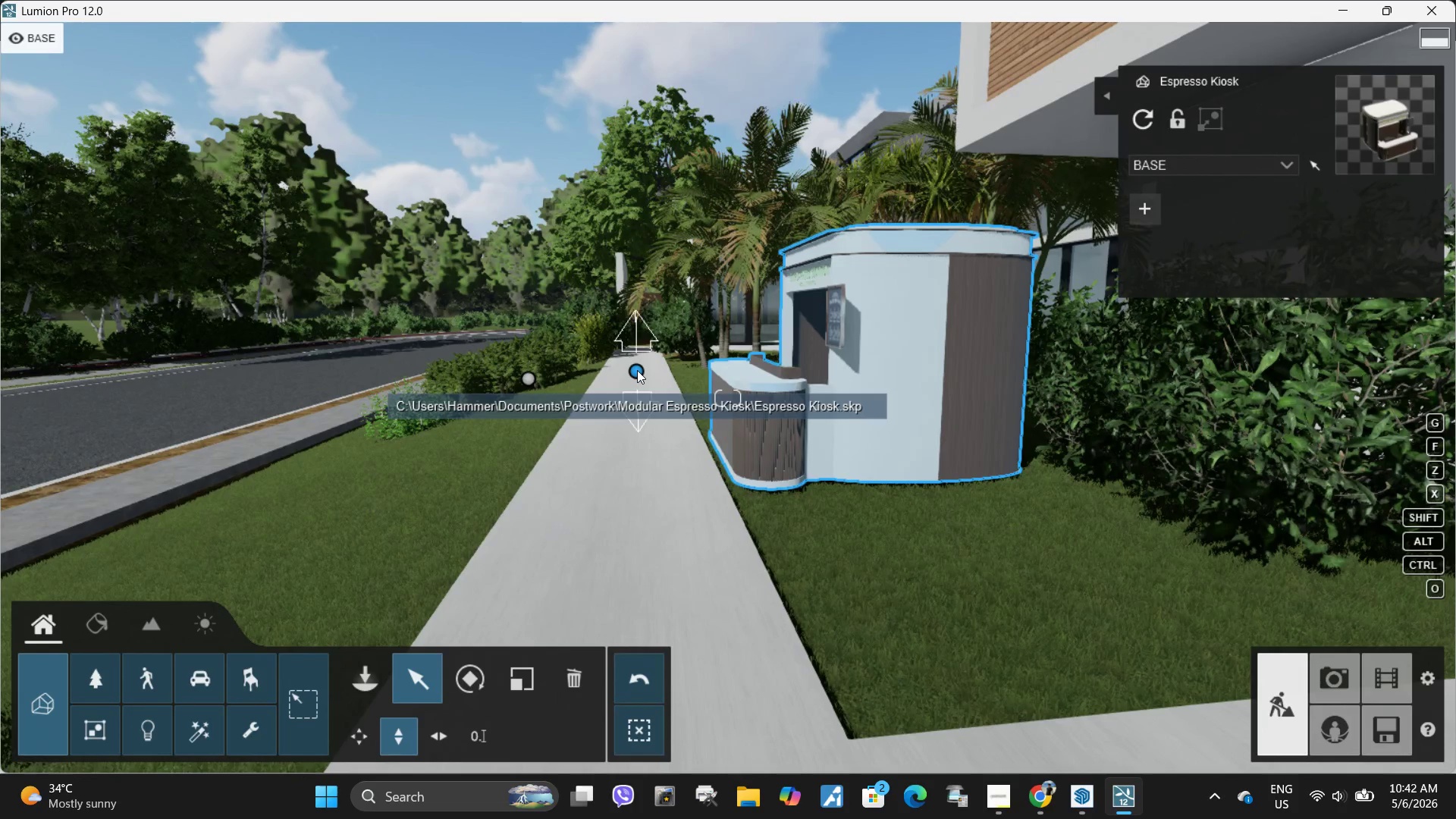 
key(Shift+ShiftLeft)
 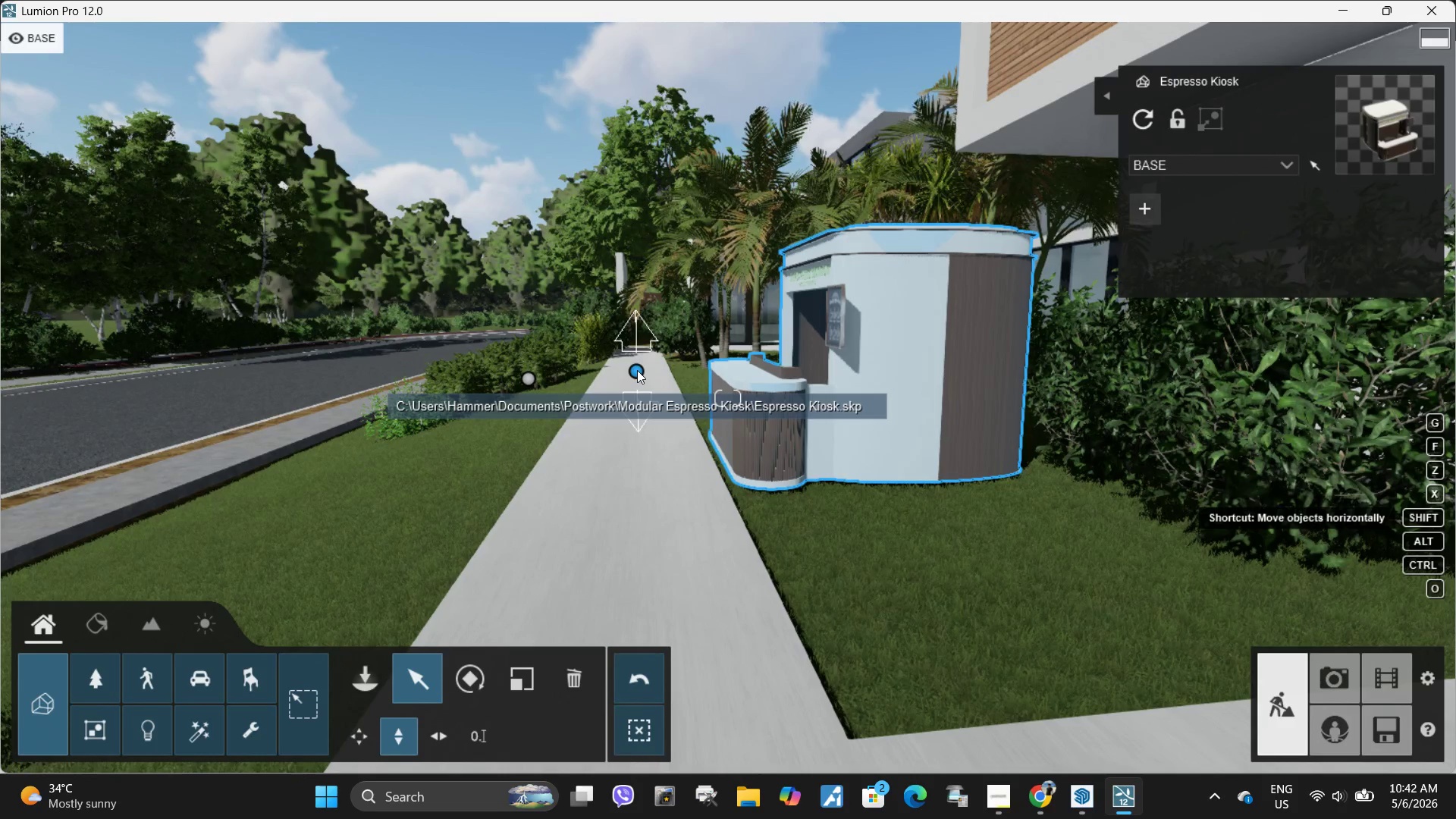 
hold_key(key=ShiftLeft, duration=6.39)
left_click_drag(start_coordinate=[637, 370], to_coordinate=[620, 419])
 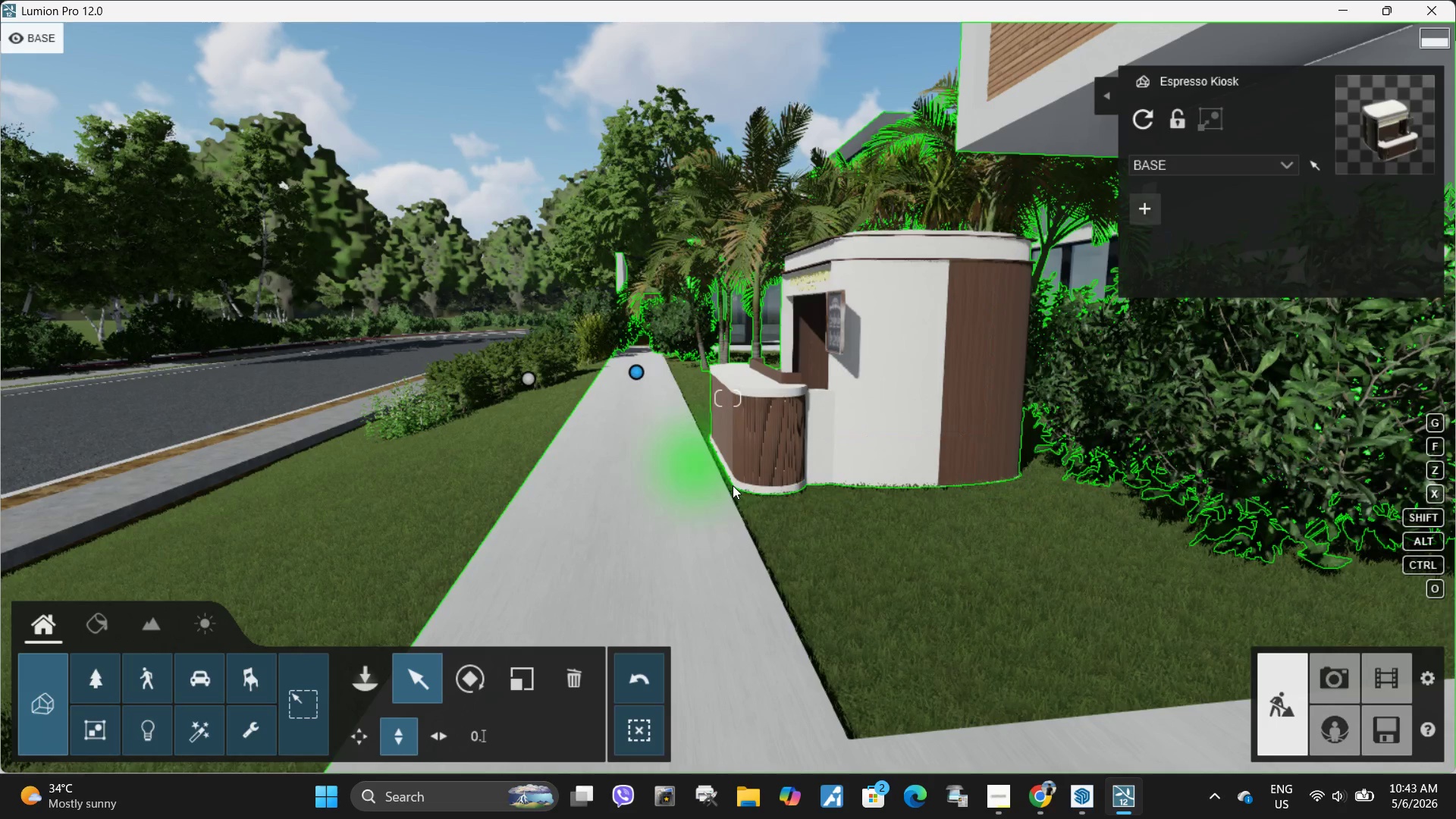 
hold_key(key=W, duration=0.5)
 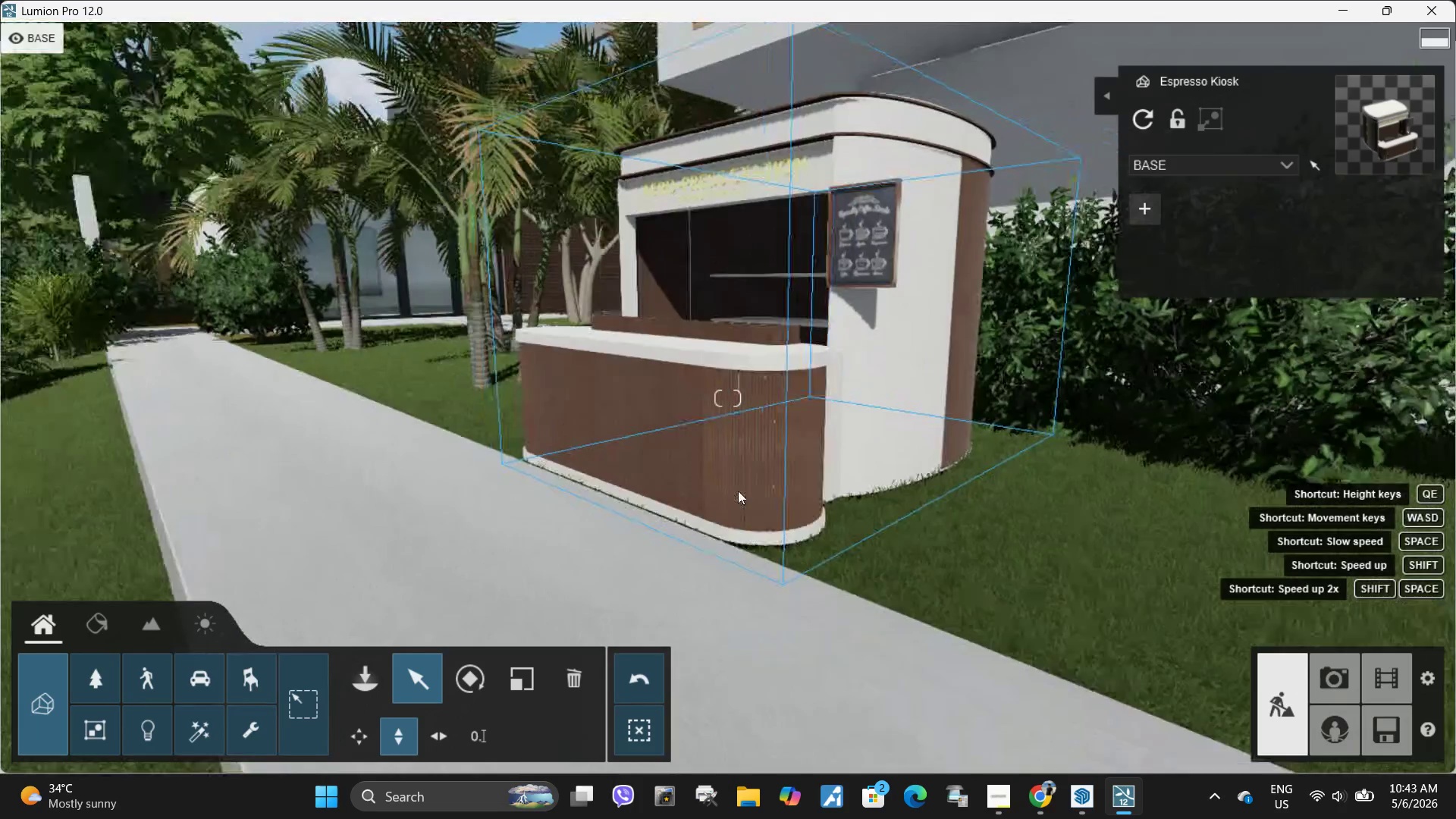 
hold_key(key=A, duration=0.78)
 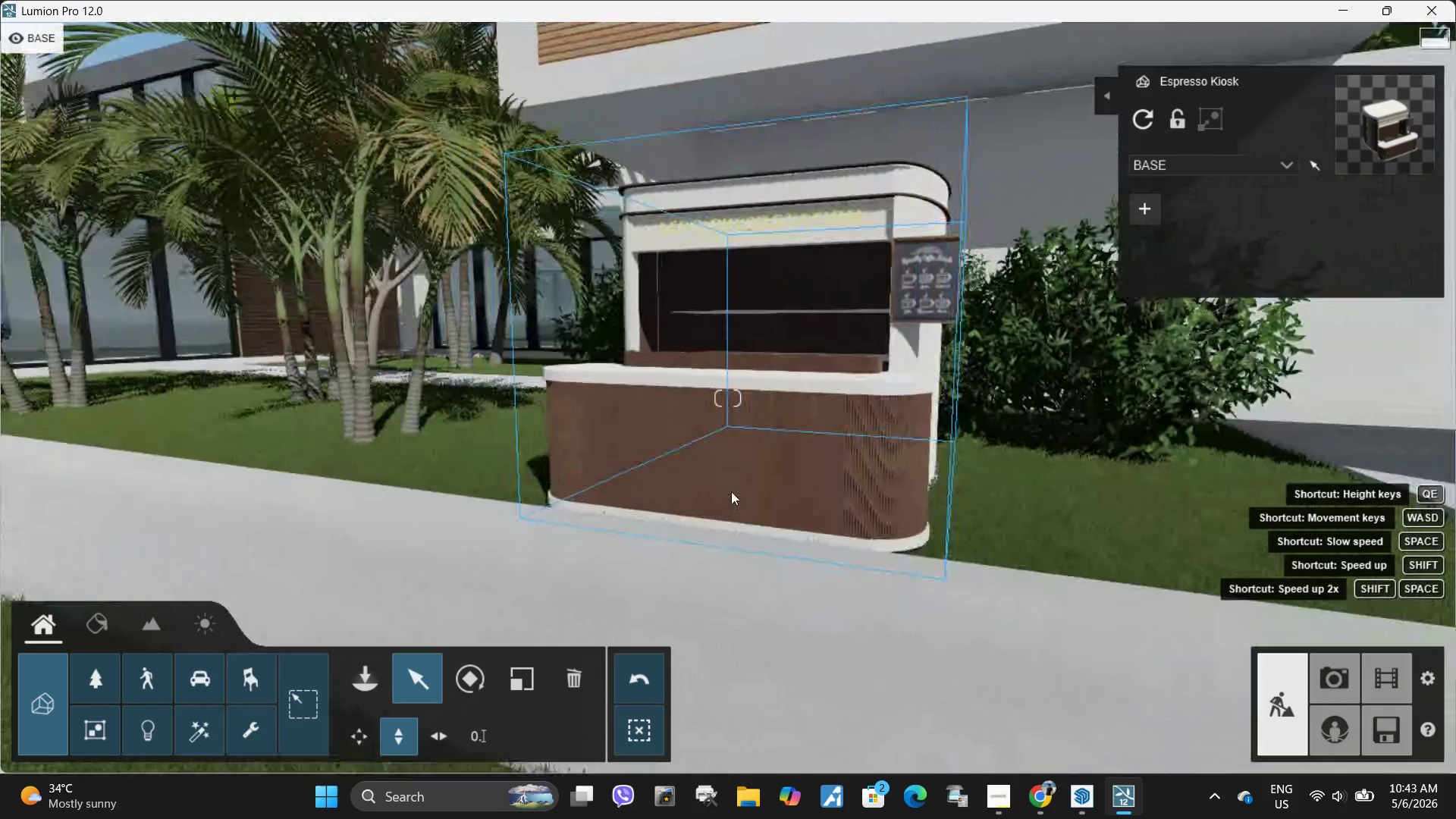 
type(aaad)
 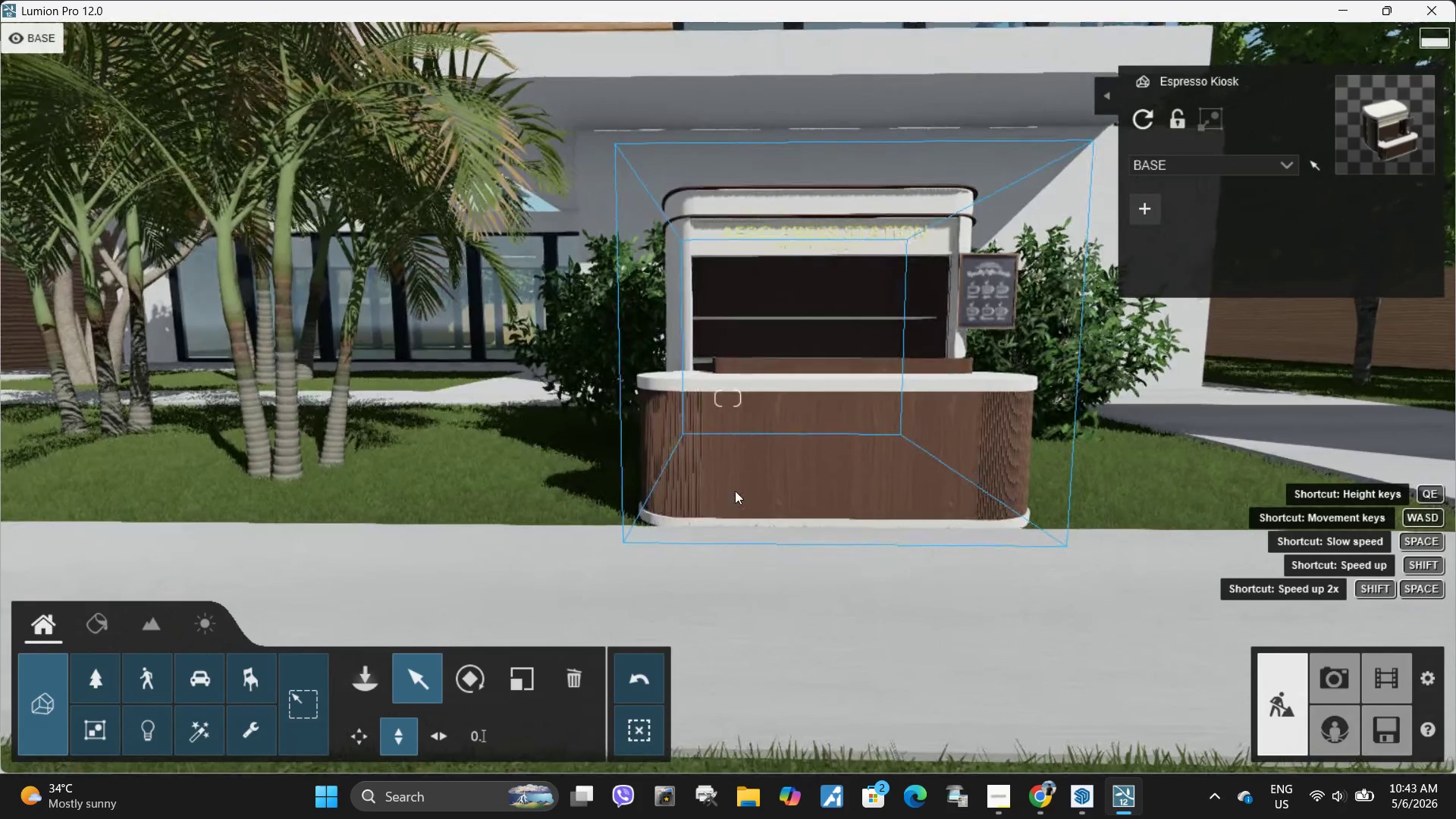 
type(wqe)
 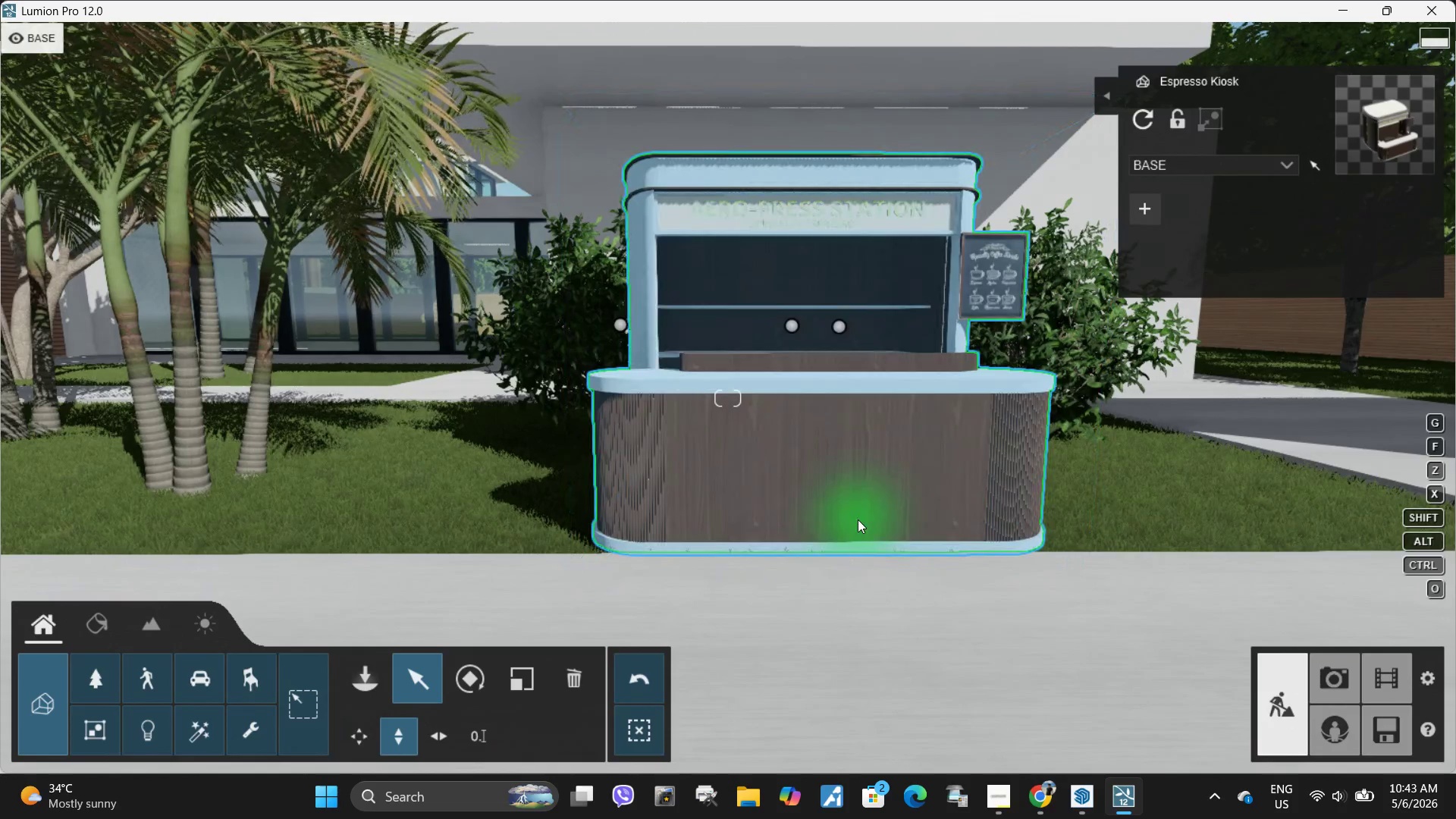 
key(D)
 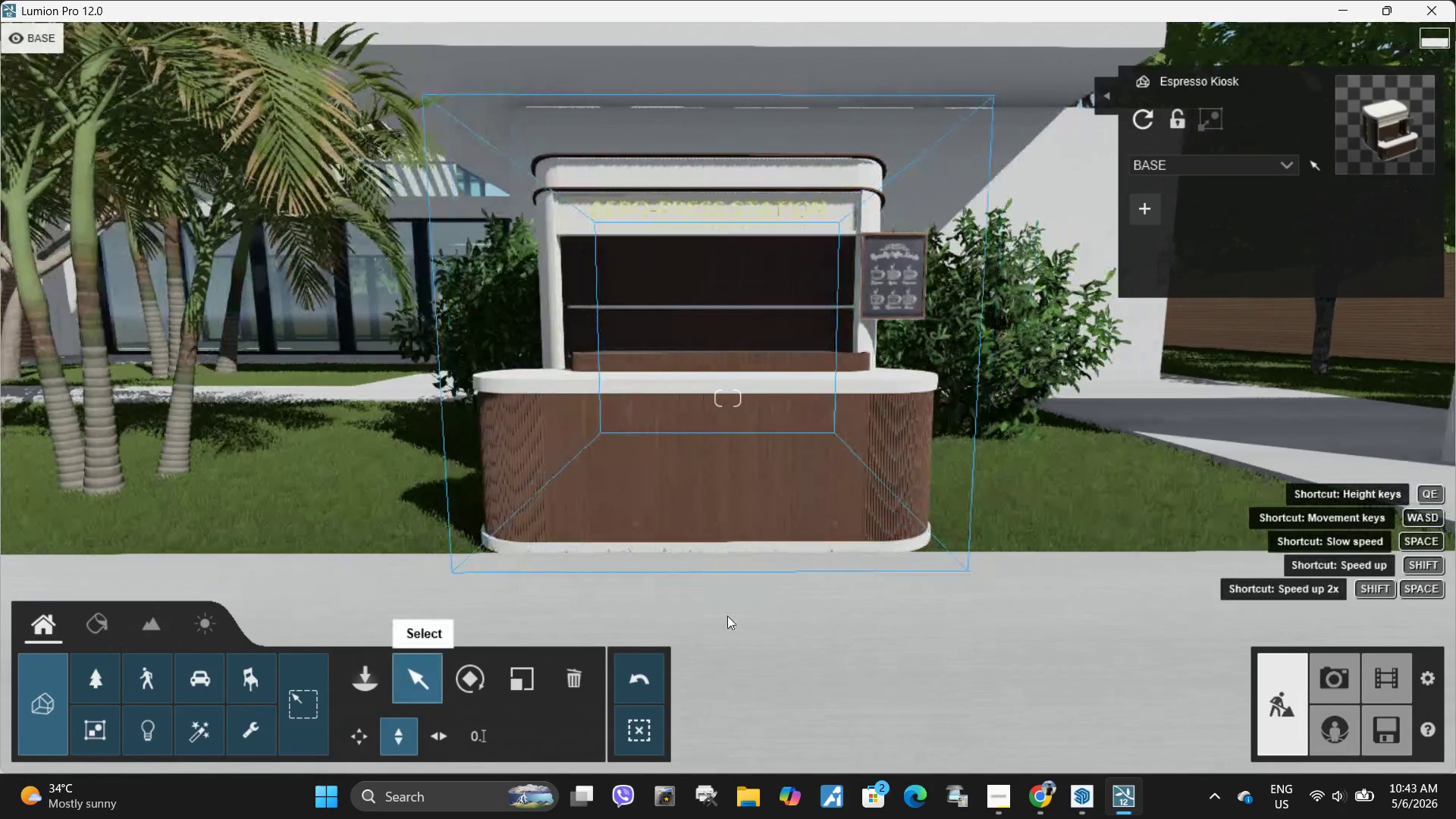 
hold_key(key=D, duration=0.89)
 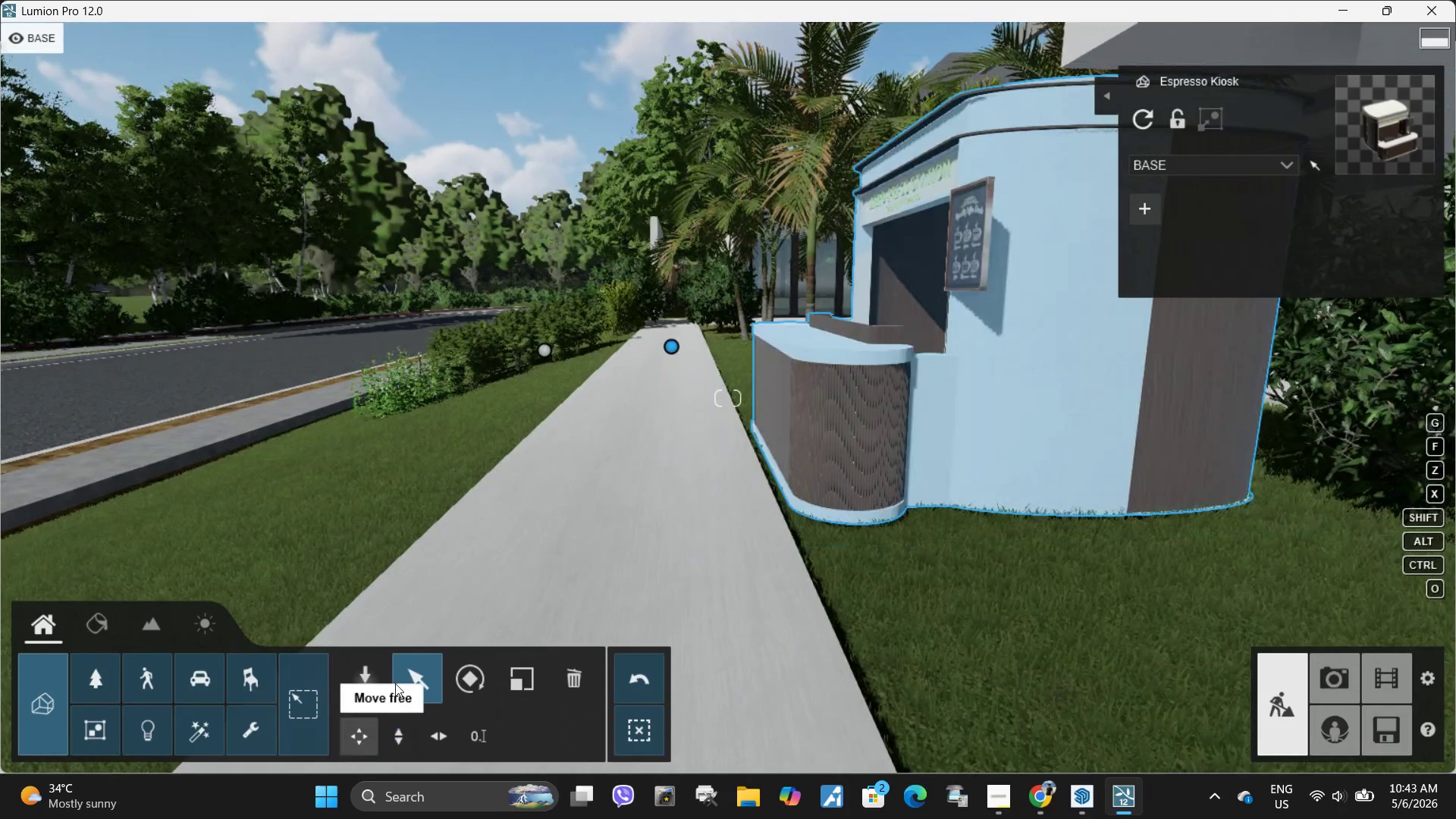 
hold_key(key=ShiftLeft, duration=4.22)
left_click_drag(start_coordinate=[673, 343], to_coordinate=[678, 347])
 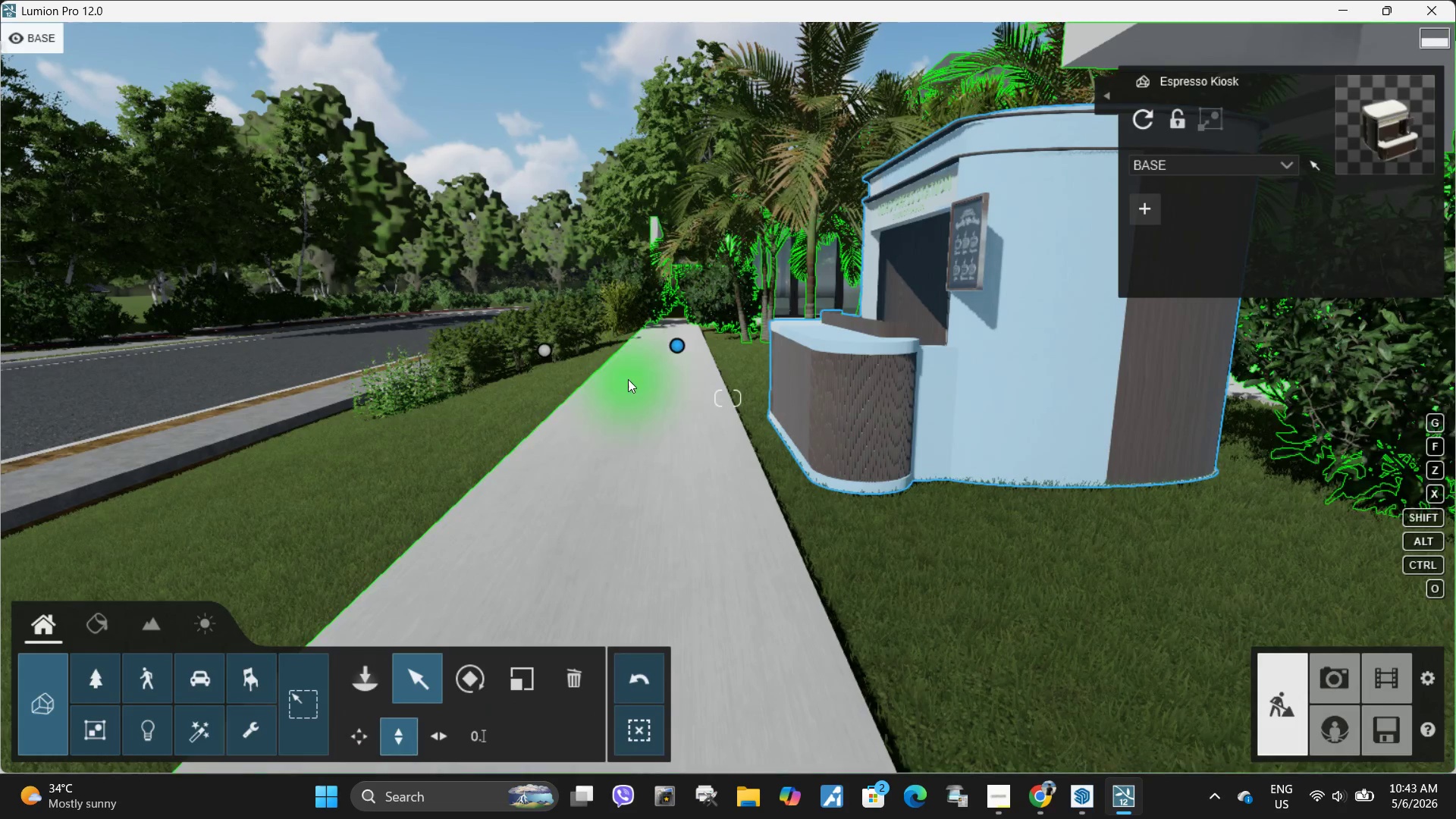 
hold_key(key=ShiftLeft, duration=3.75)
left_click_drag(start_coordinate=[679, 346], to_coordinate=[647, 389])
 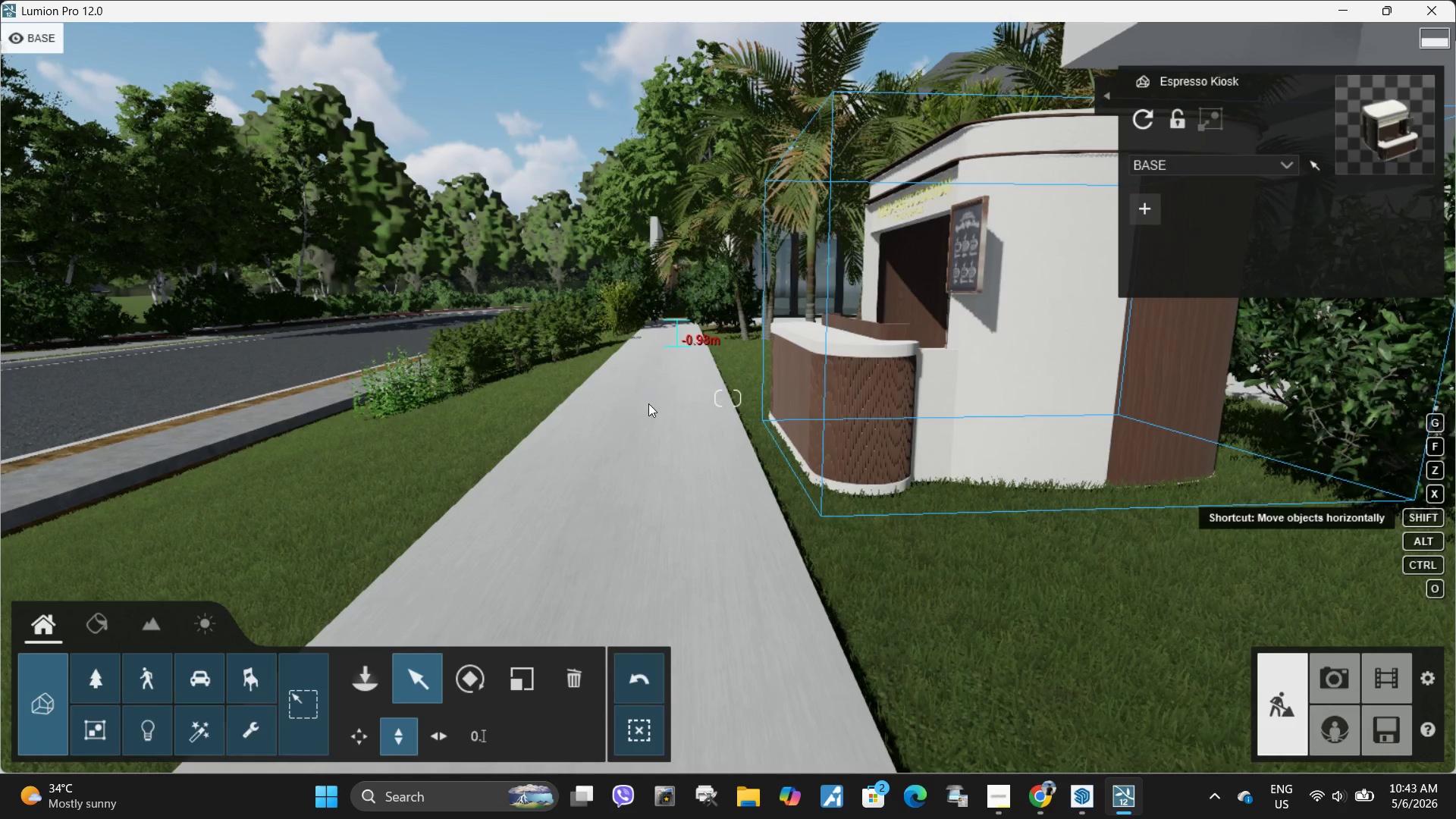 
type(wwaaaaaaqased)
 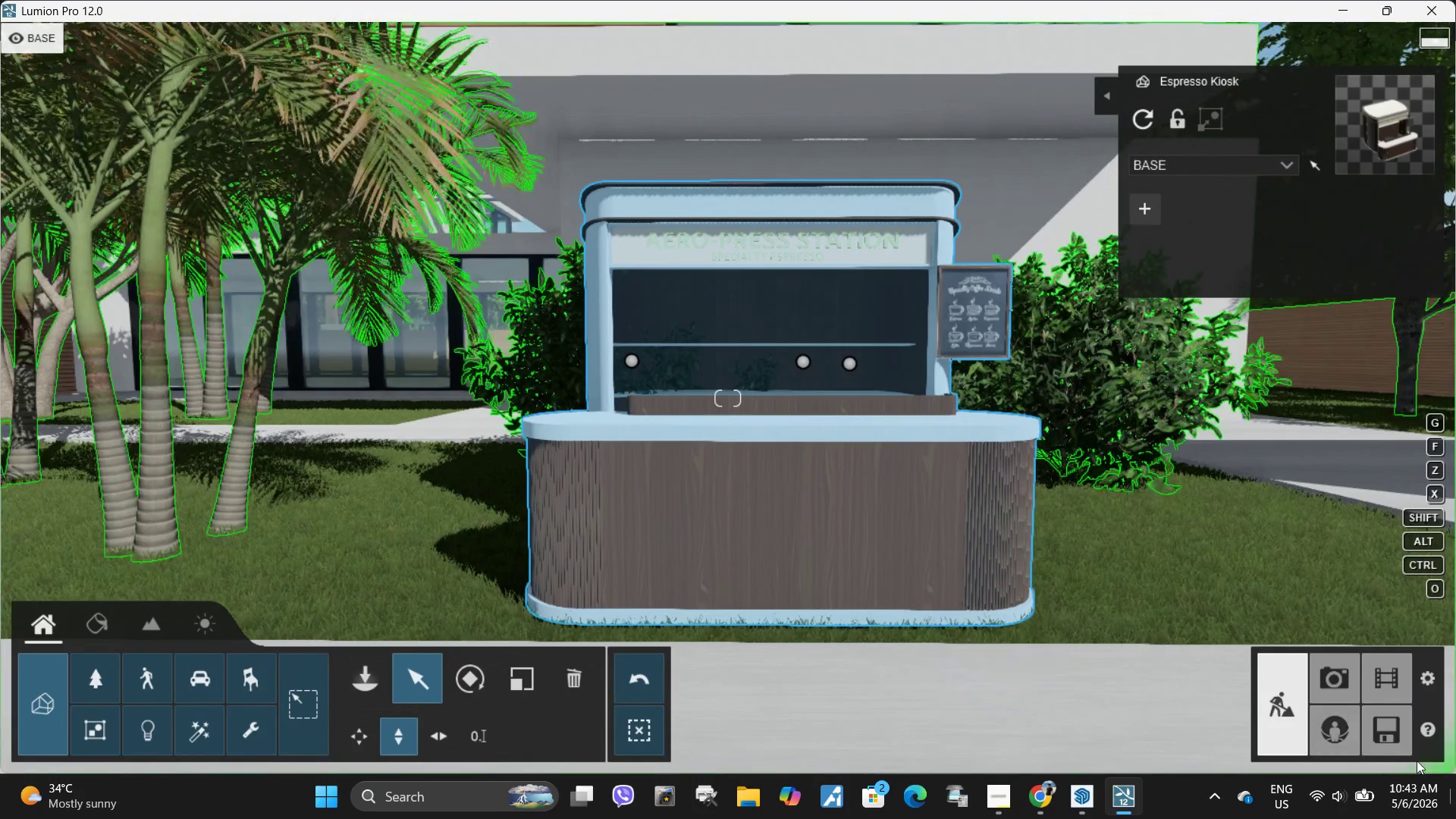 
left_click([1387, 739])
 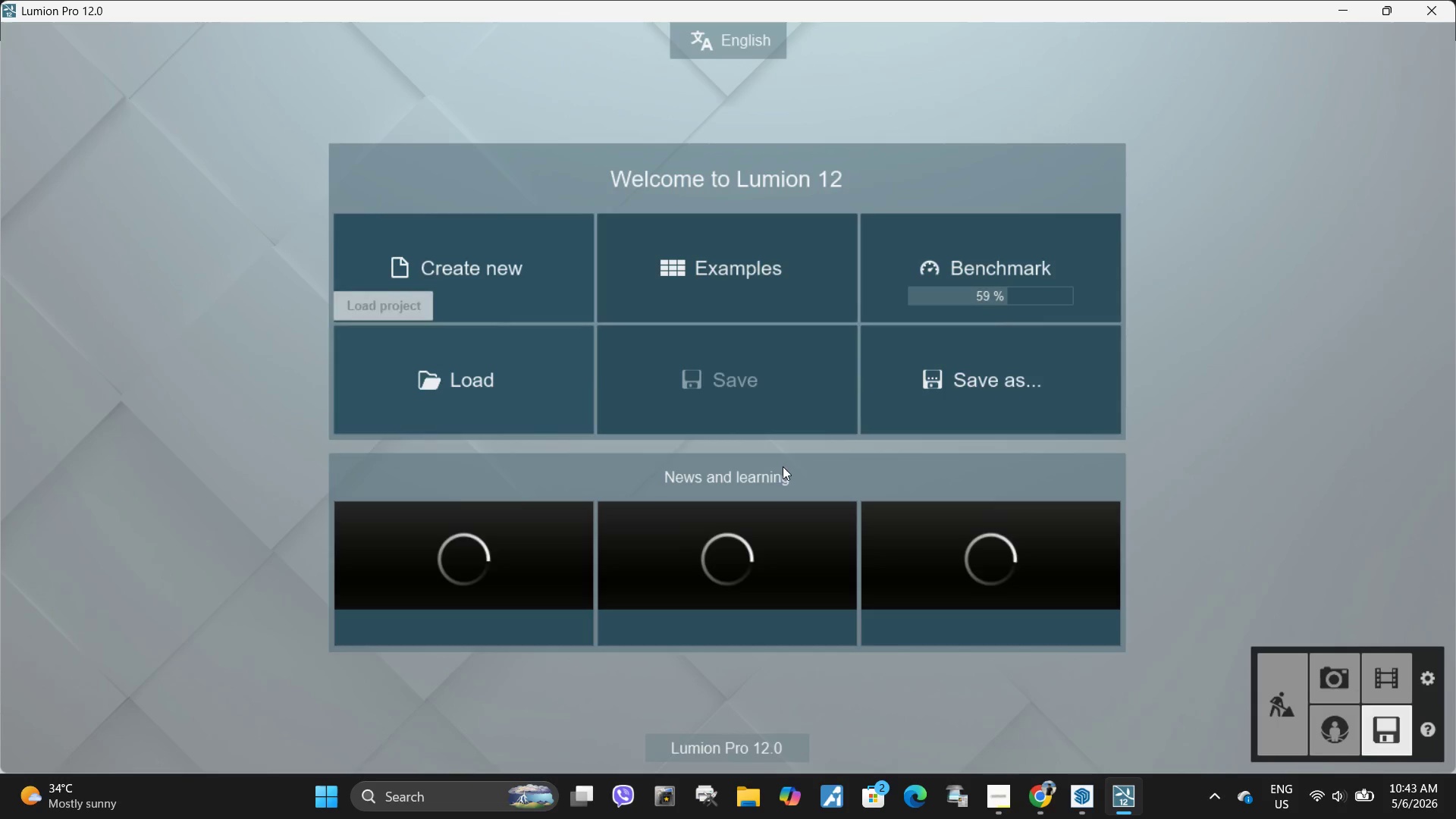 
left_click([983, 400])
 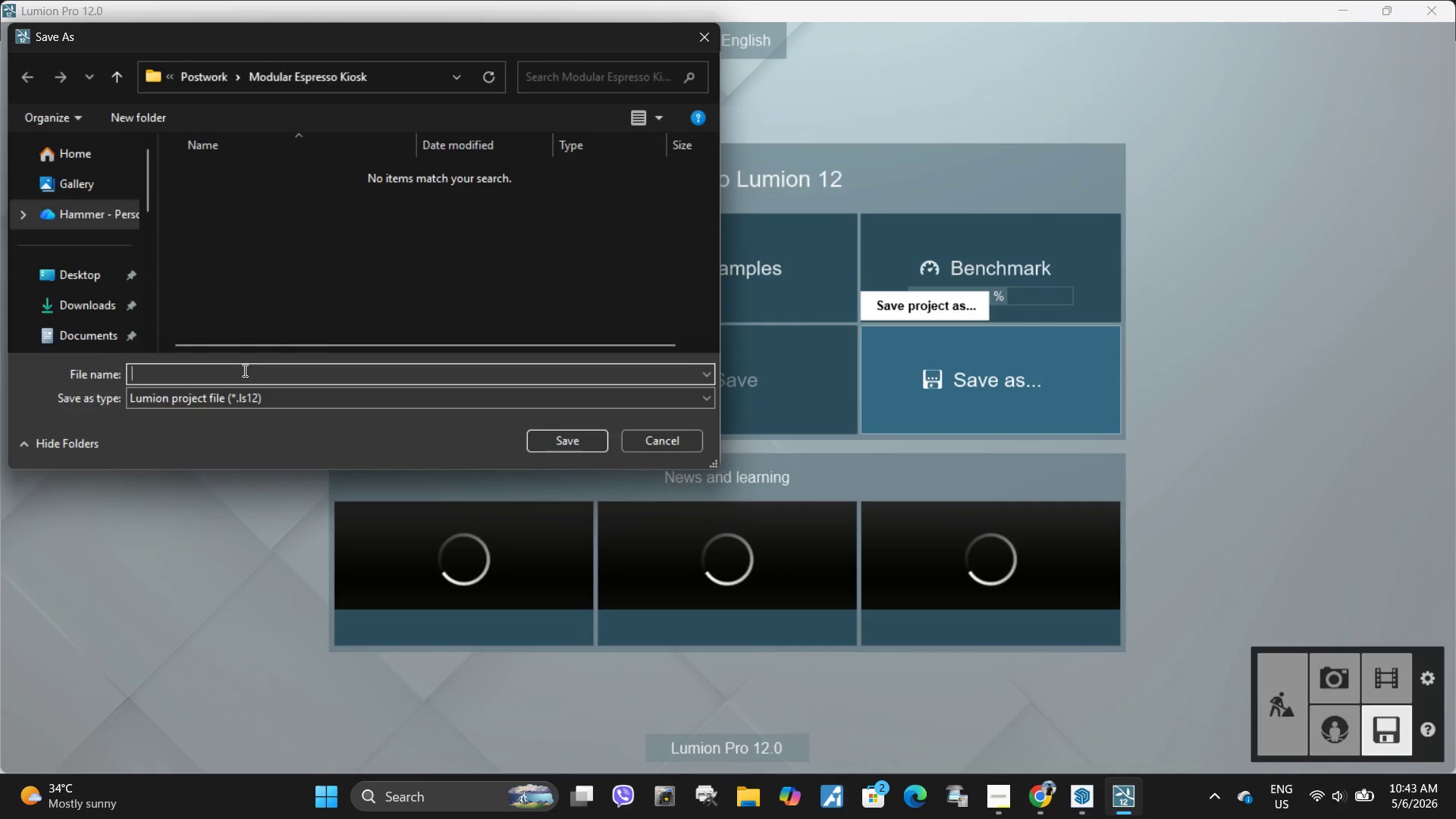 
type(mo)
key(Backspace)
type(OD)
key(Backspace)
key(Backspace)
key(Backspace)
key(Backspace)
type(ES)
 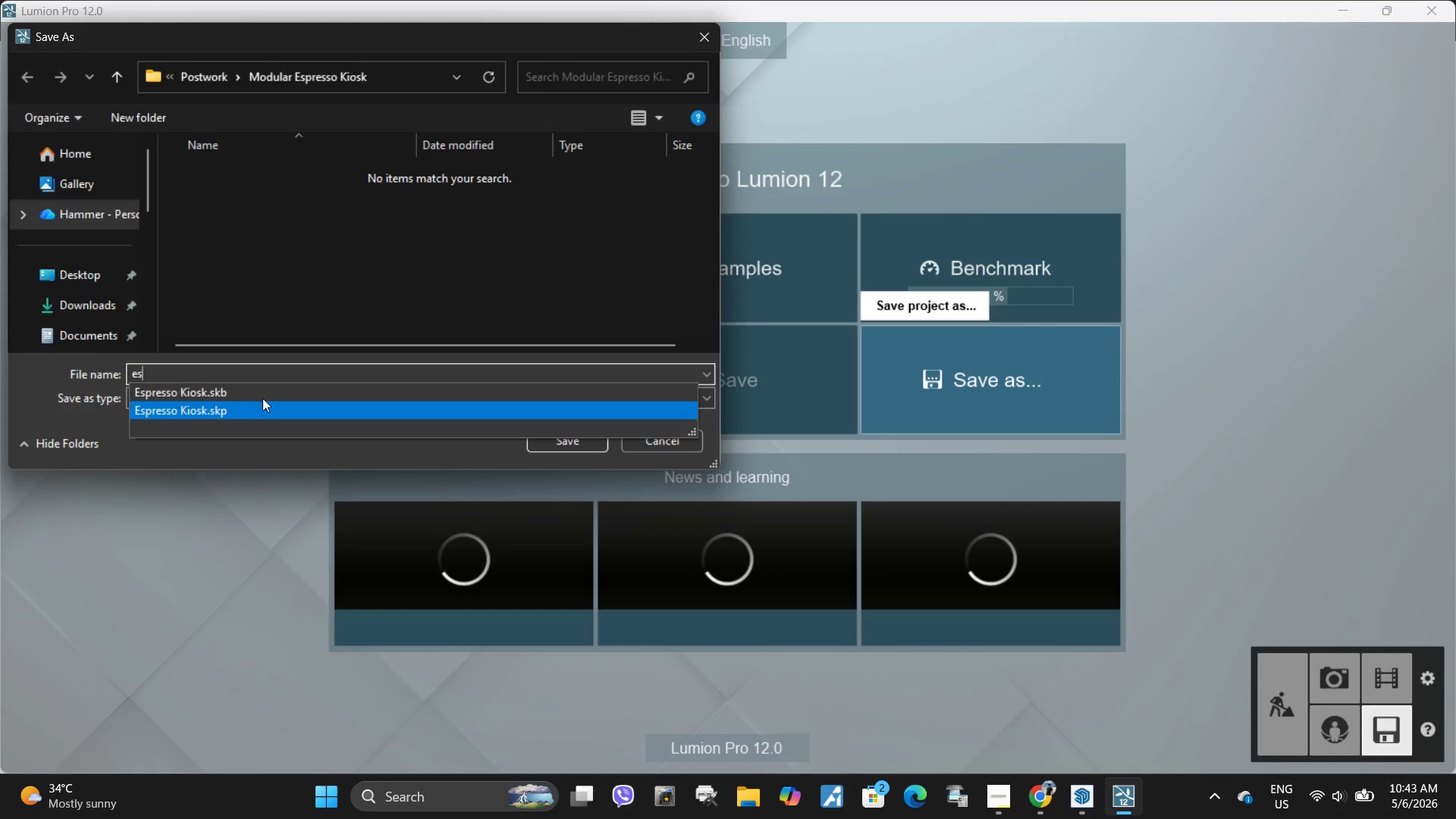 
left_click([271, 384])
 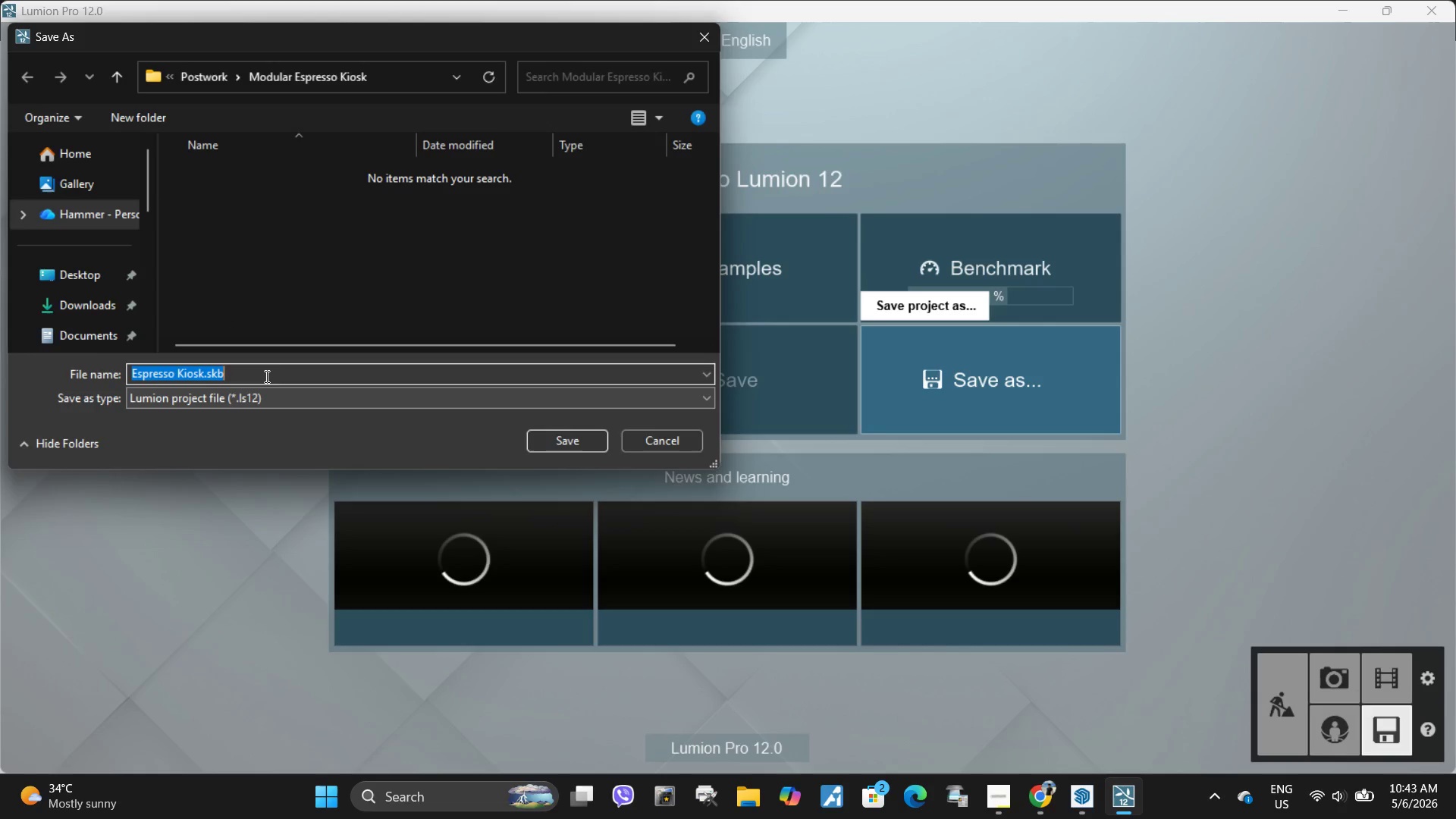 
left_click([265, 375])
 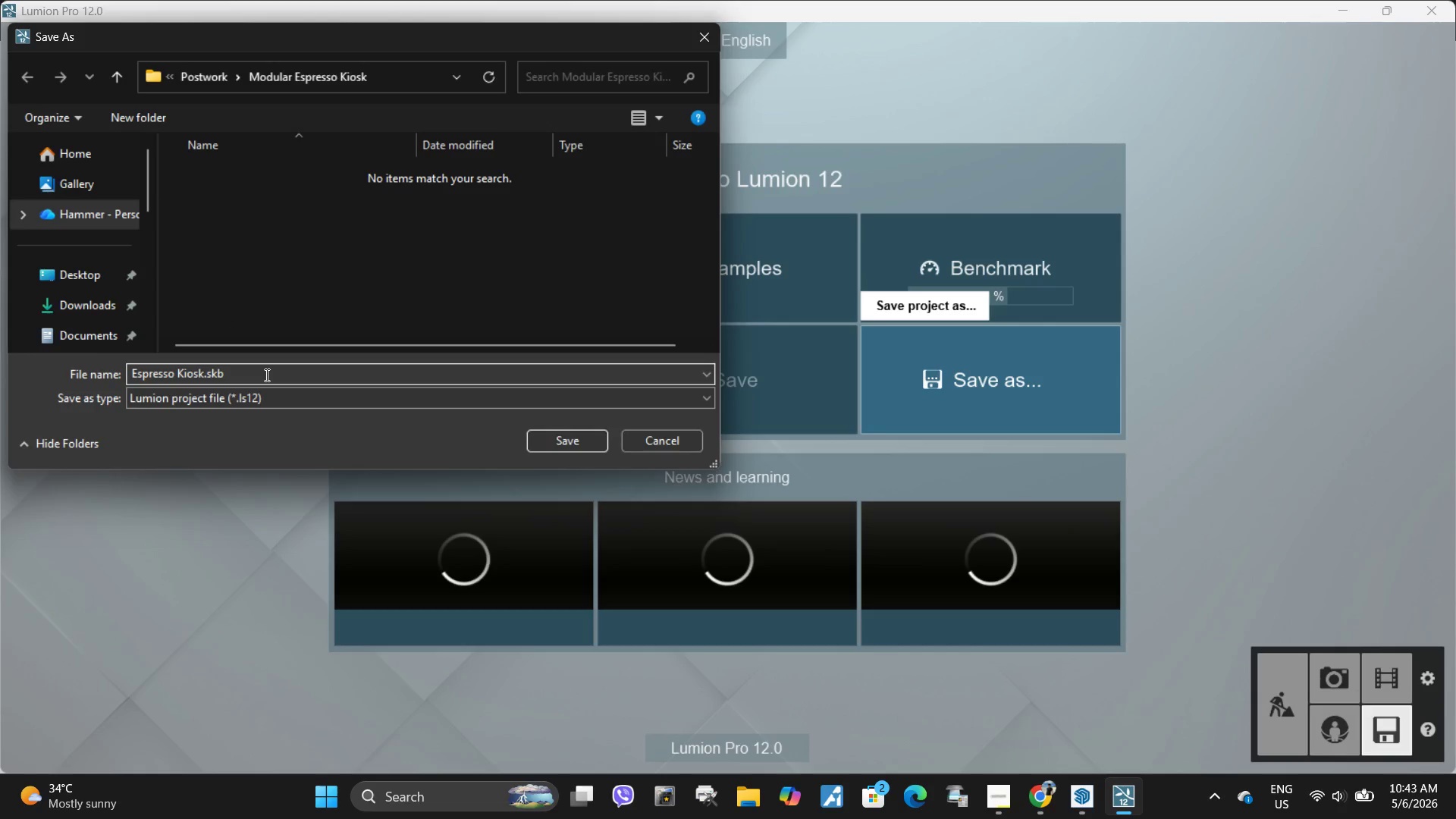 
key(Backspace)
 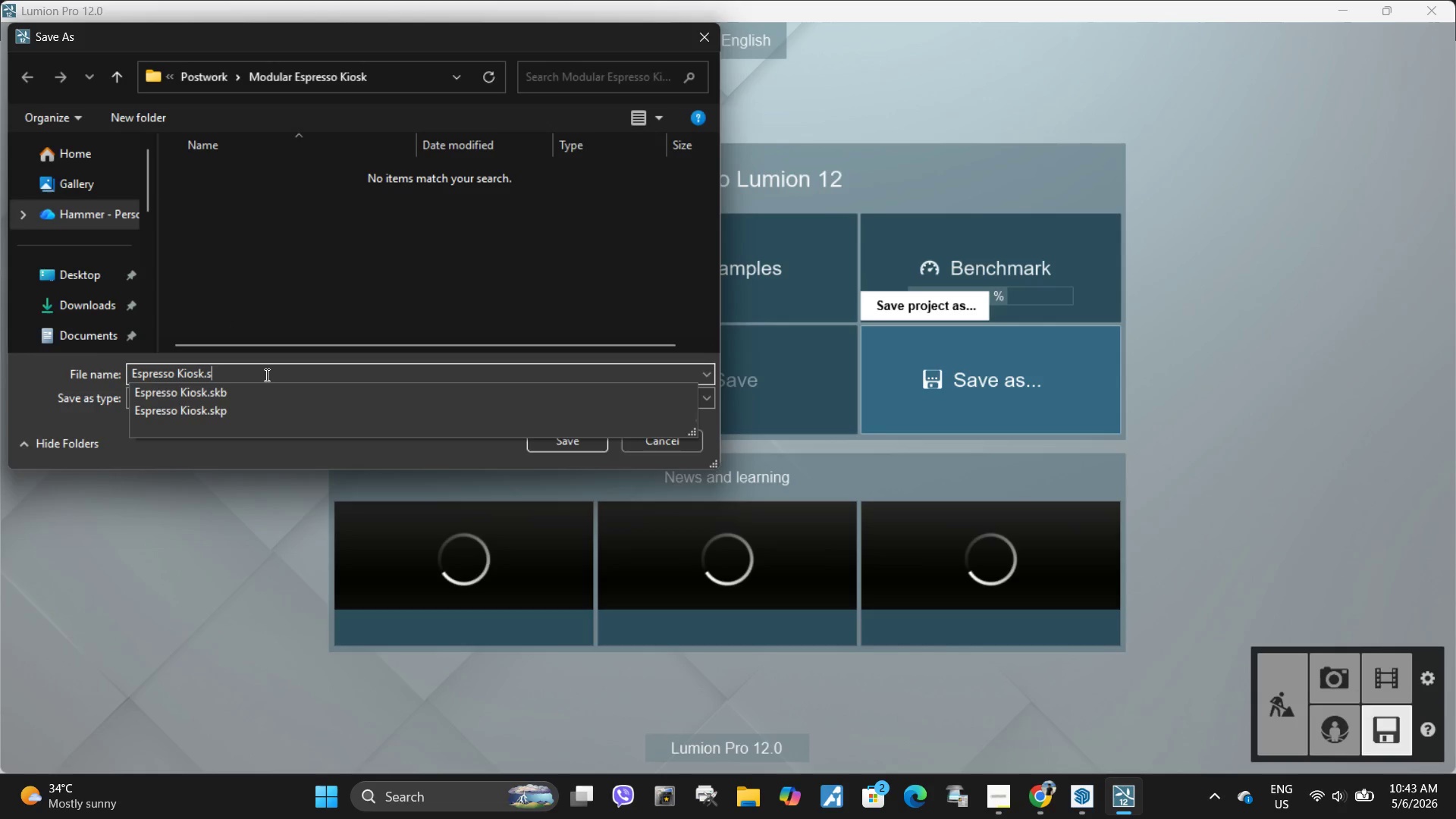 
key(Backspace)
 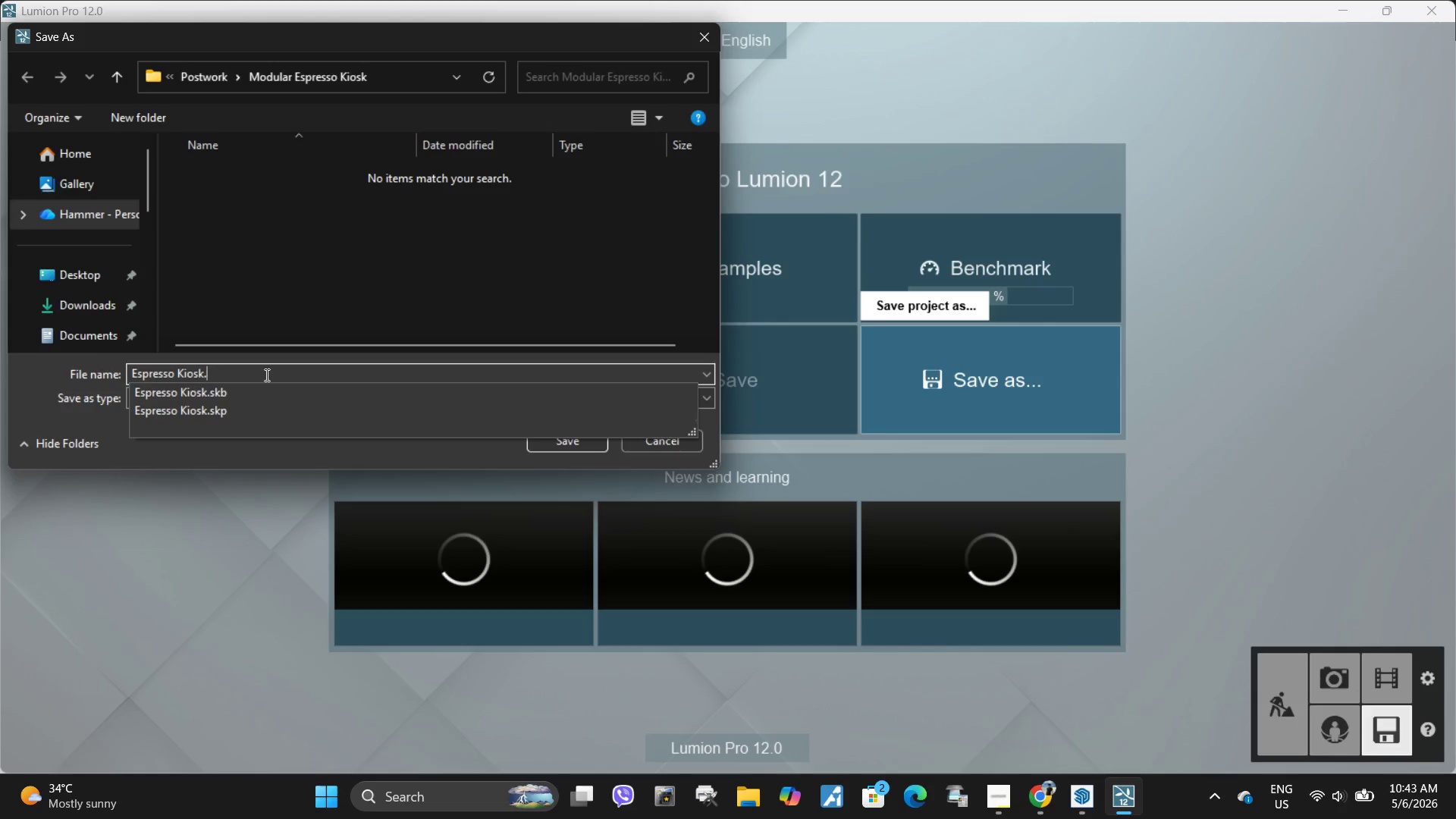 
key(Backspace)
 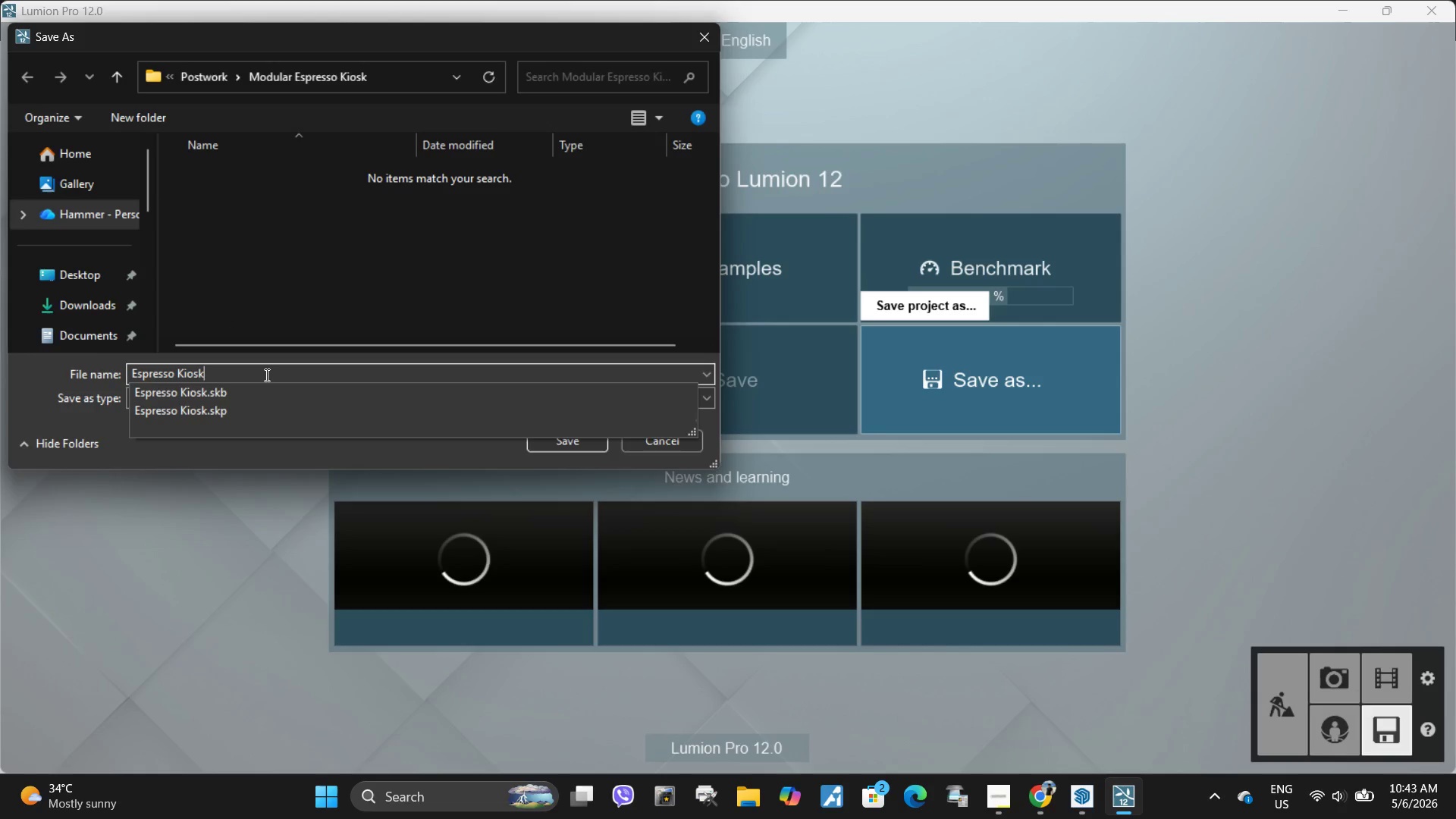 
key(Backspace)
 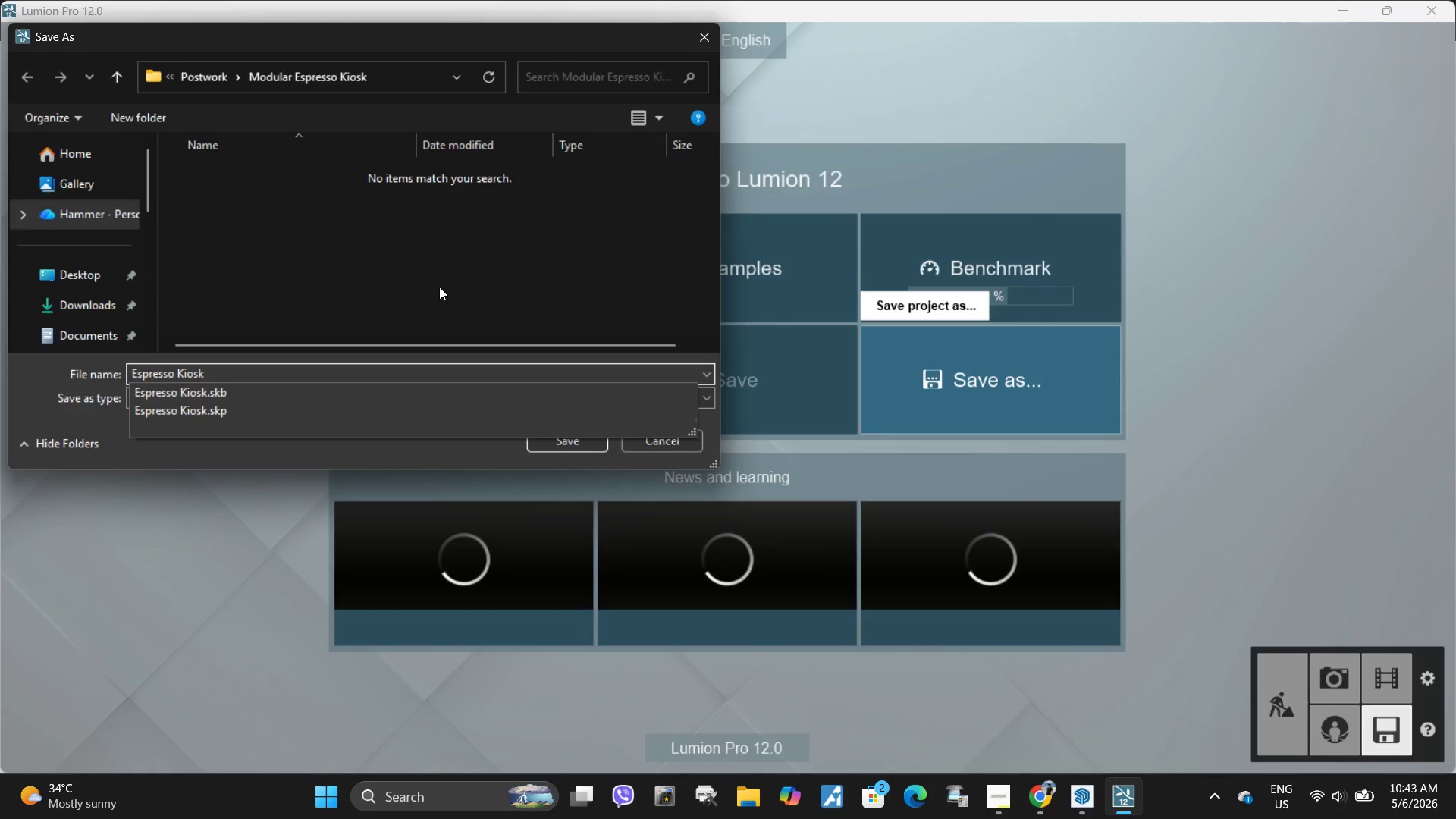 
left_click([433, 311])
 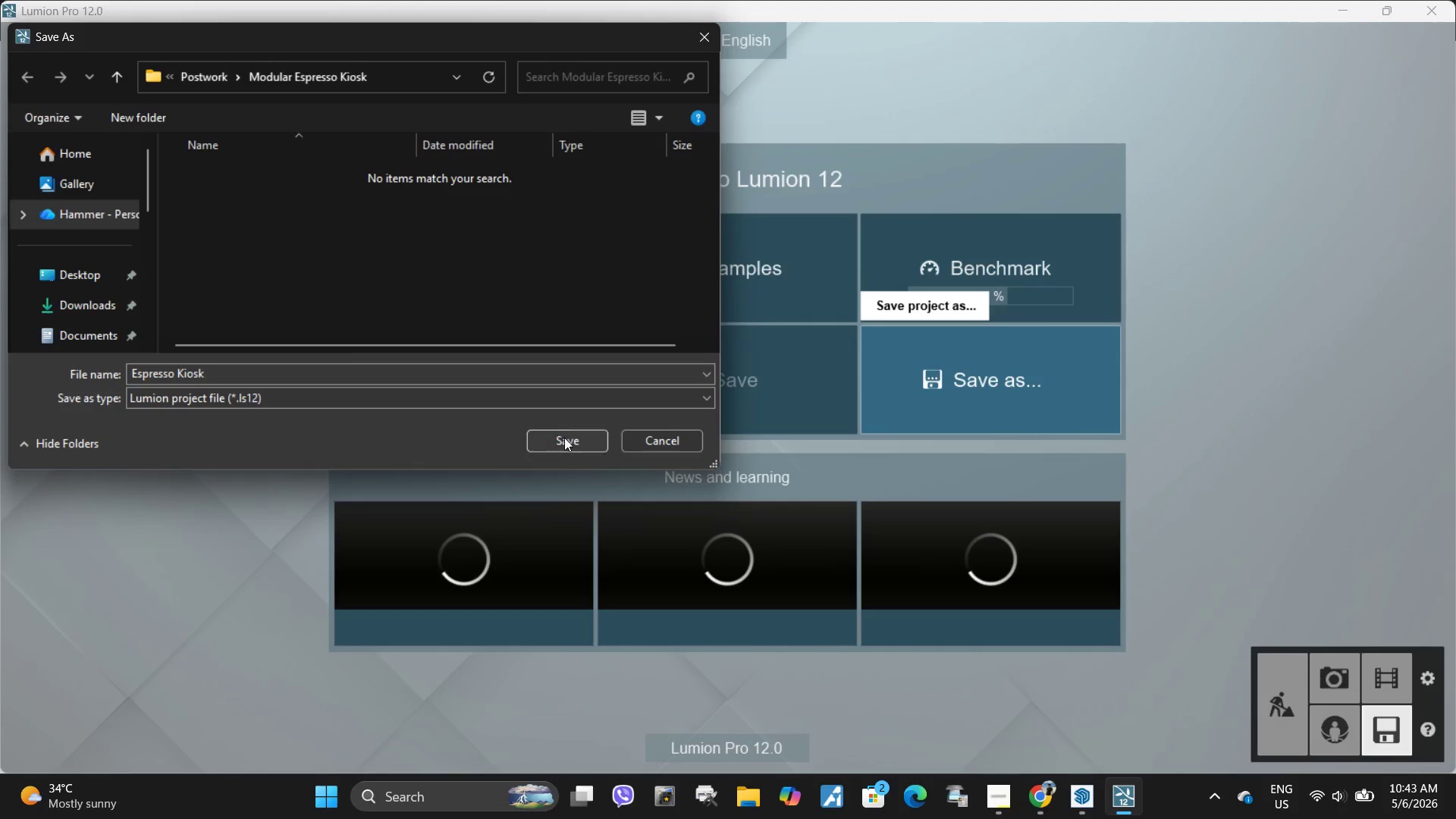 
left_click([576, 433])
 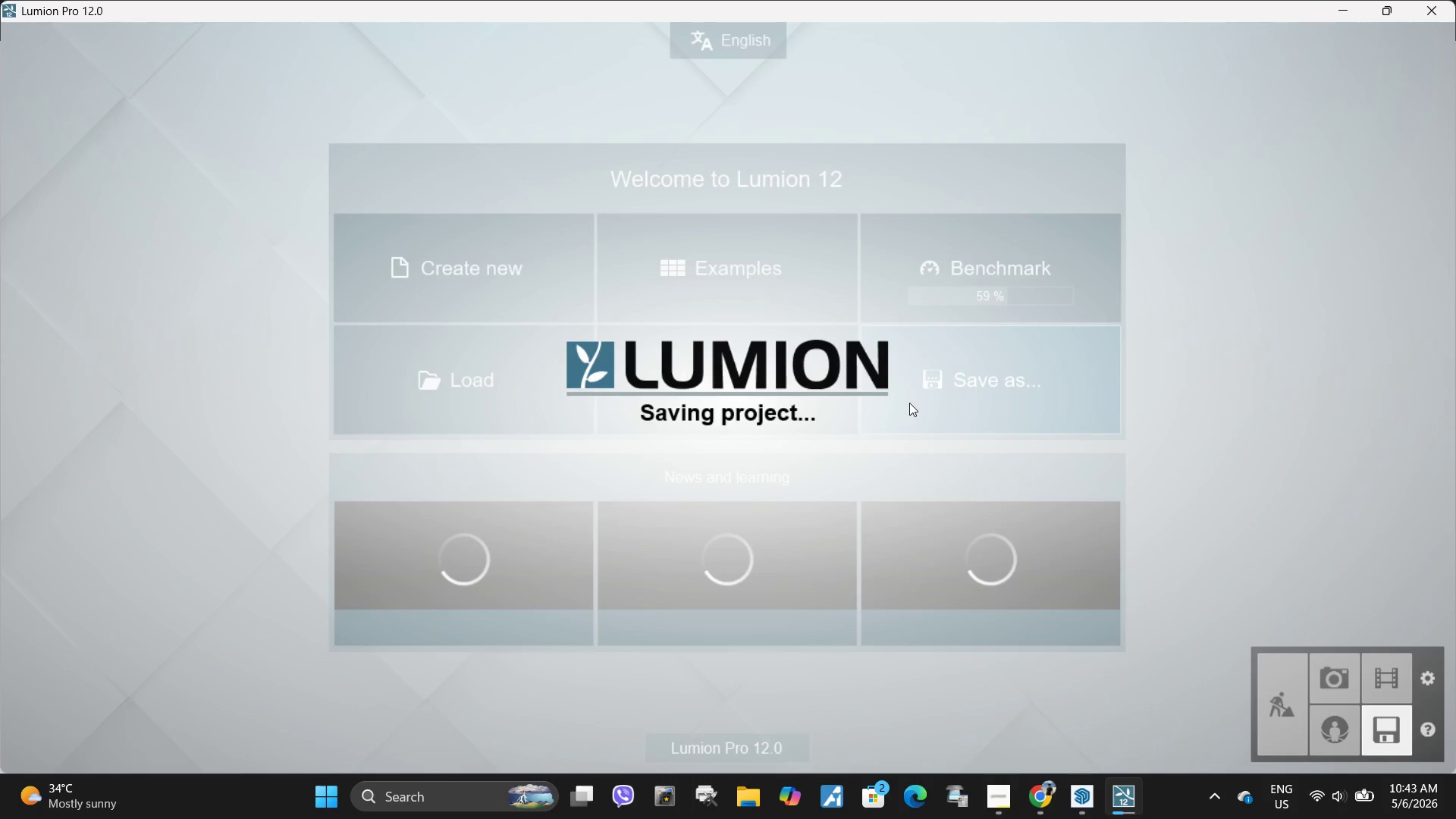 
wait(9.76)
 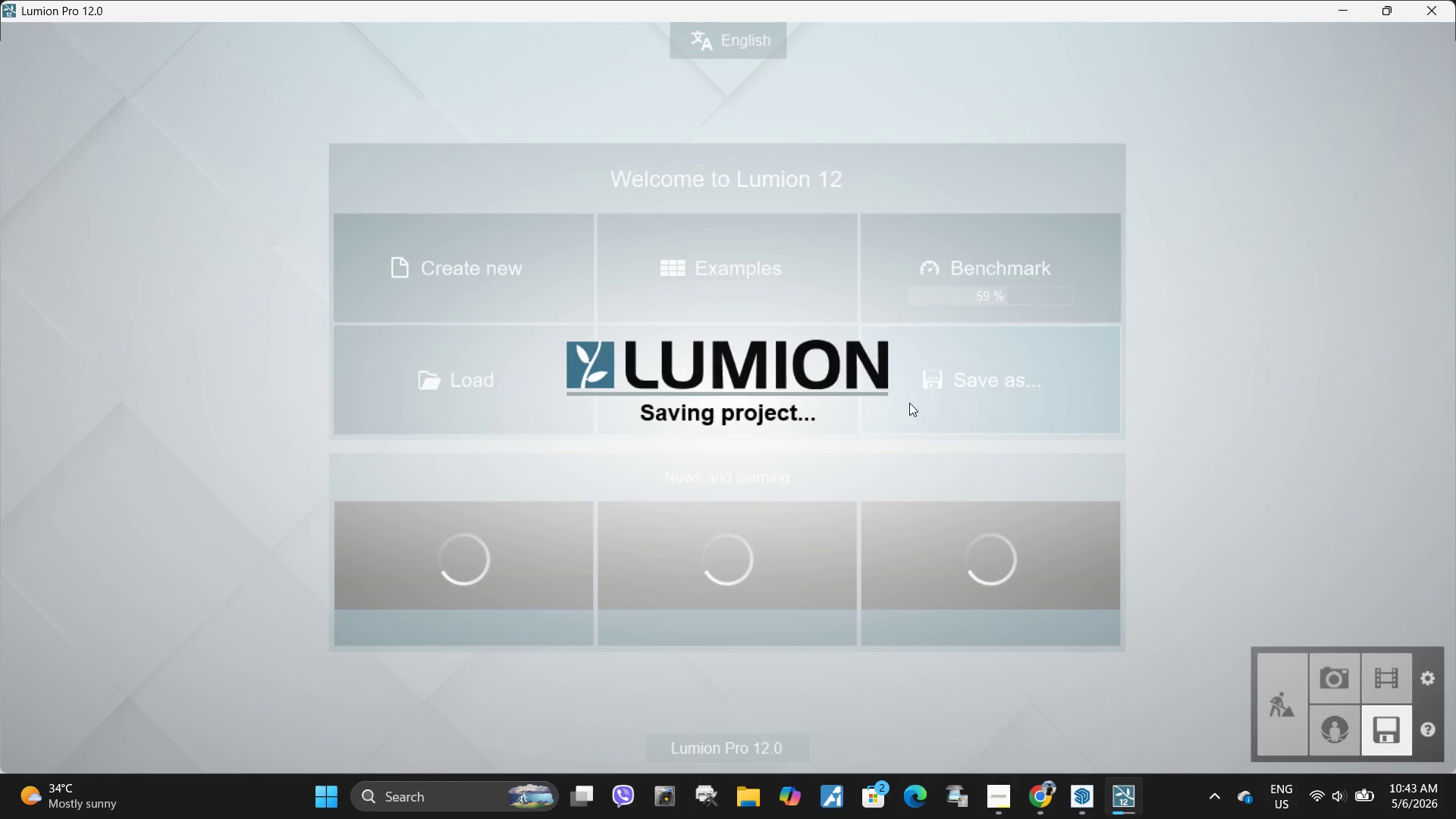 
left_click([1329, 681])
 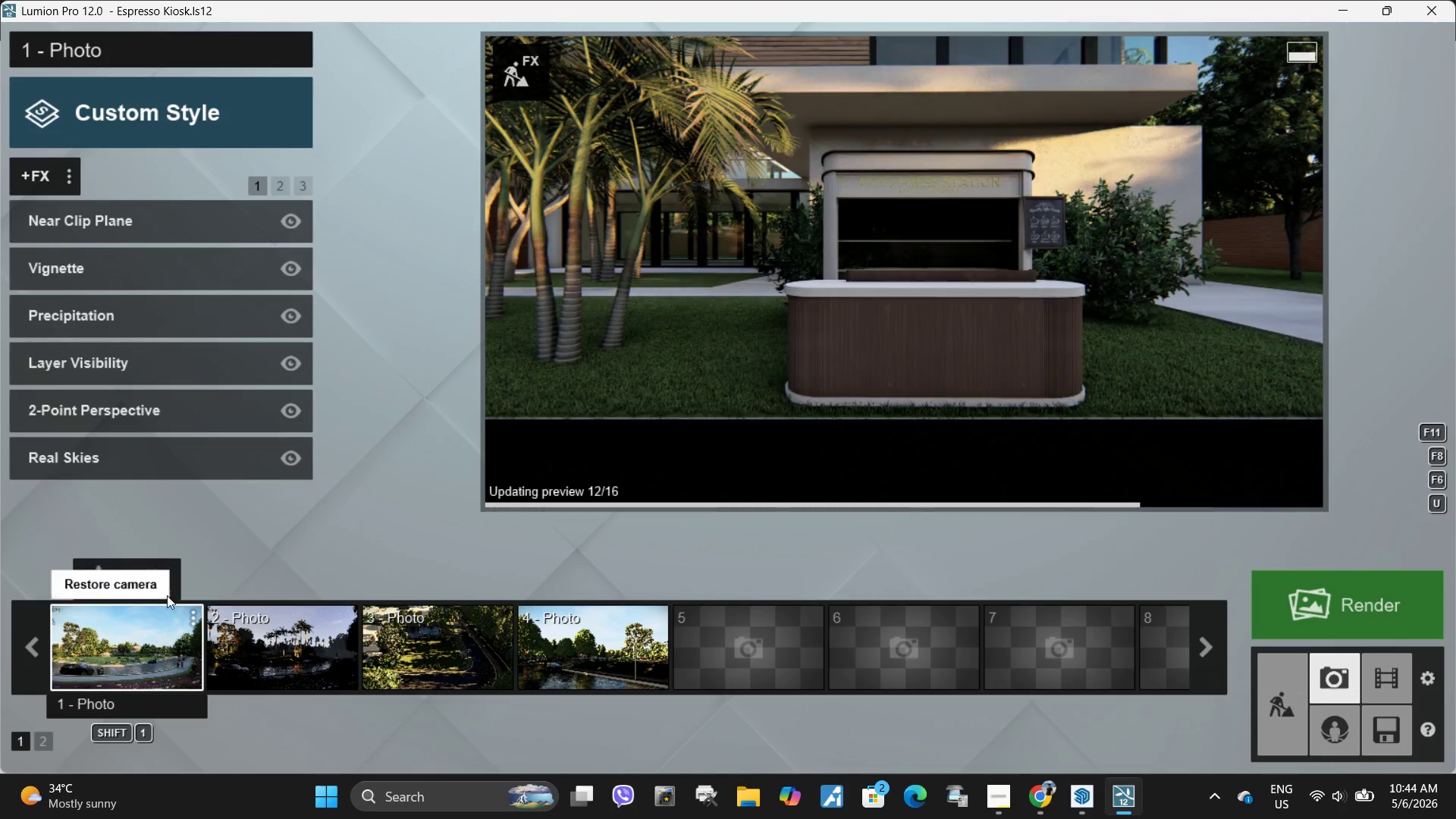 
wait(5.34)
 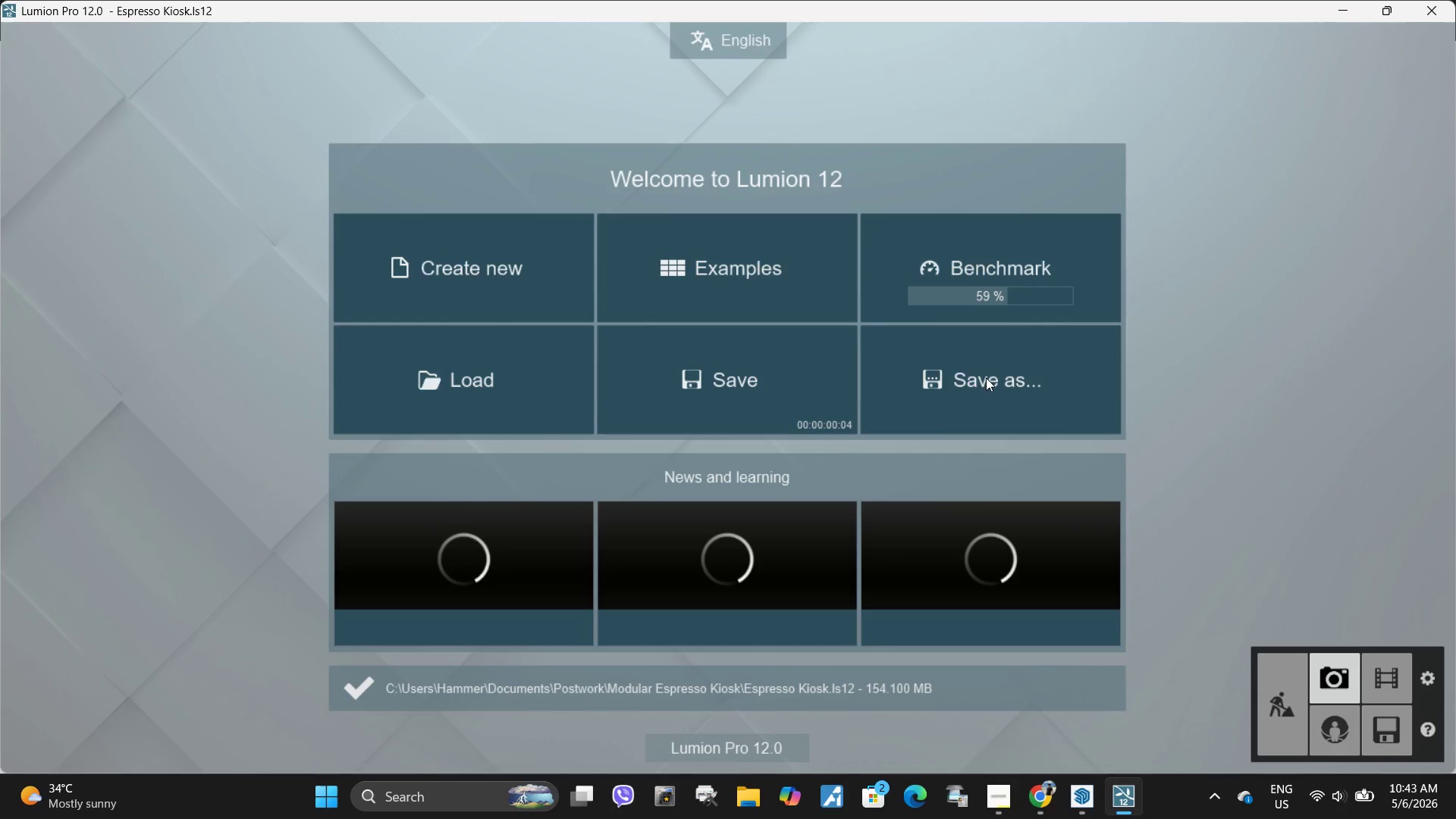 
type(WDDSAAAA)
 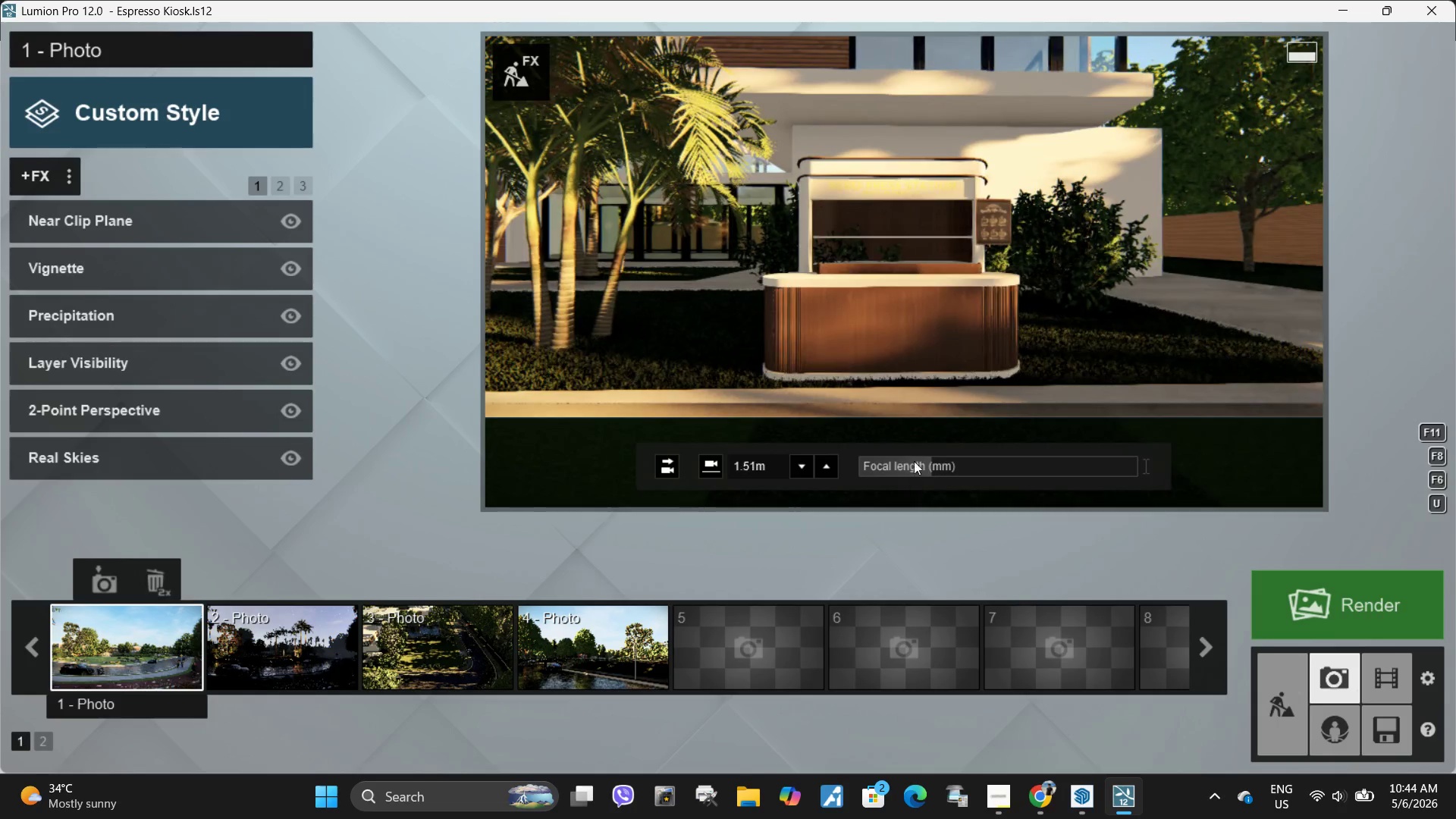 
left_click_drag(start_coordinate=[938, 465], to_coordinate=[960, 467])
 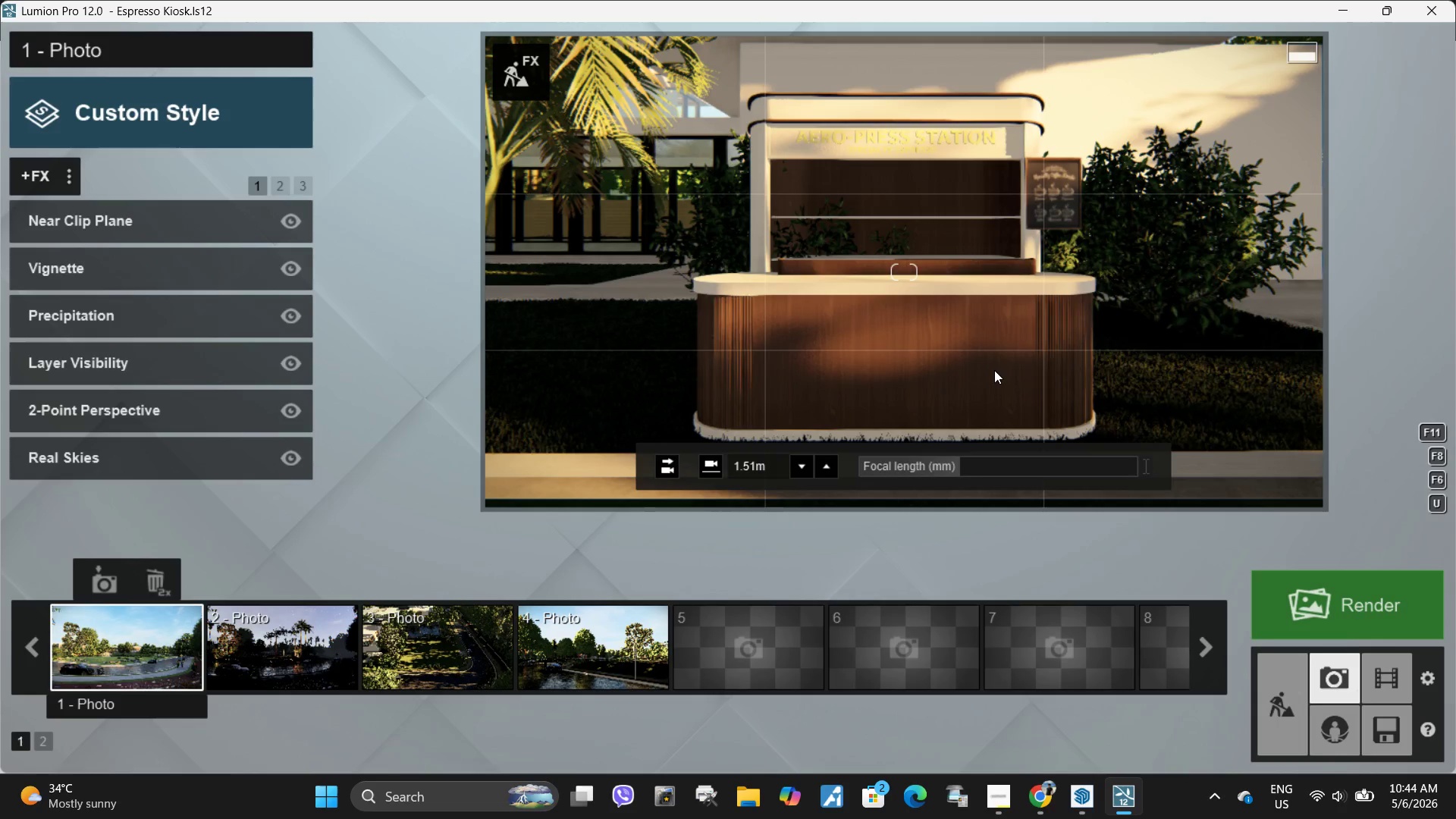 
left_click([994, 370])
 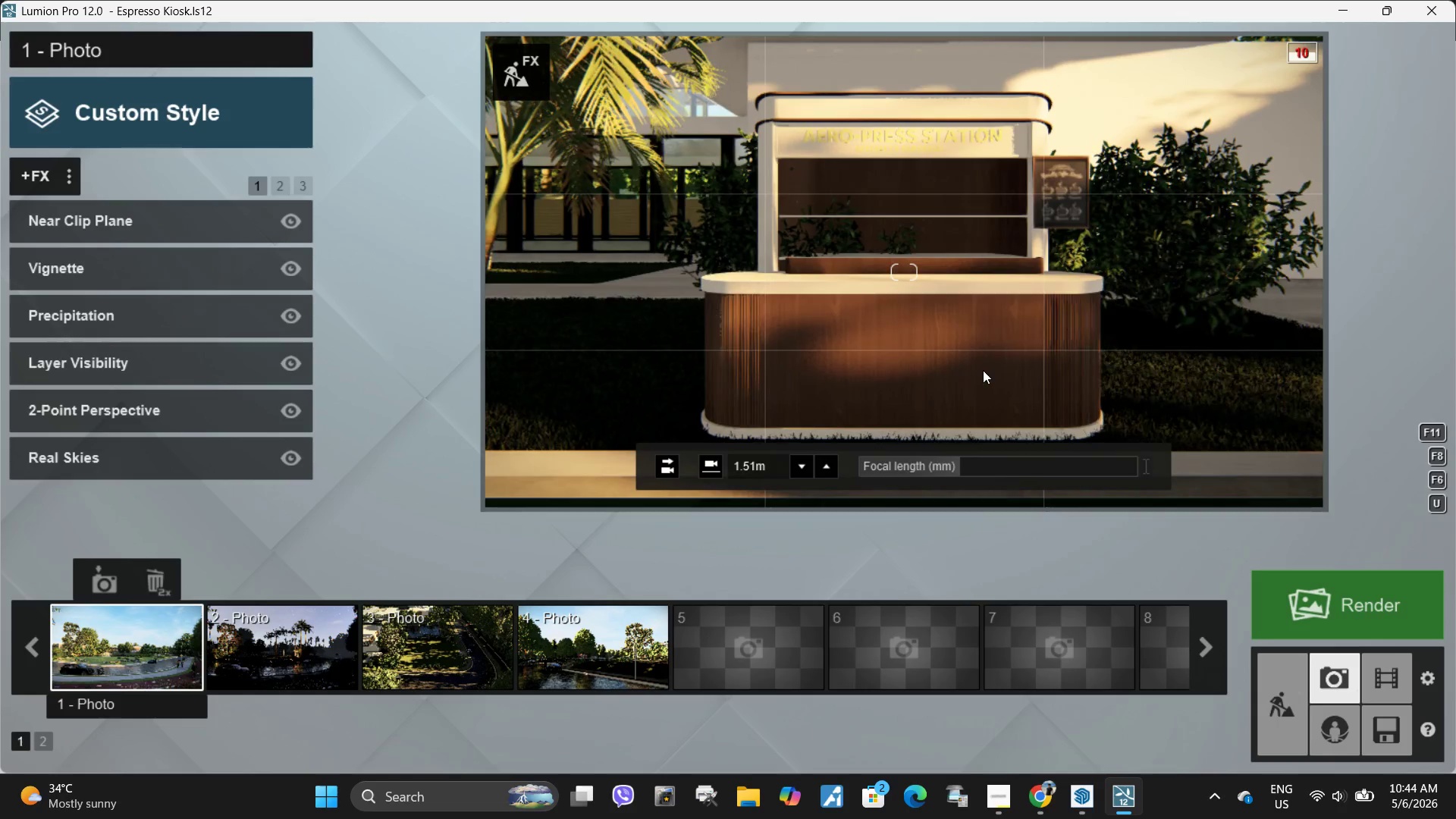 
left_click([983, 370])
 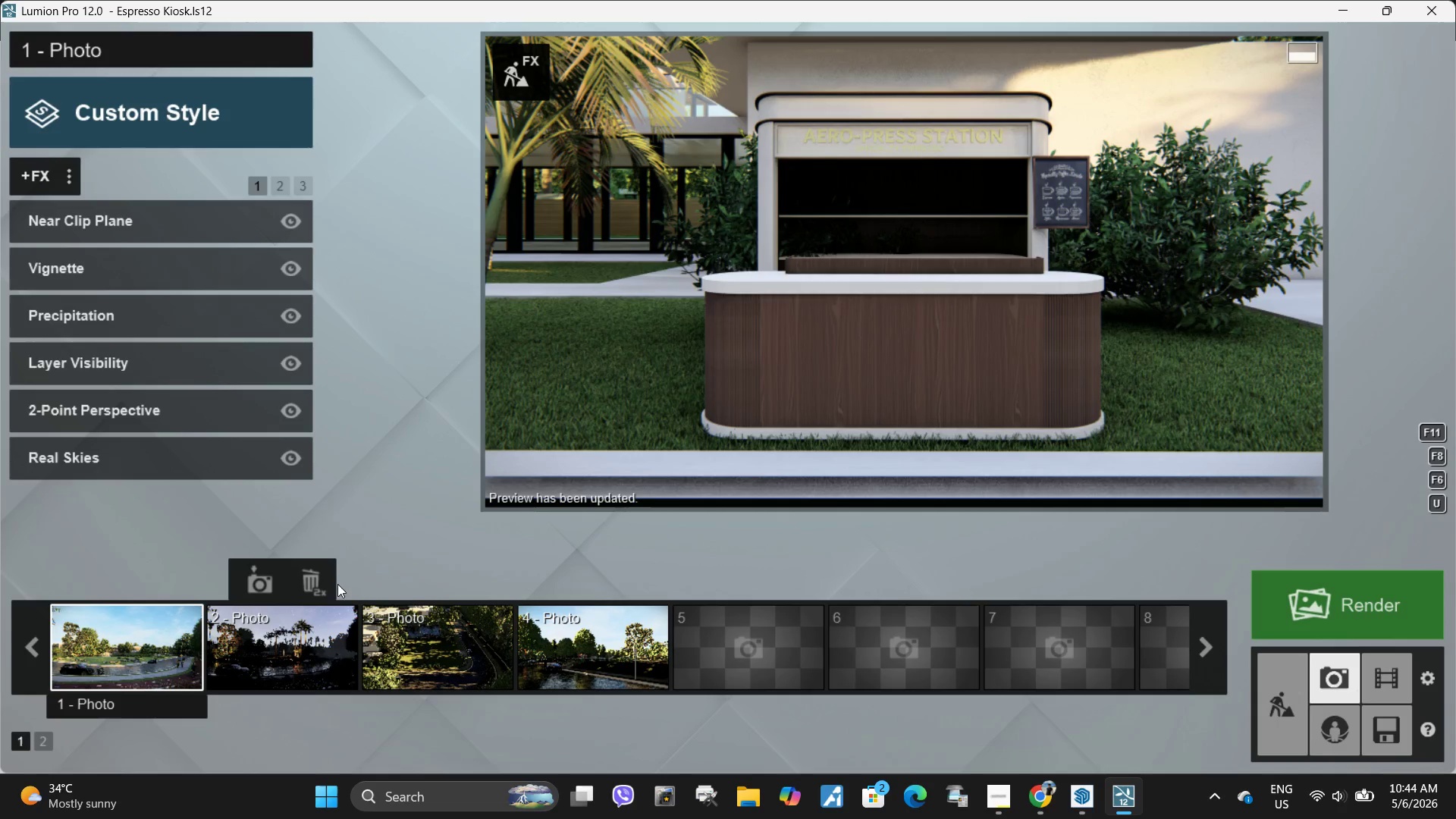 
left_click([96, 591])
 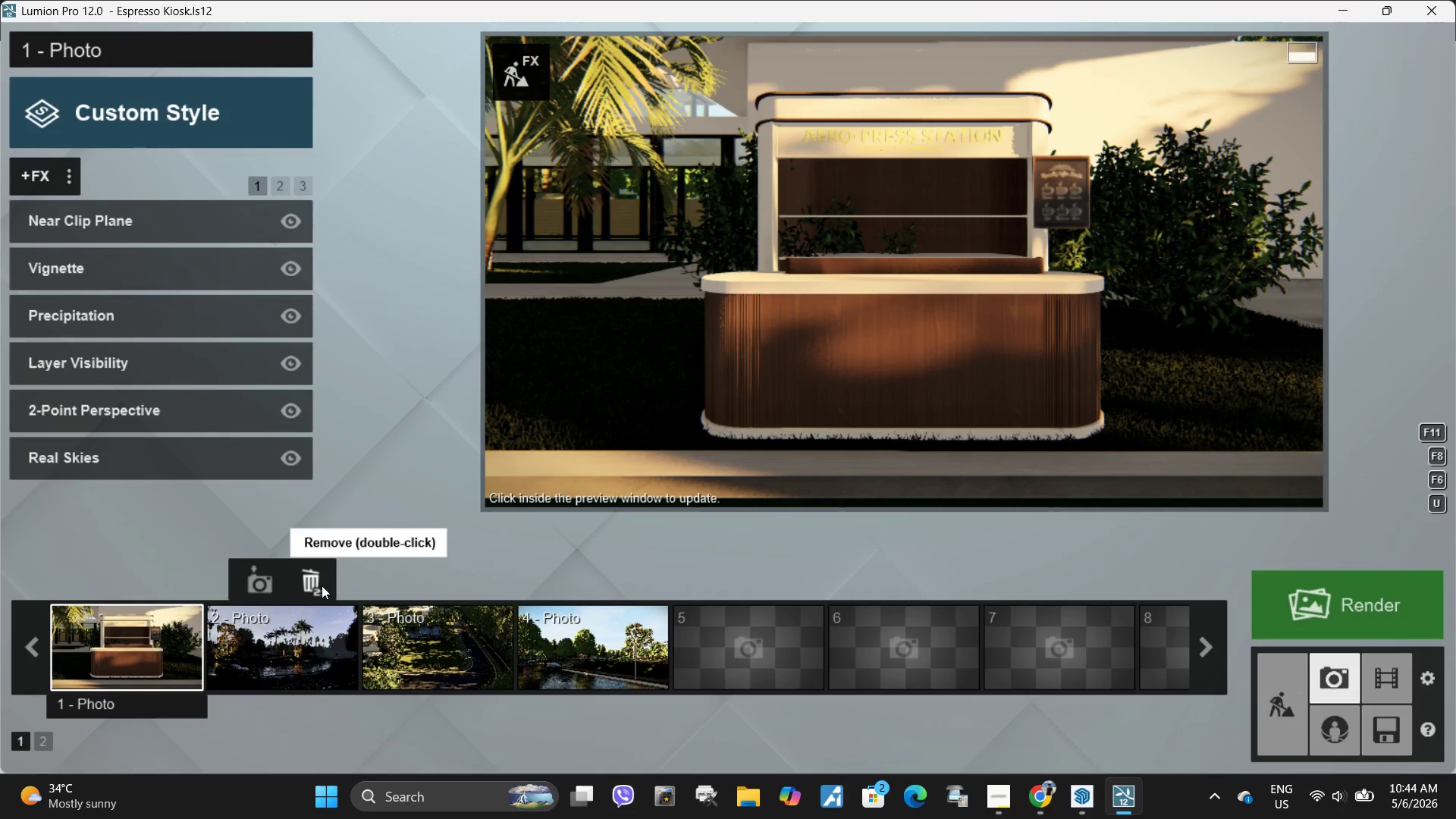 
double_click([322, 585])
 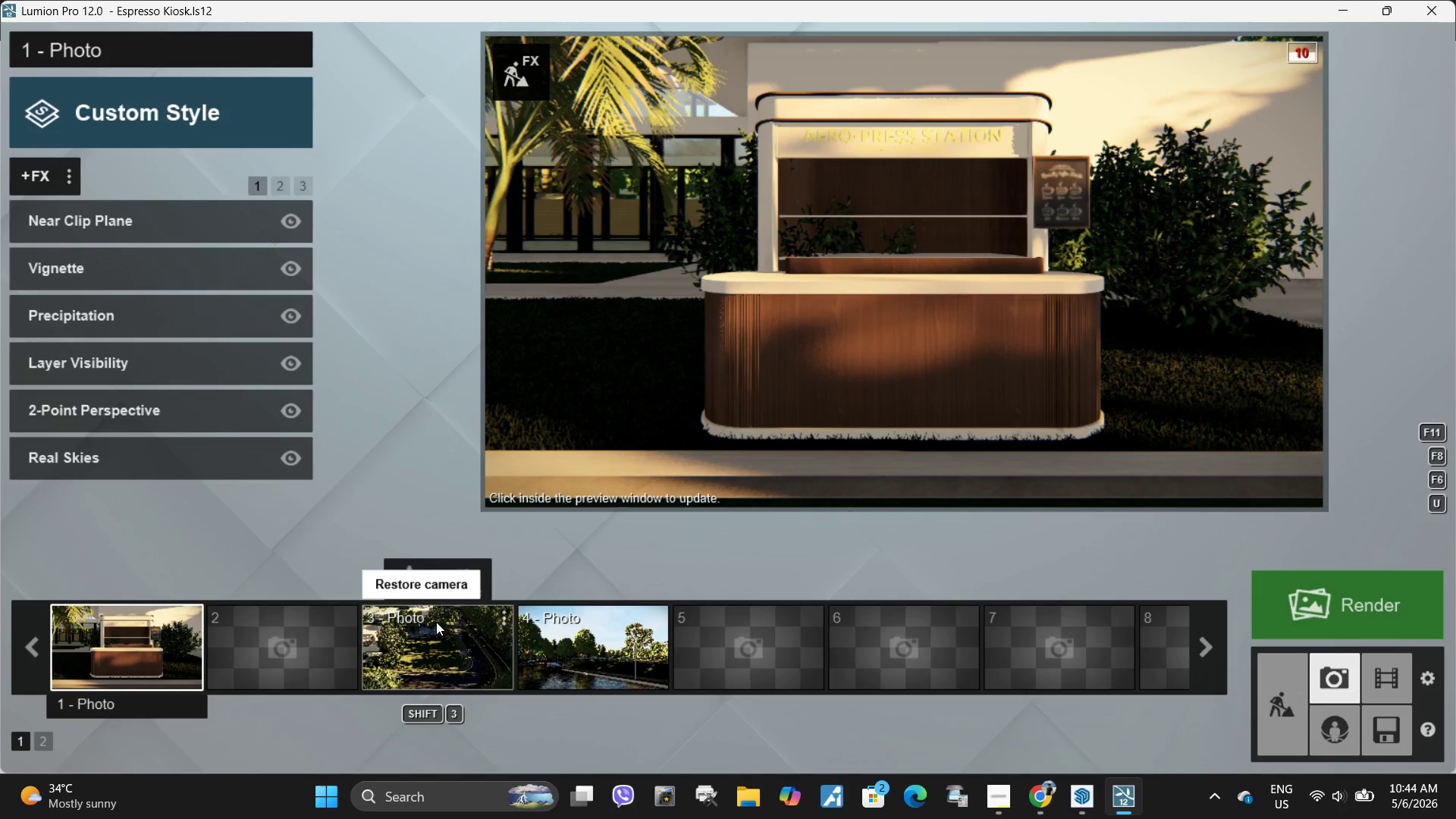 
left_click_drag(start_coordinate=[454, 588], to_coordinate=[457, 592])
 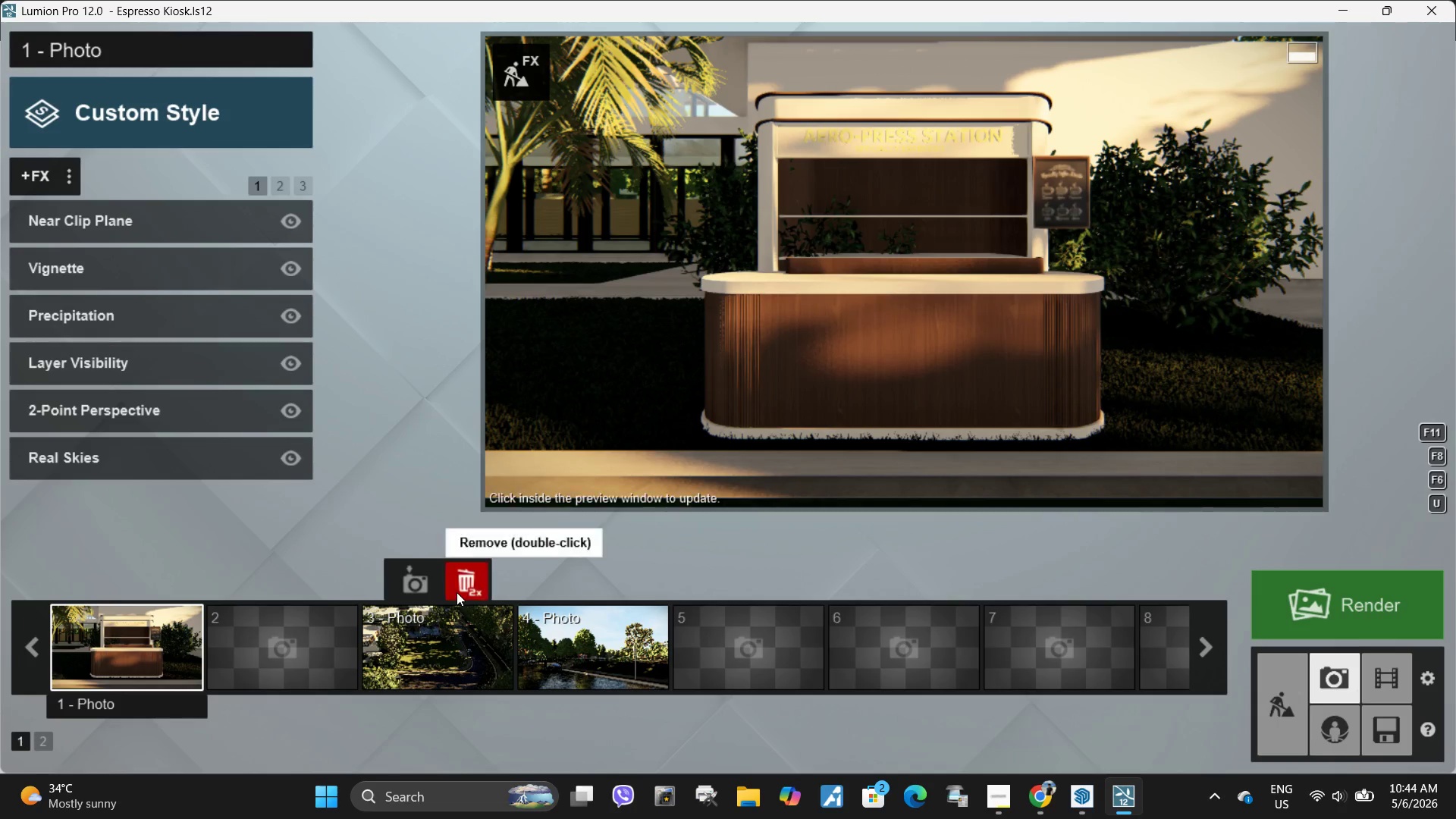 
double_click([457, 592])
 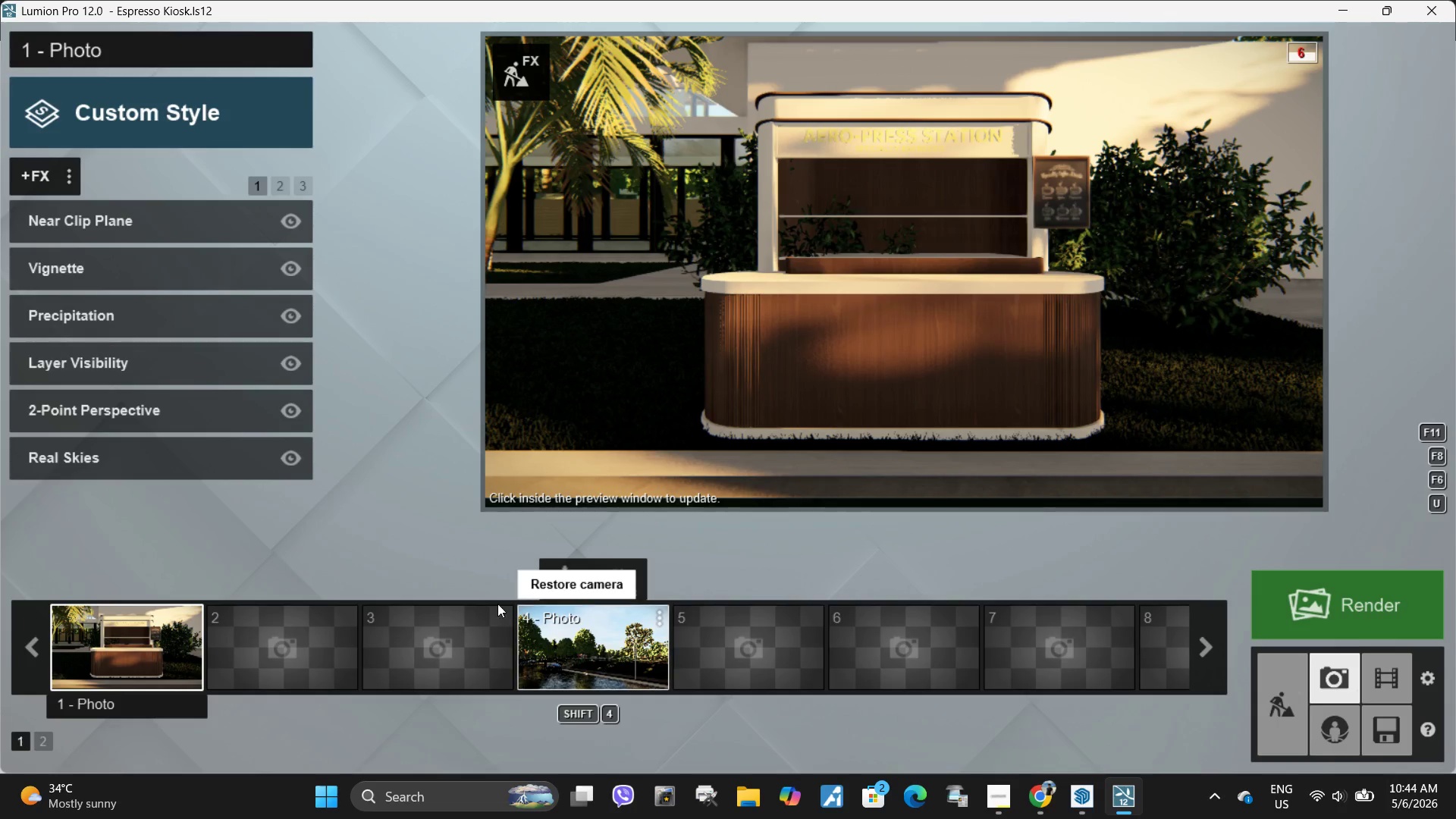 
left_click([620, 632])
 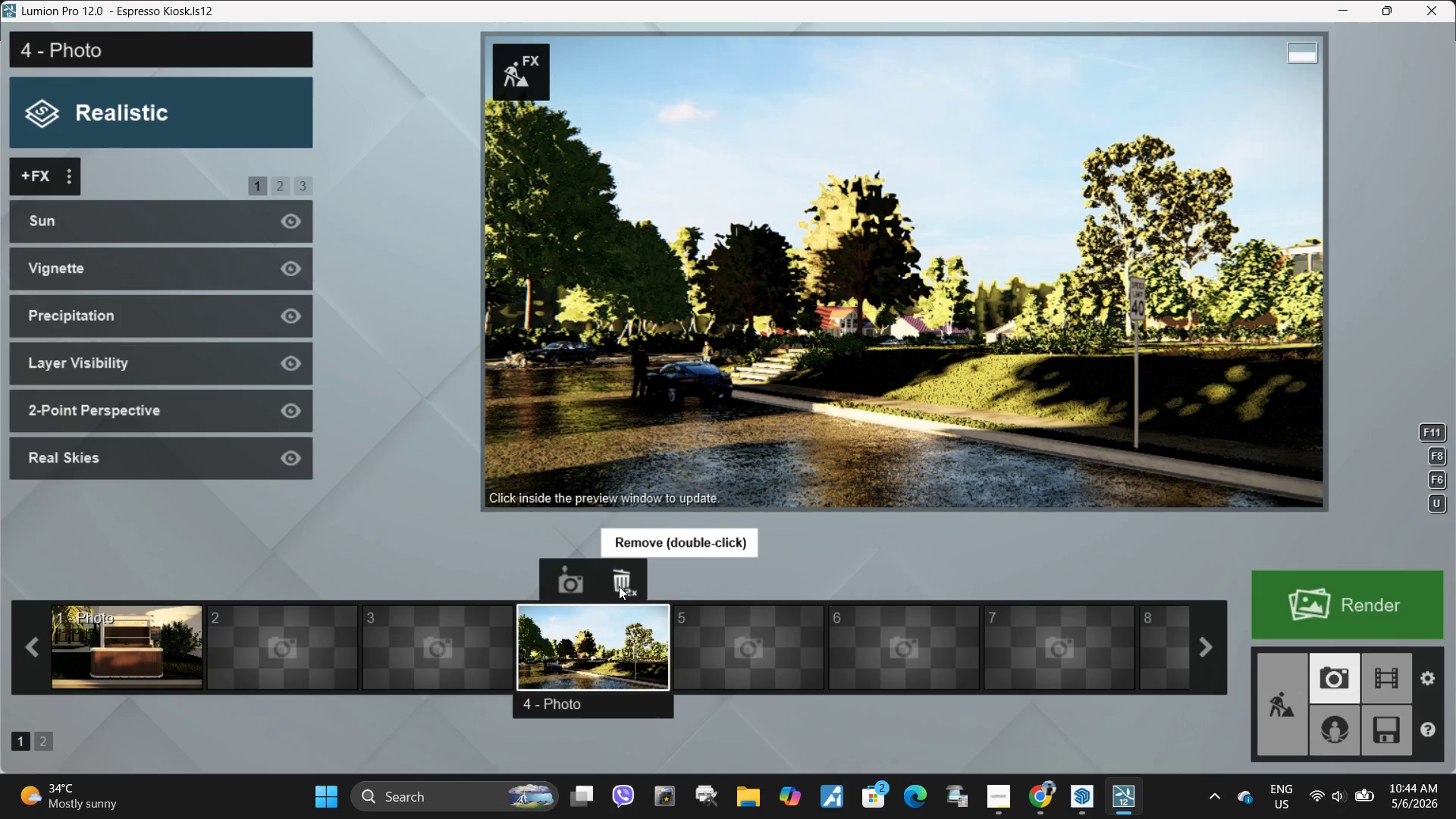 
double_click([619, 586])
 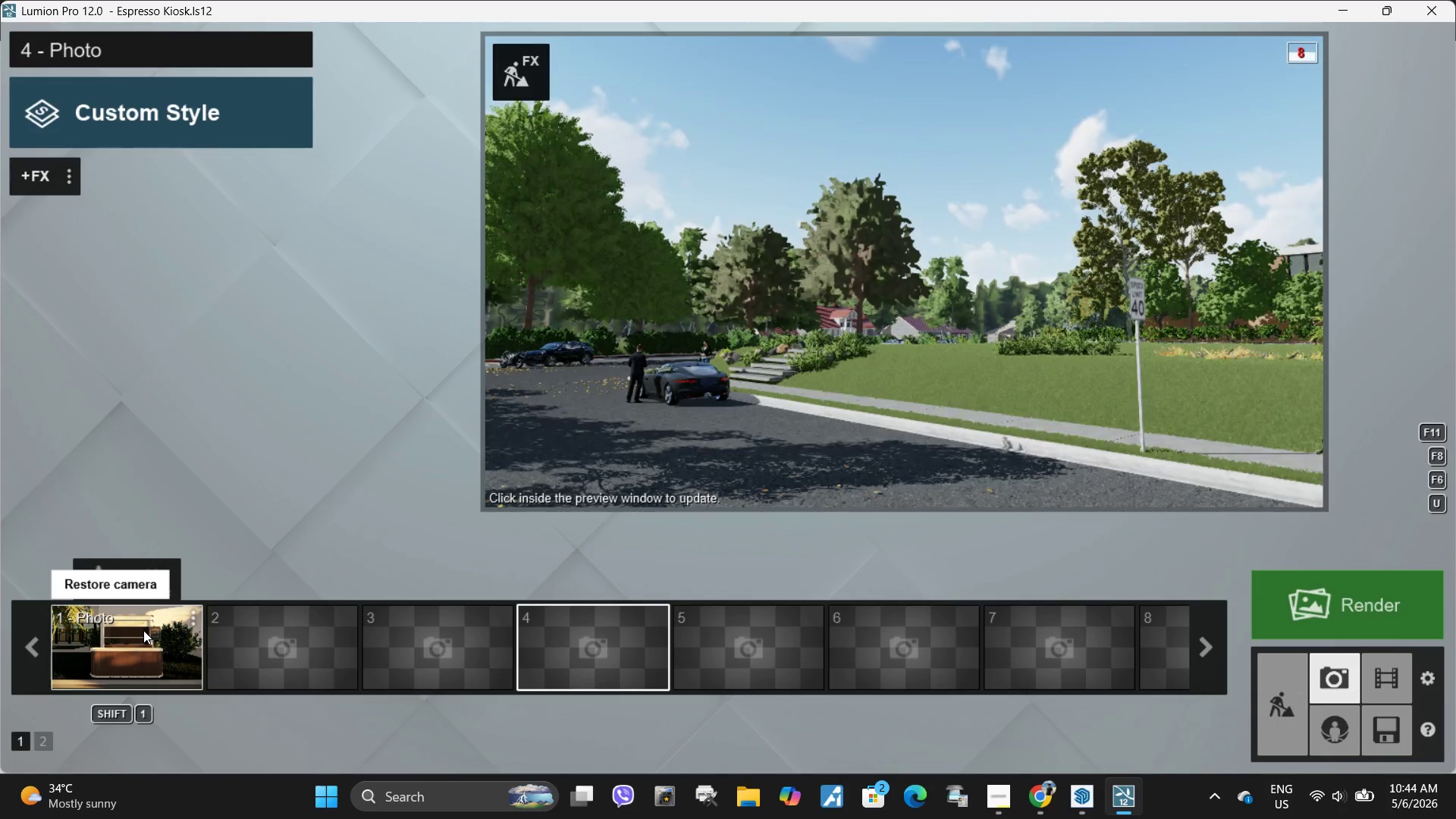 
left_click([143, 630])
 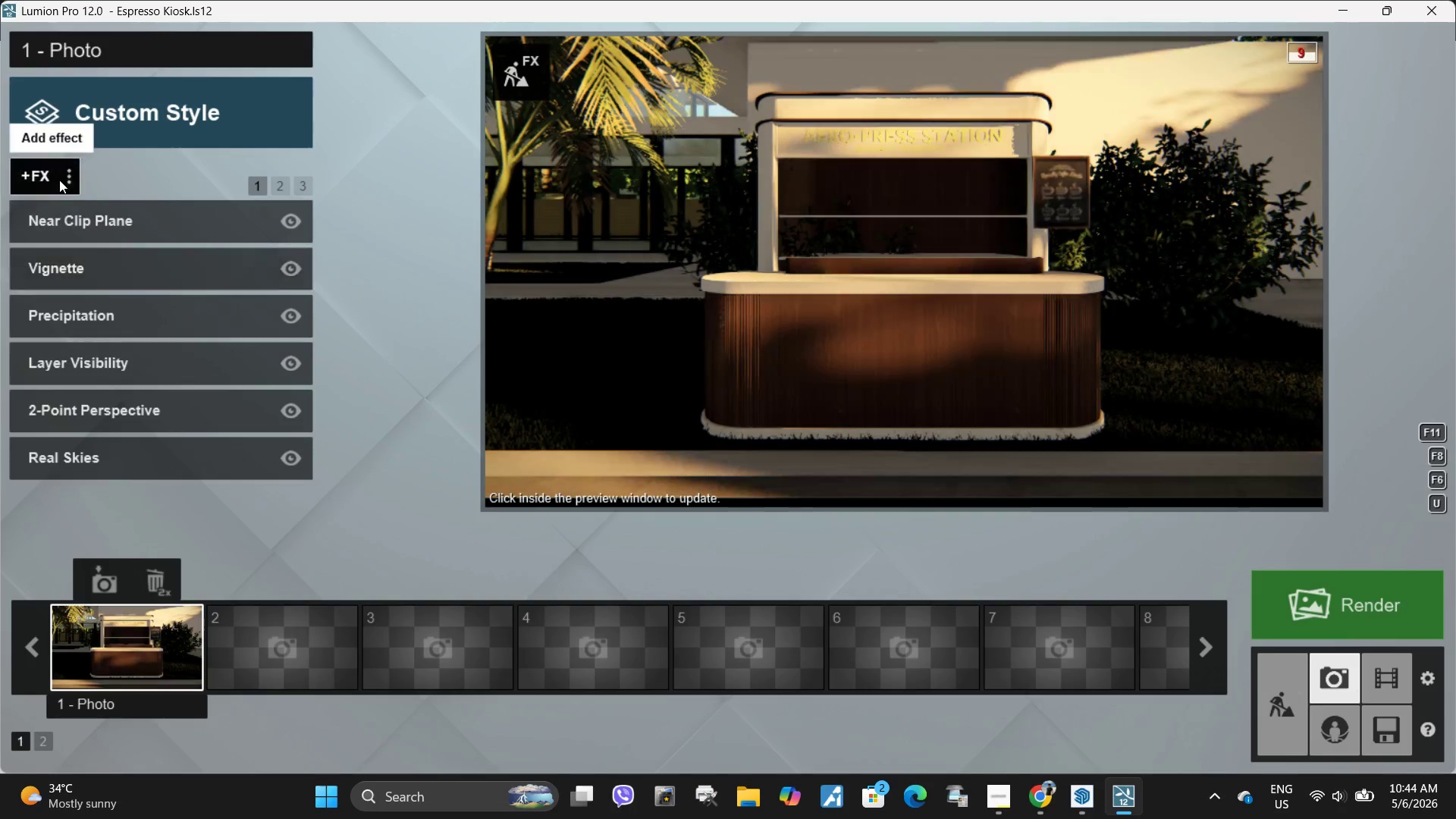 
left_click([74, 185])
 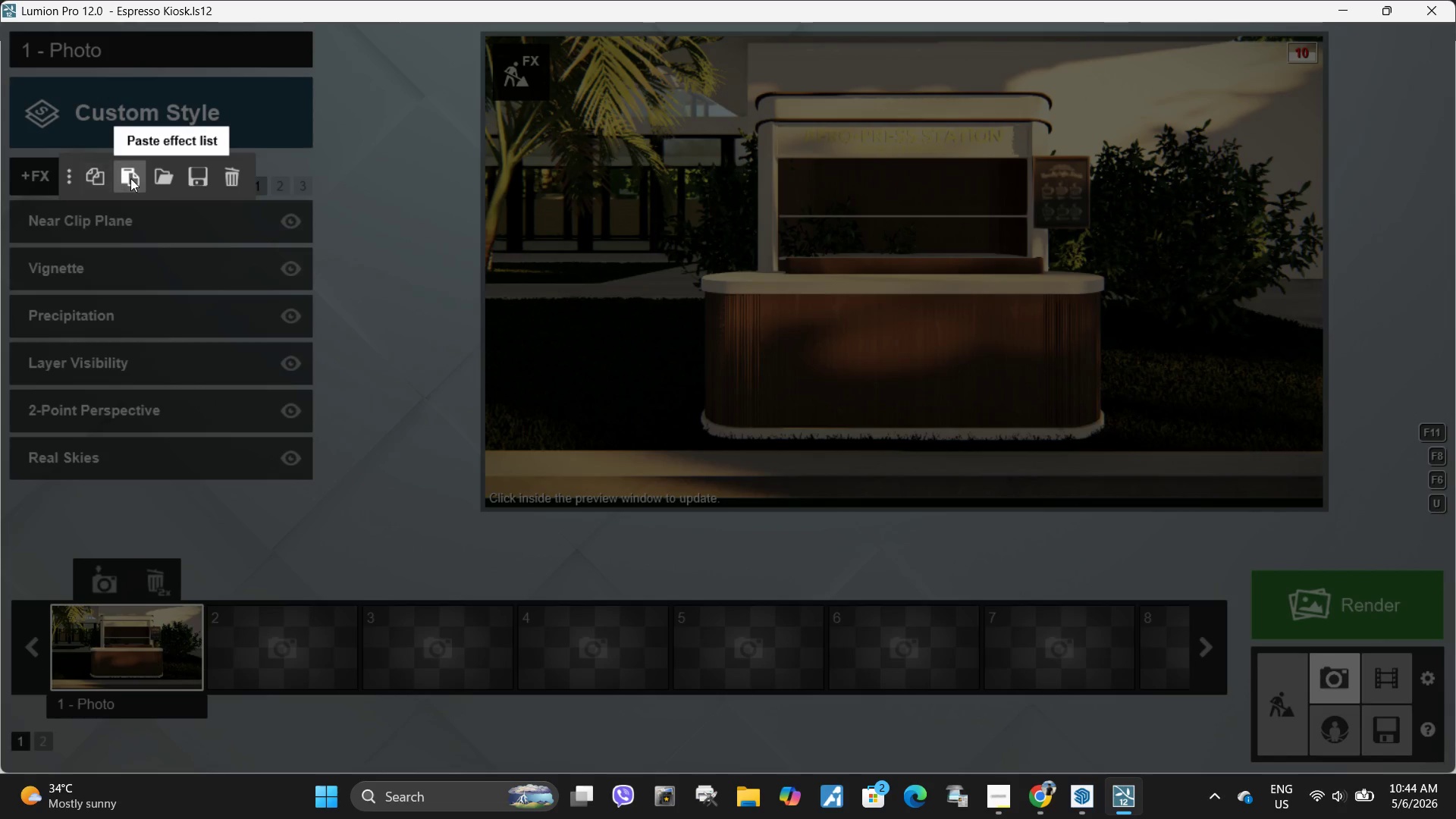 
left_click([229, 178])
 